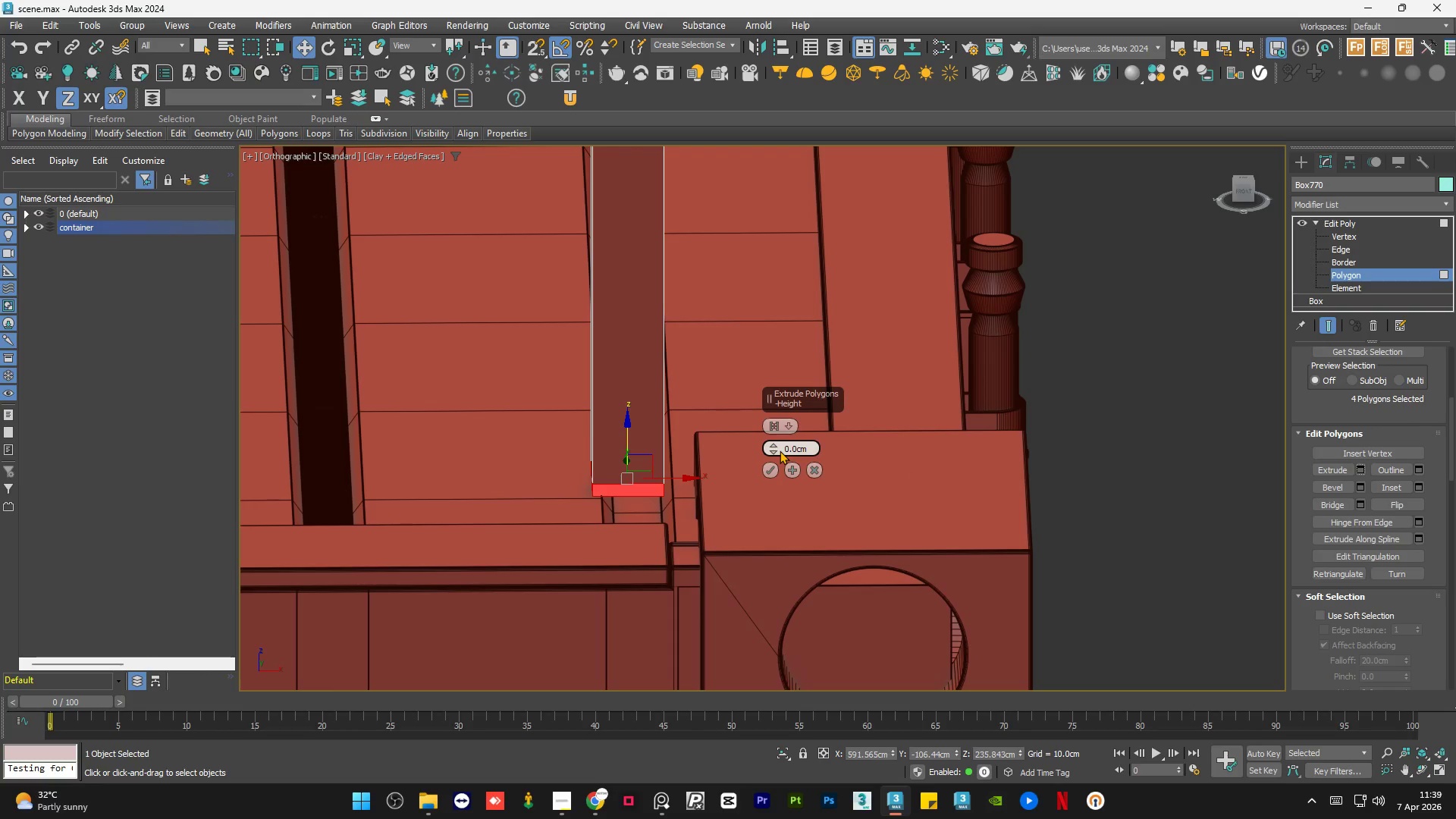 
left_click_drag(start_coordinate=[776, 446], to_coordinate=[771, 430])
 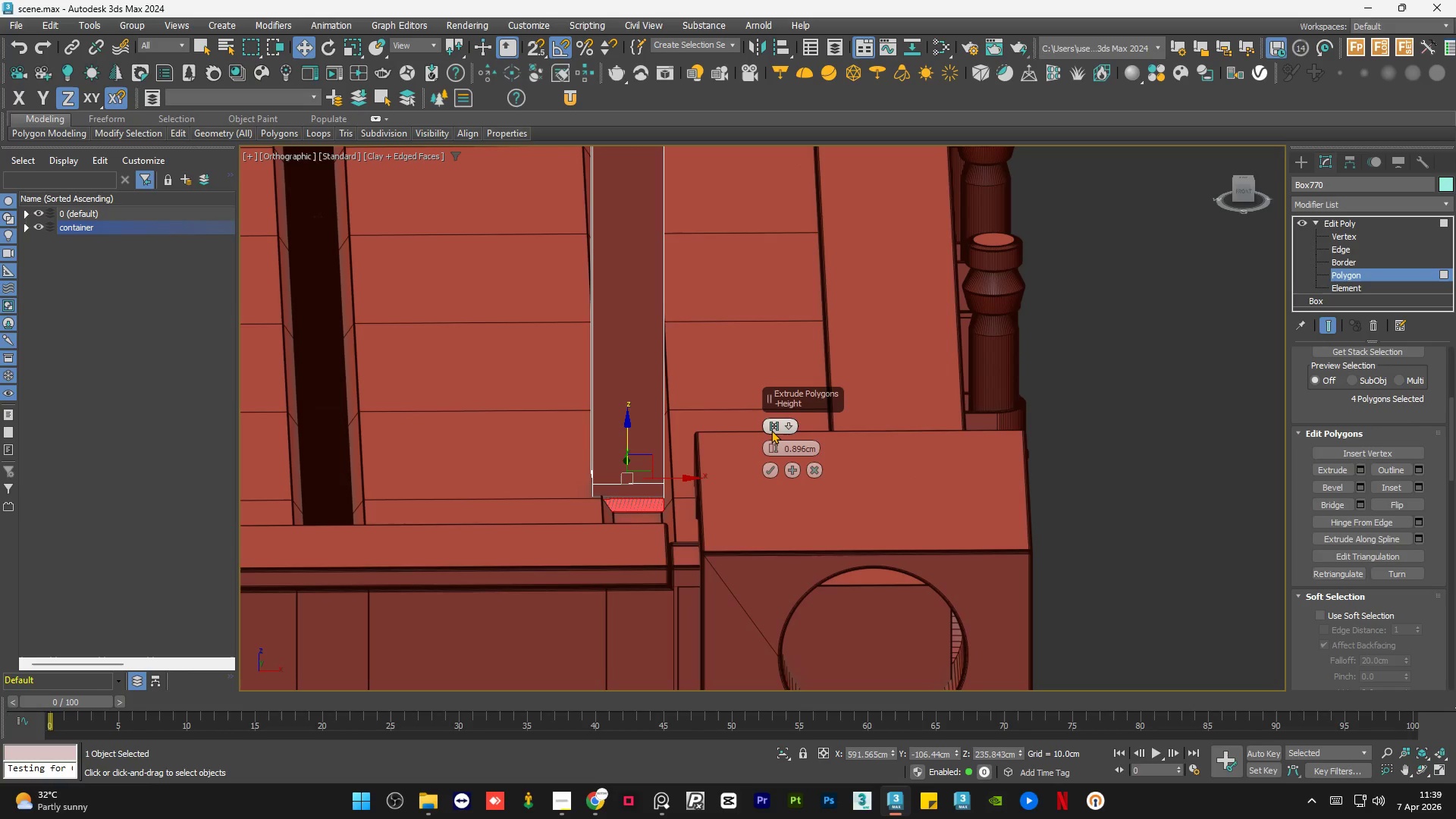 
key(Control+Z)
 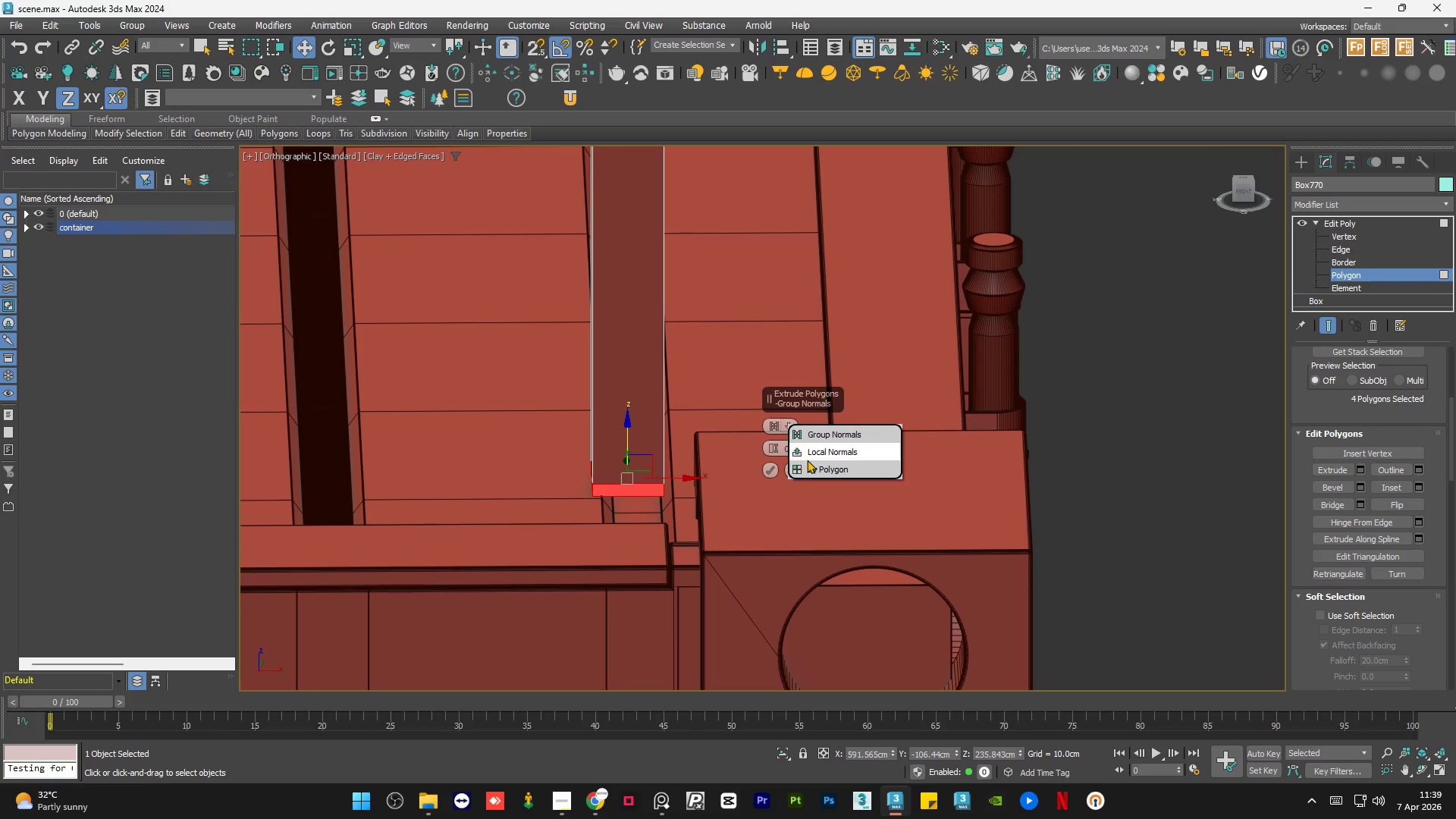 
left_click([823, 466])
 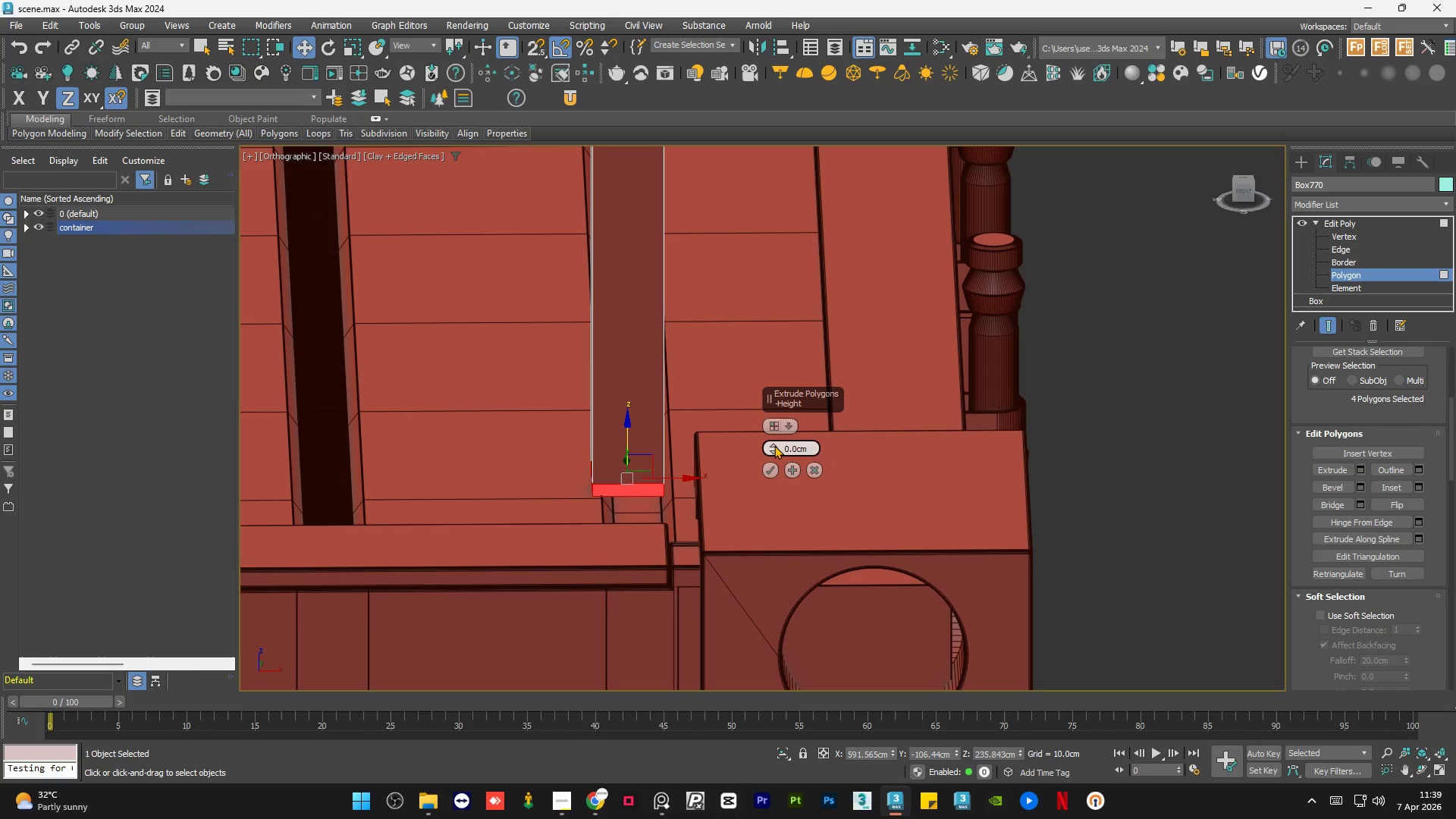 
left_click_drag(start_coordinate=[773, 444], to_coordinate=[771, 416])
 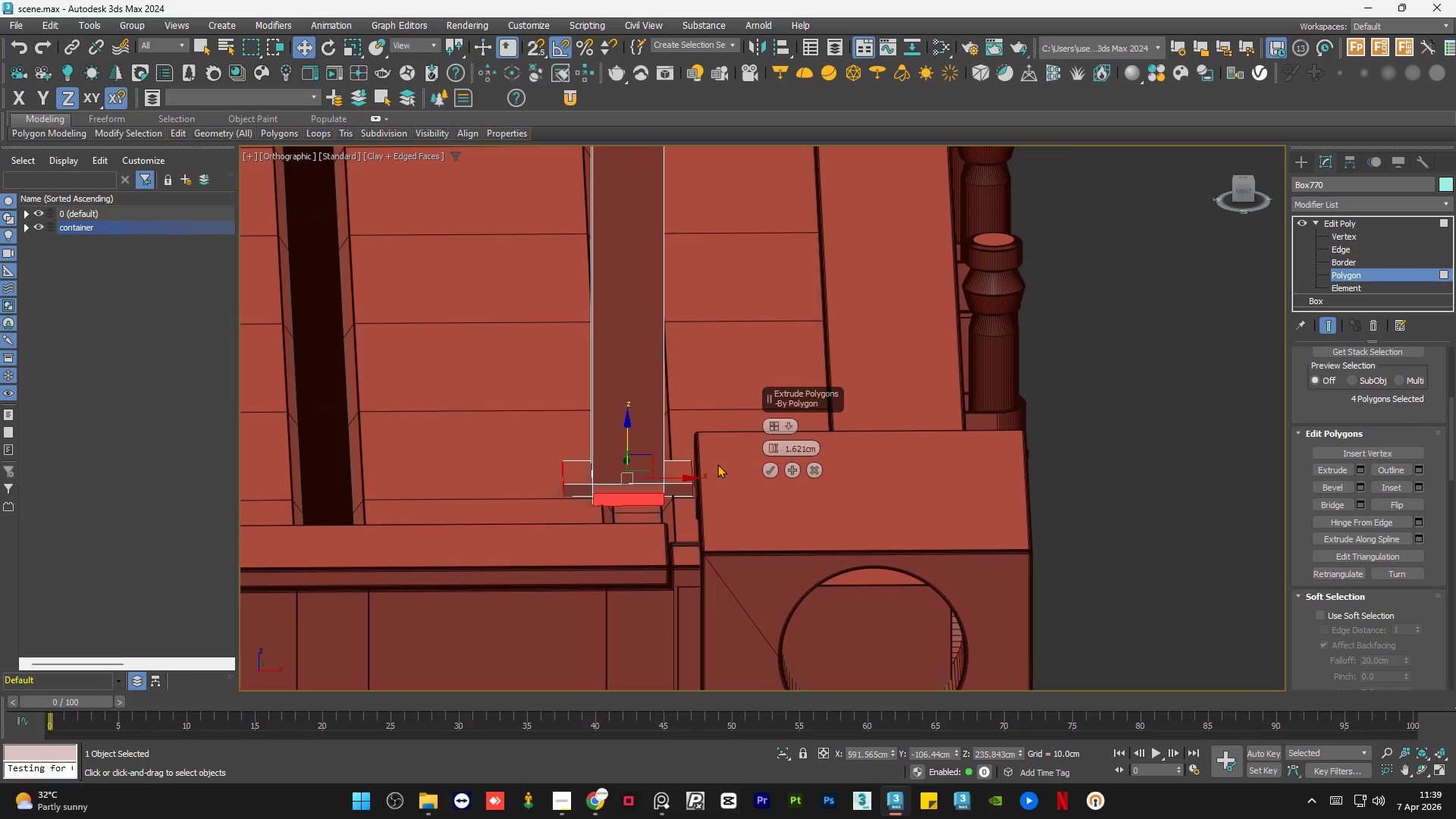 
hold_key(key=AltLeft, duration=1.5)
 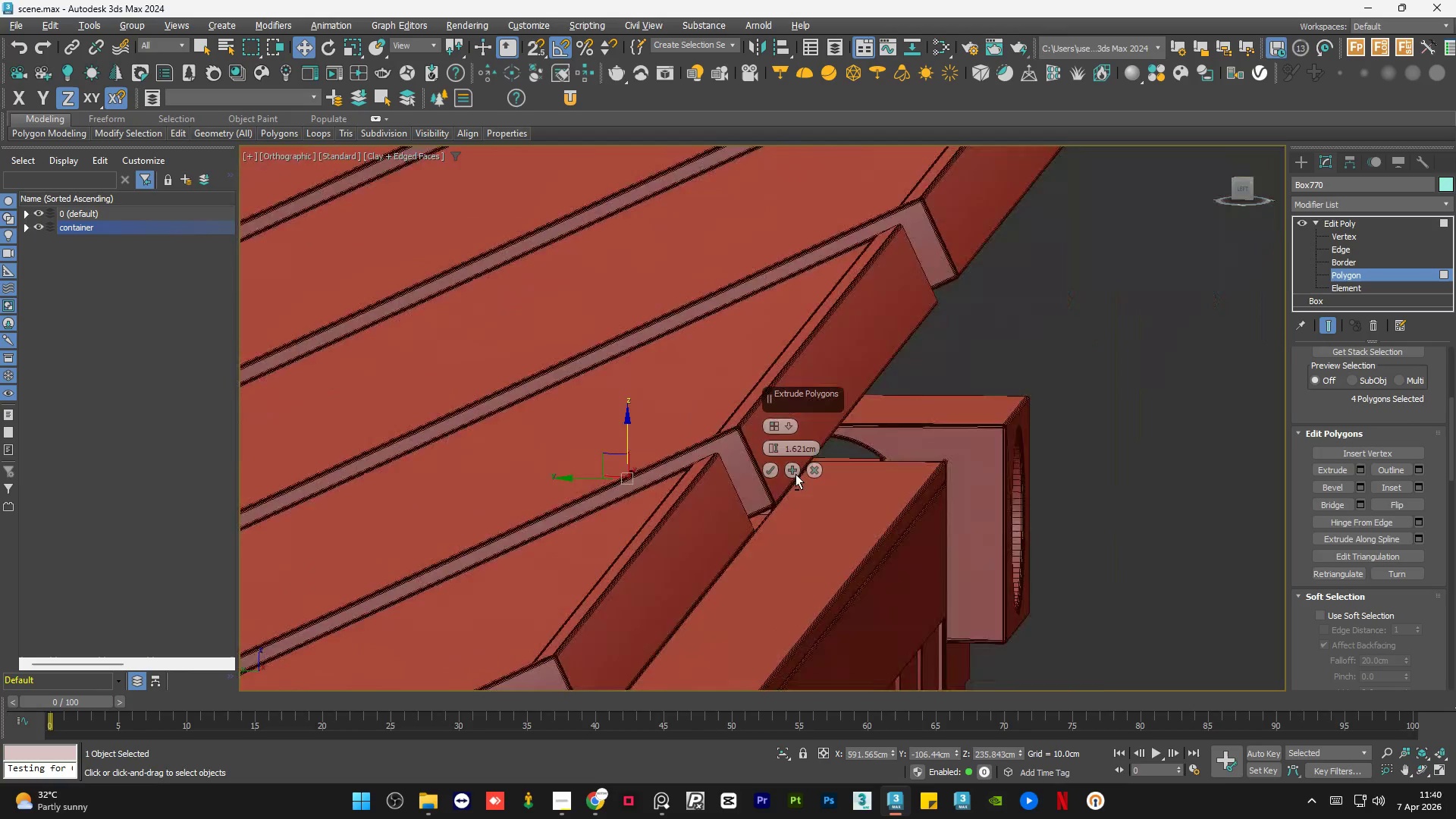 
hold_key(key=AltLeft, duration=1.52)
 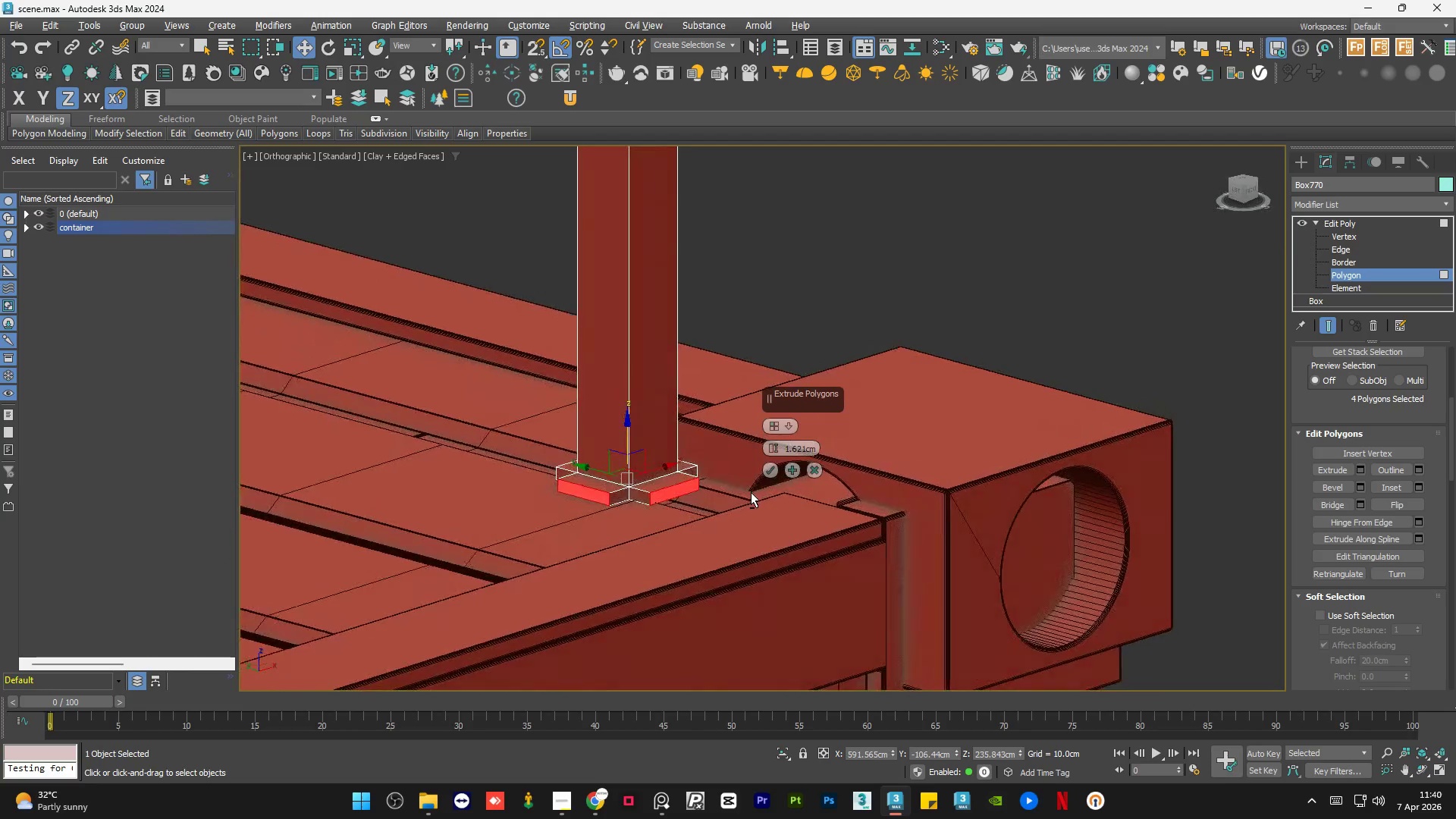 
hold_key(key=AltLeft, duration=1.19)
 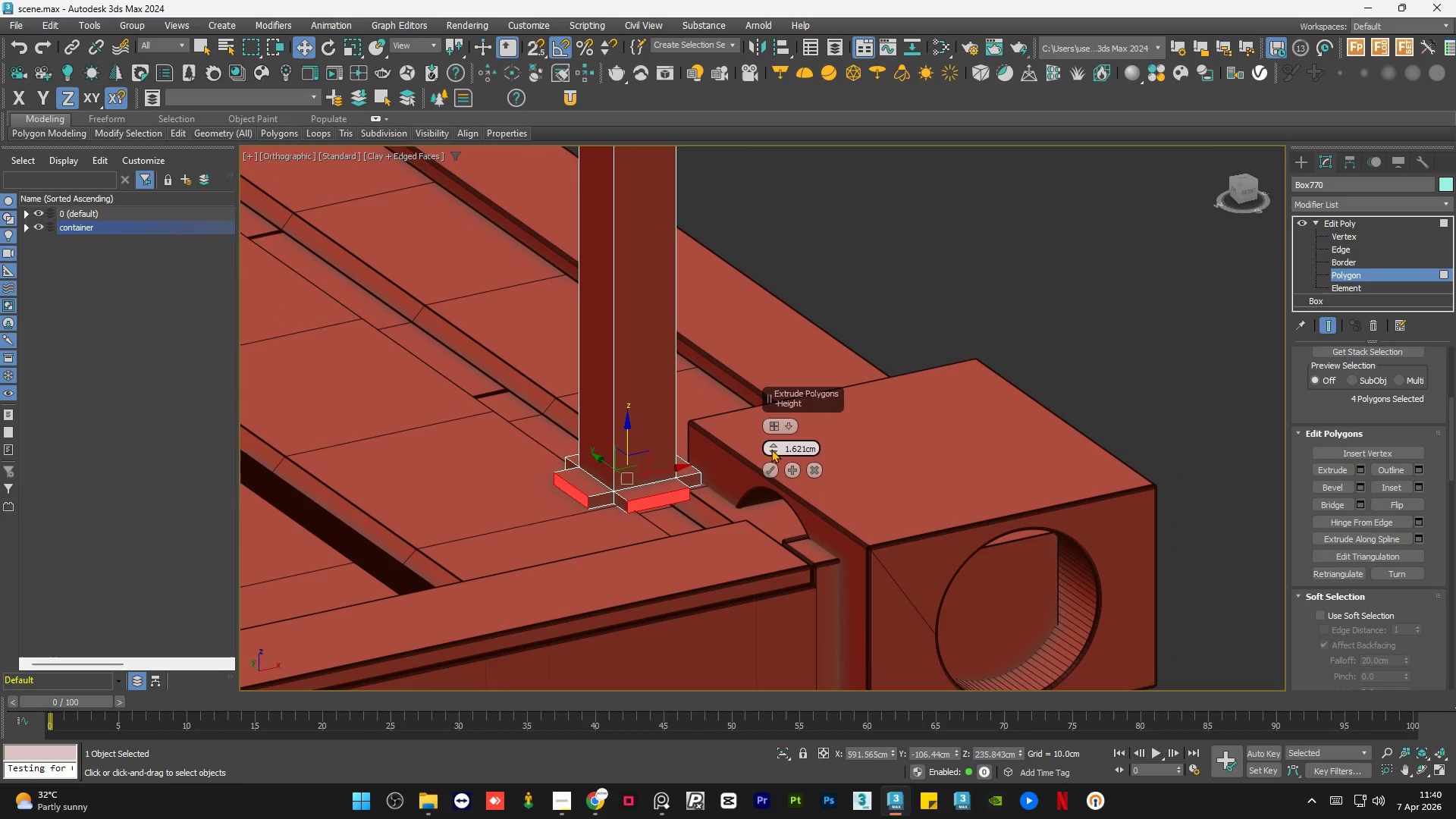 
left_click_drag(start_coordinate=[773, 443], to_coordinate=[783, 373])
 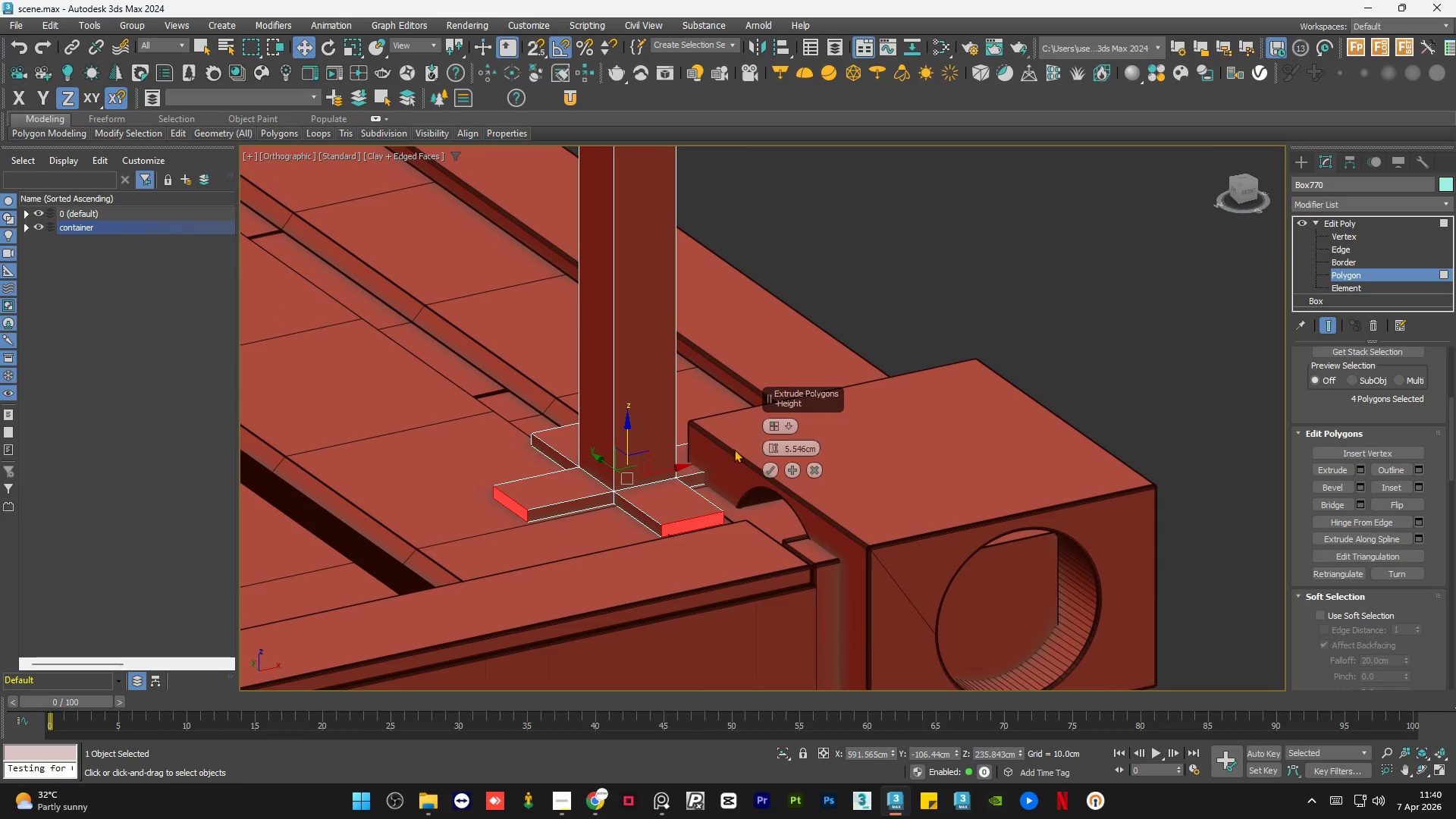 
hold_key(key=AltLeft, duration=1.41)
 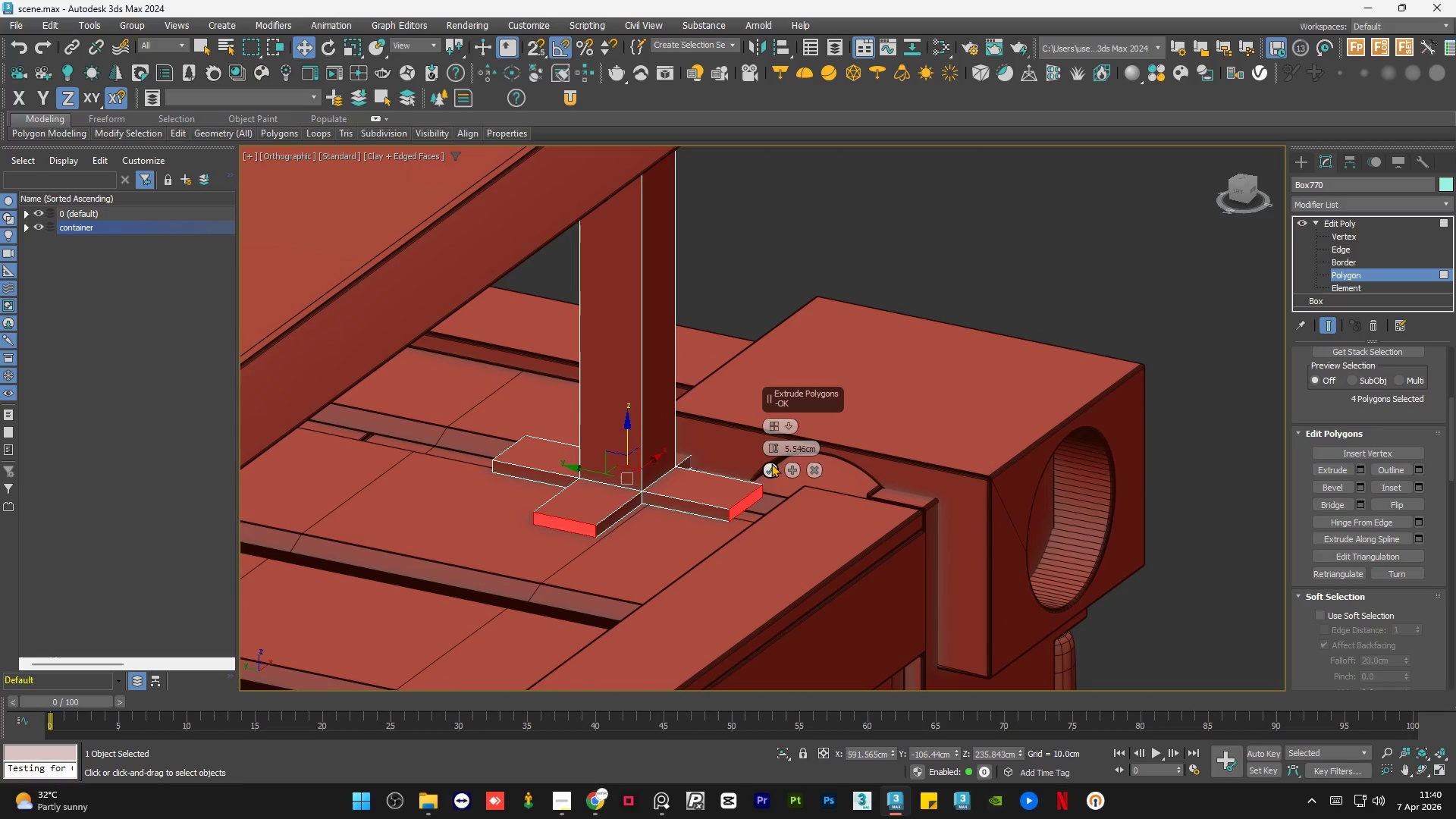 
left_click([771, 465])
 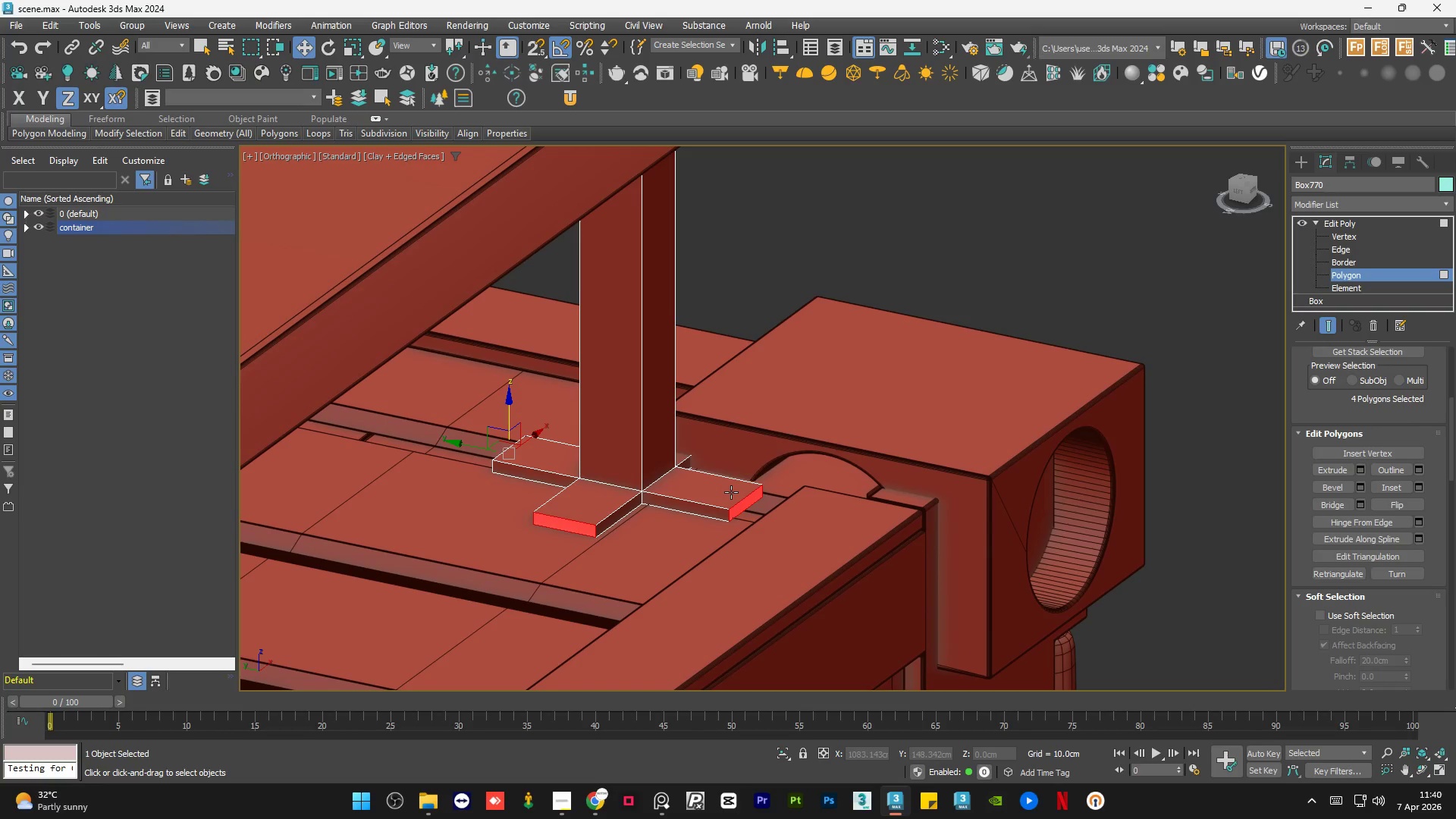 
left_click([680, 505])
 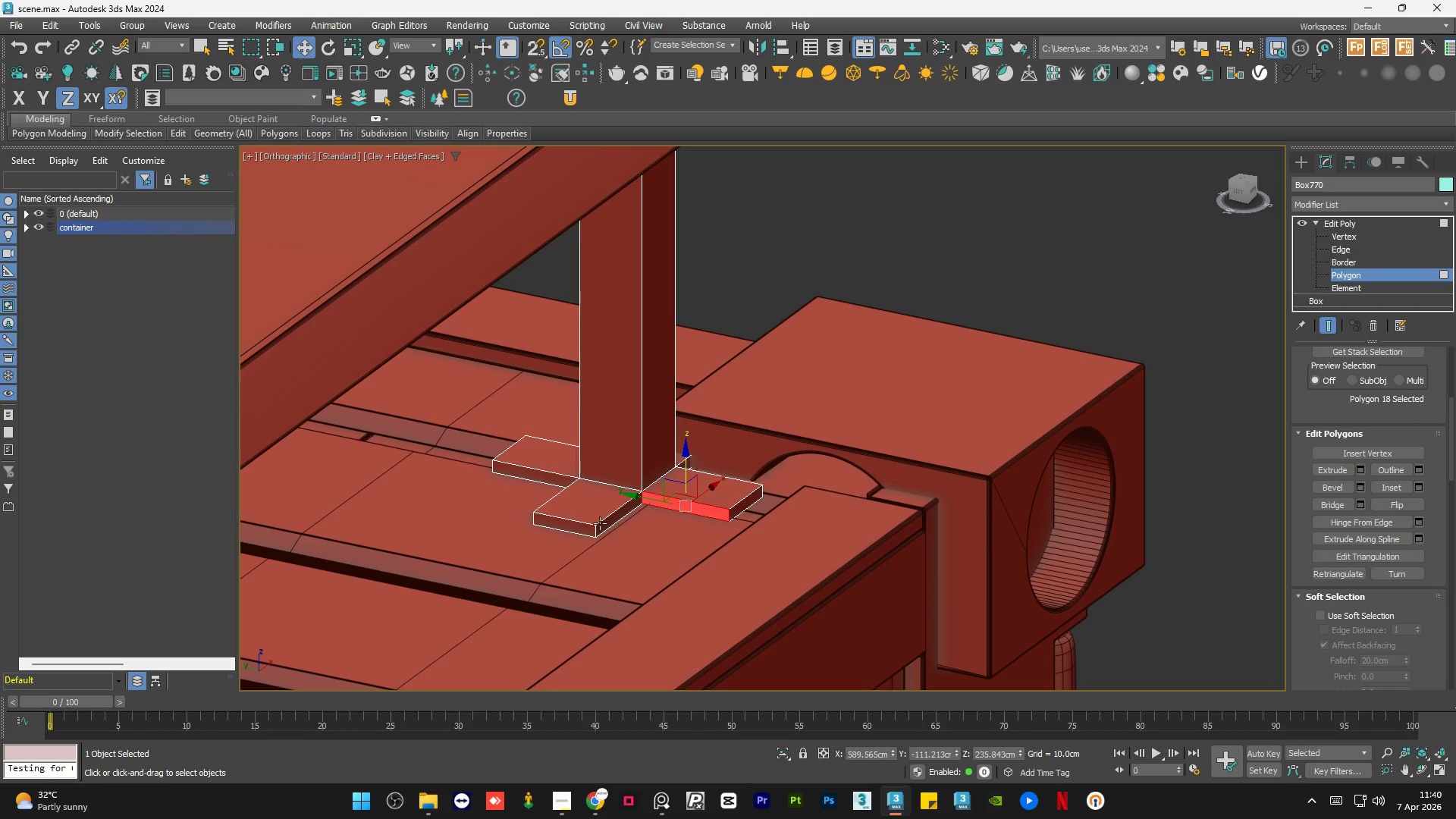 
hold_key(key=ControlLeft, duration=0.55)
left_click([610, 519])
 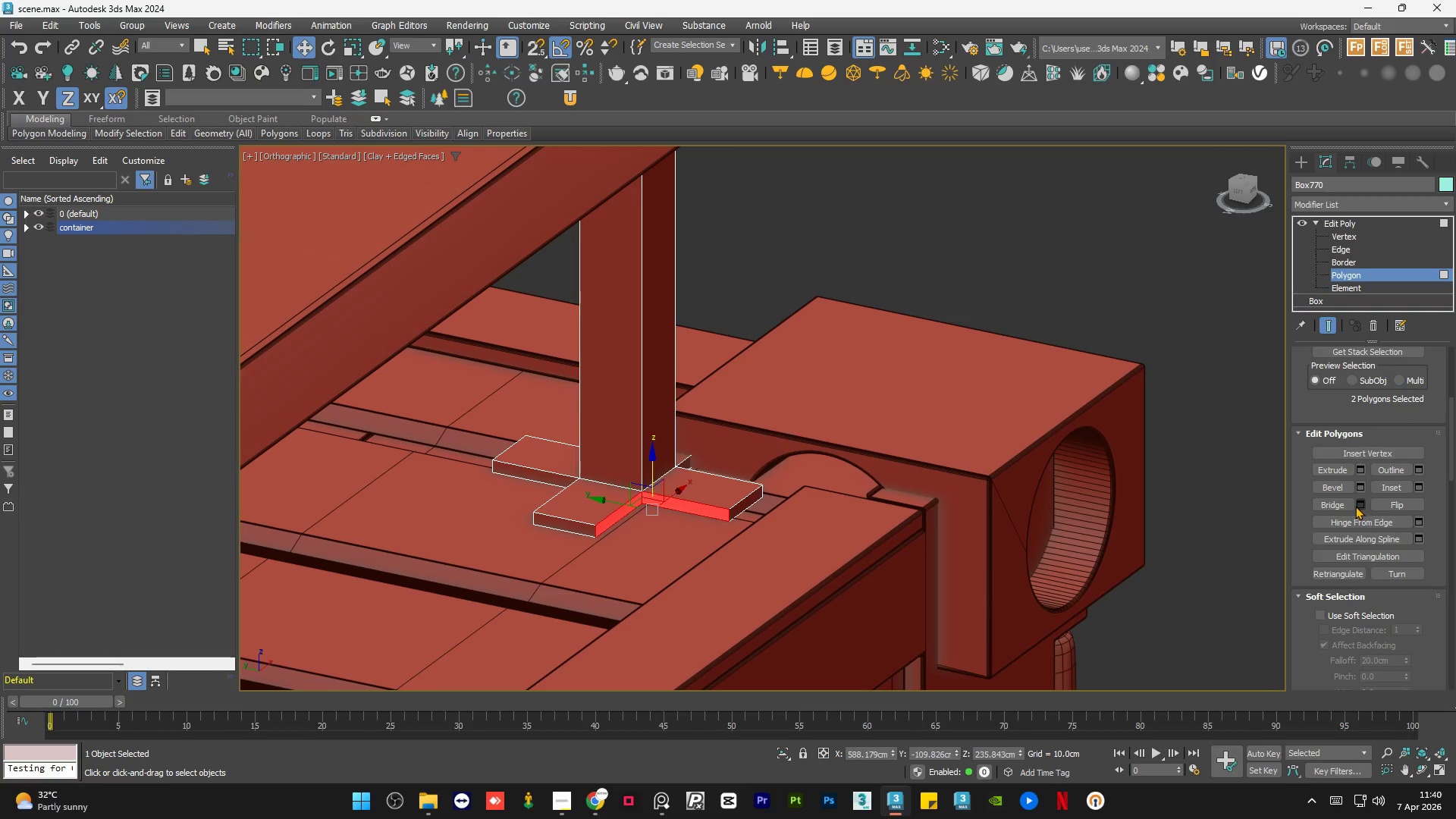 
left_click([1339, 504])
 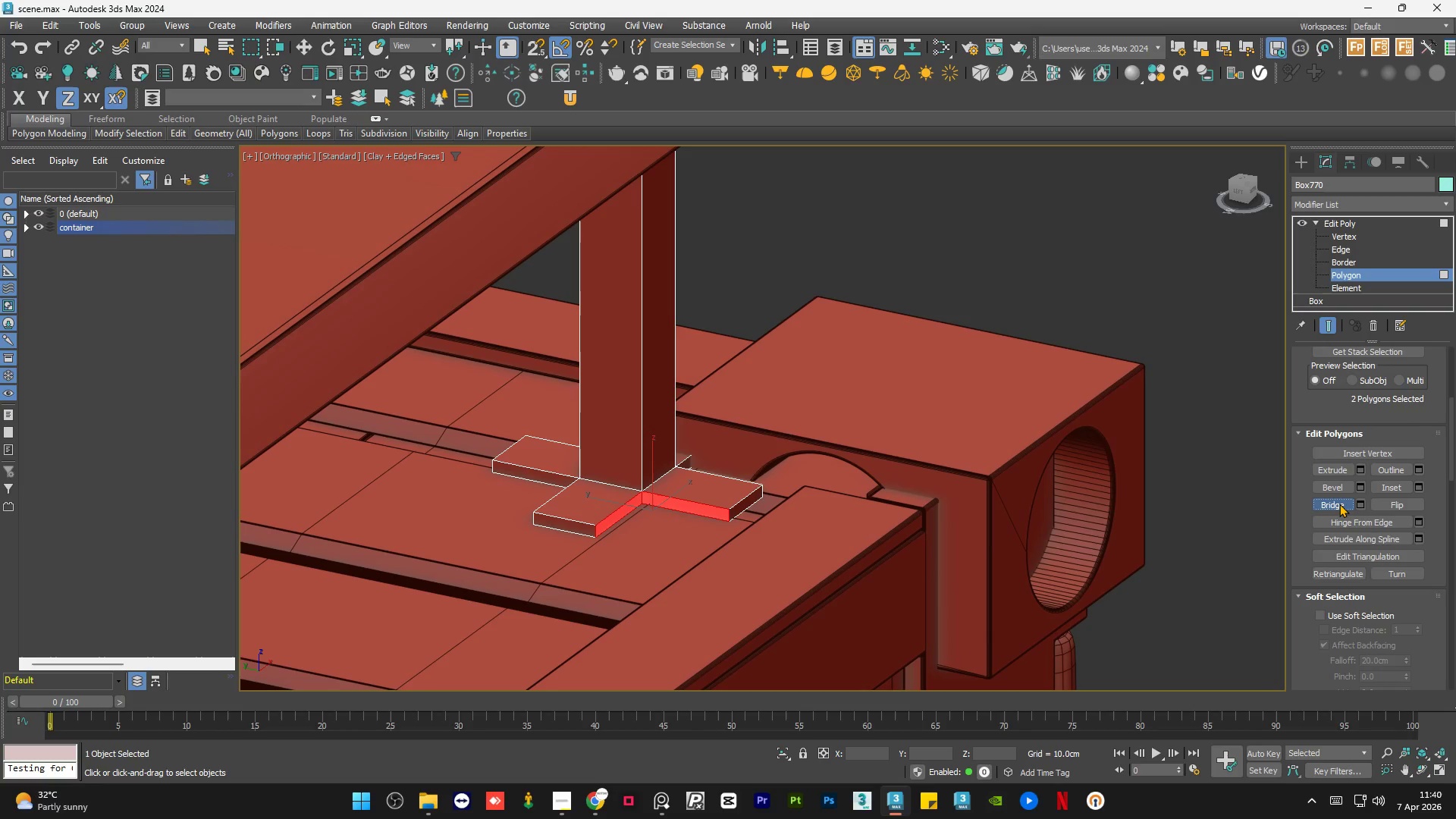 
key(Control+Z)
 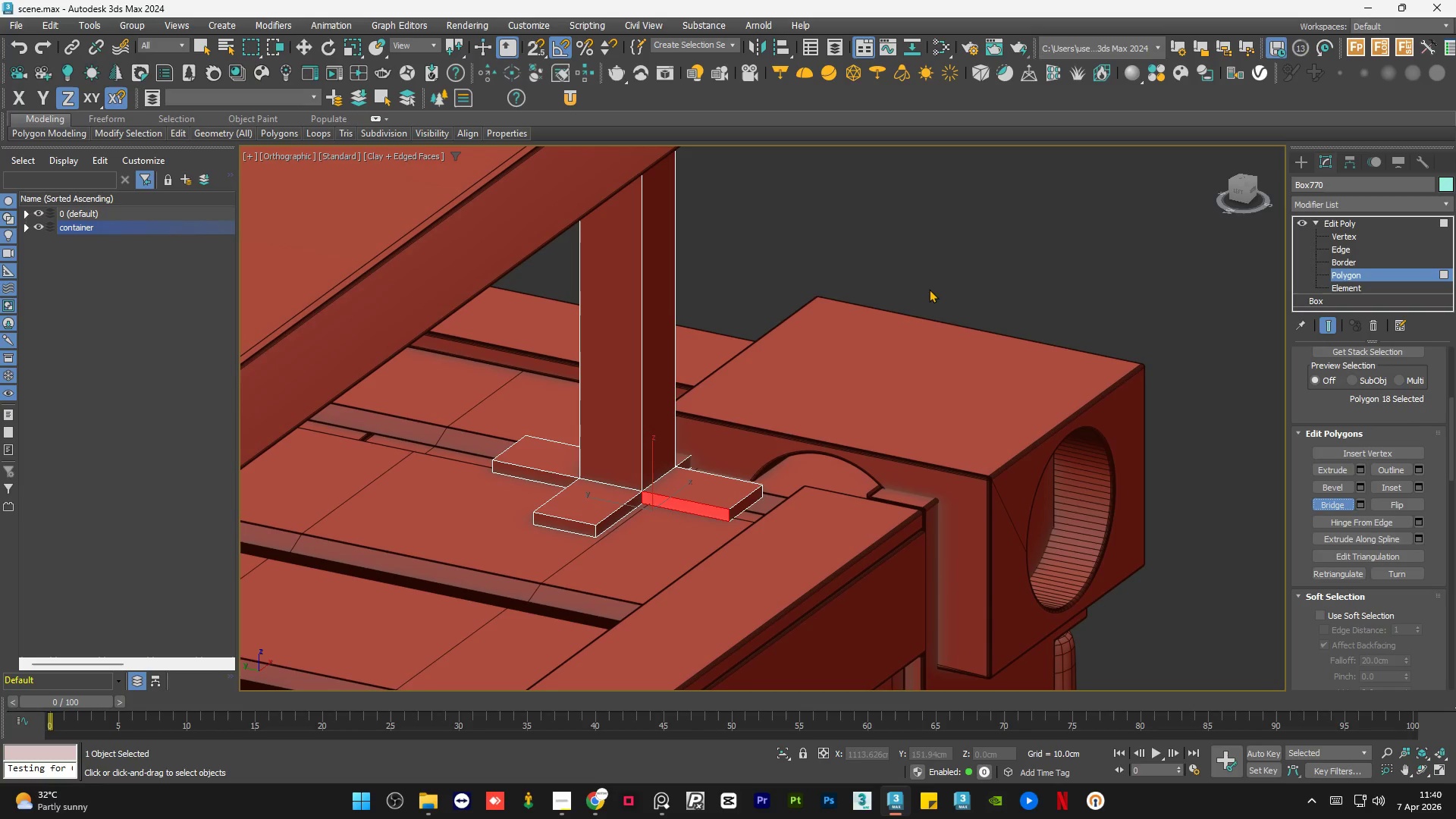 
left_click([981, 224])
 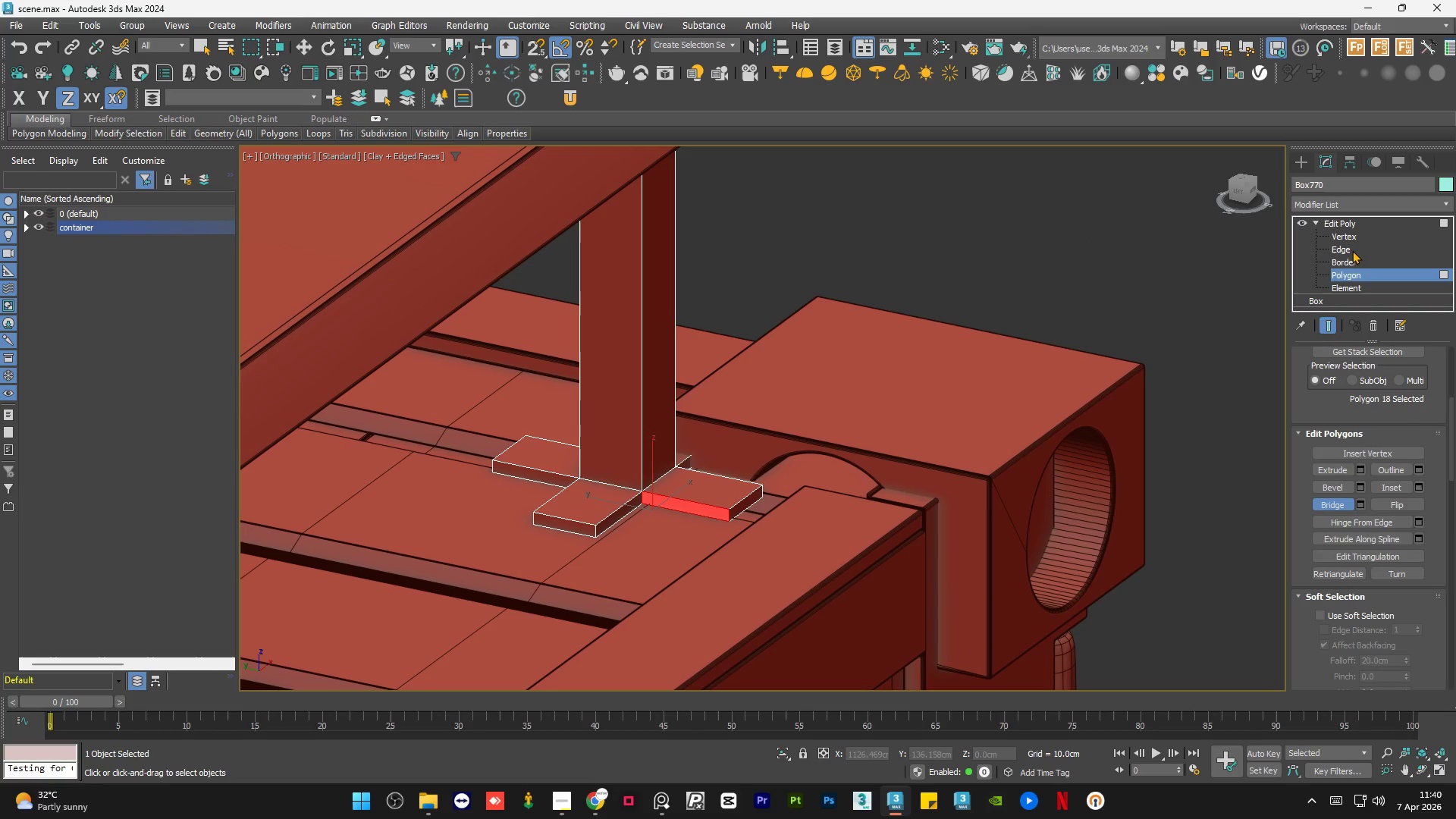 
left_click([1358, 225])
 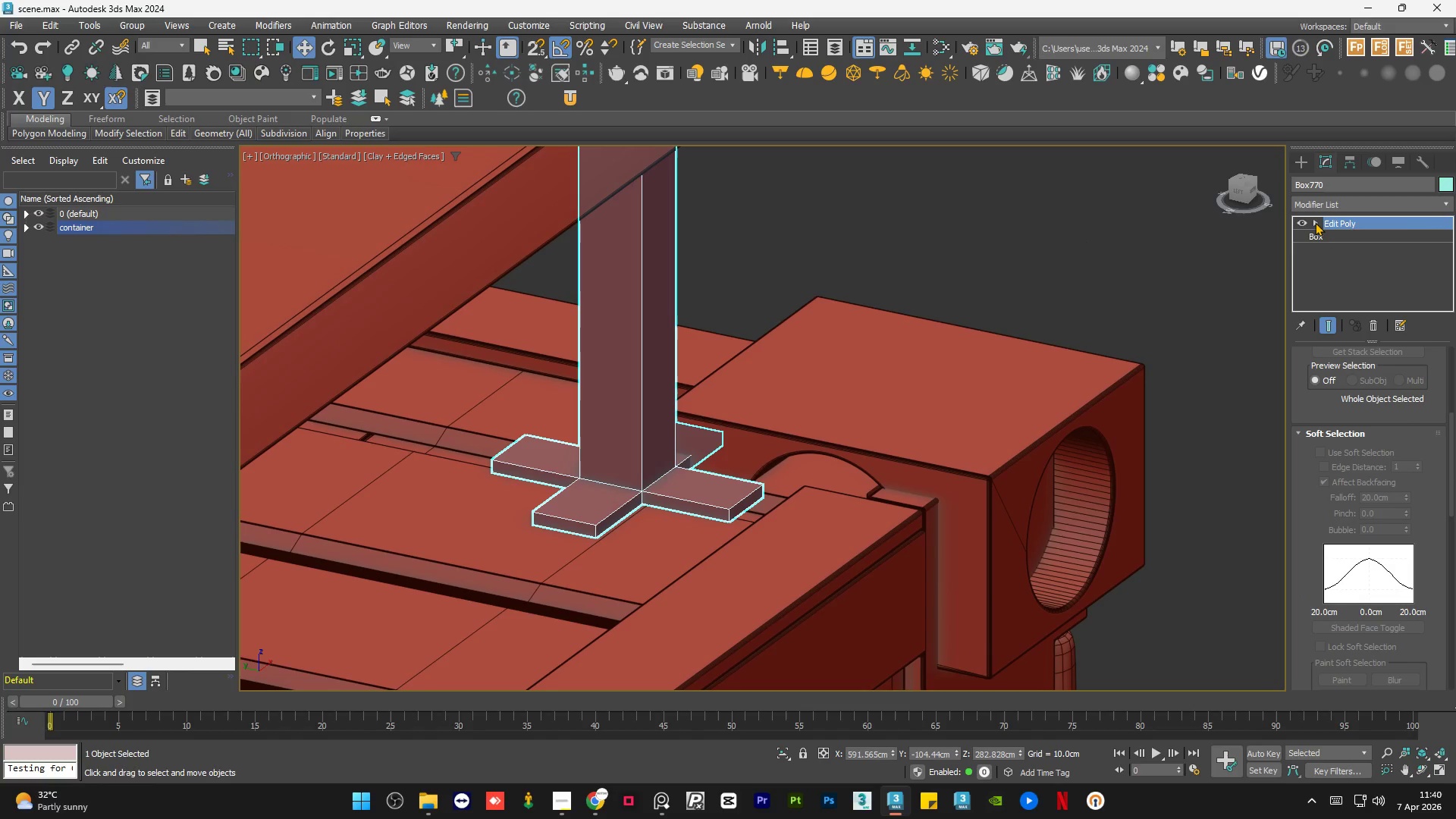 
double_click([1063, 259])
 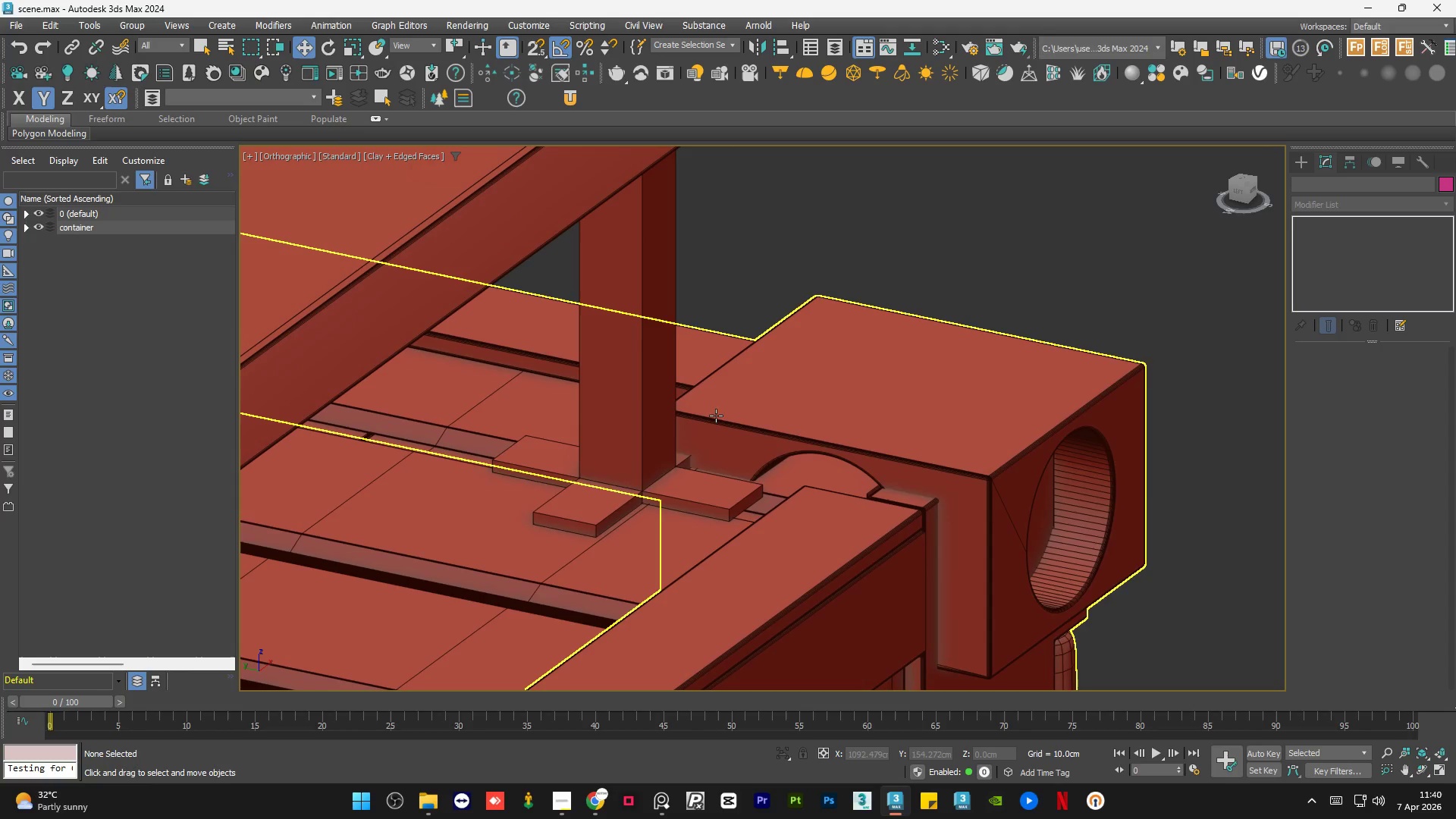 
hold_key(key=AltLeft, duration=0.75)
 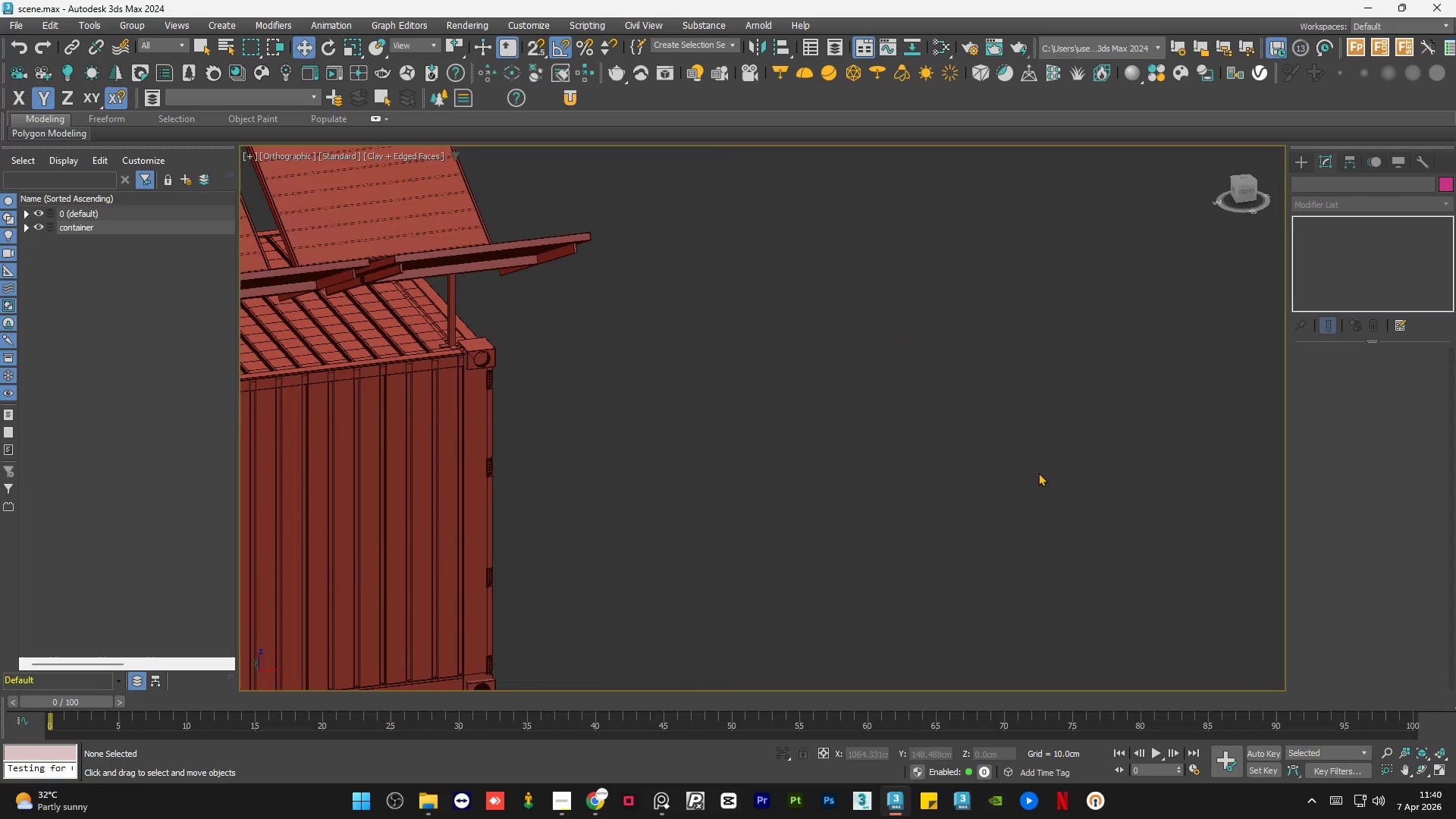 
scroll: coordinate [1010, 453], scroll_direction: down, amount: 10.0
 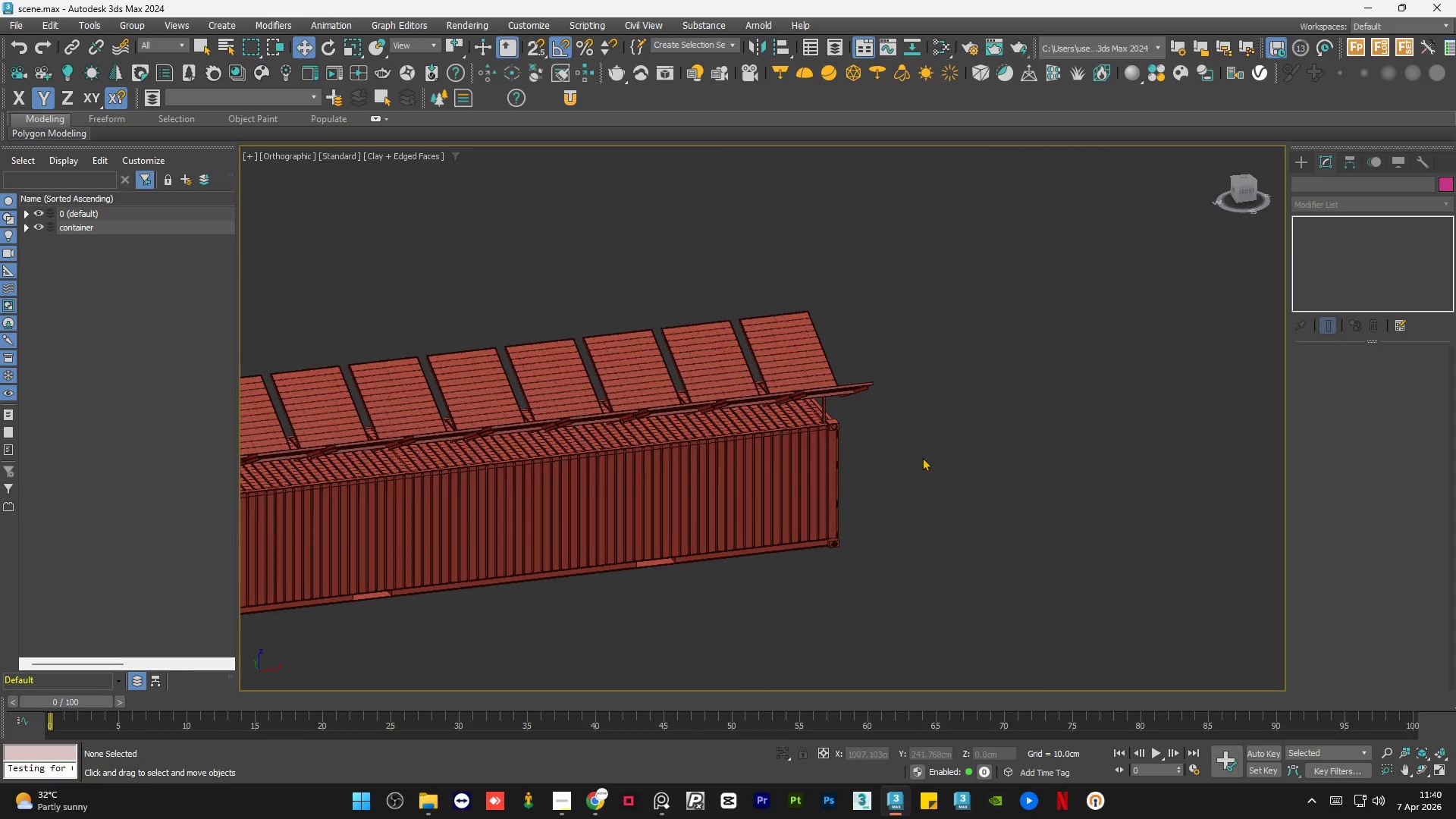 
hold_key(key=AltLeft, duration=1.51)
 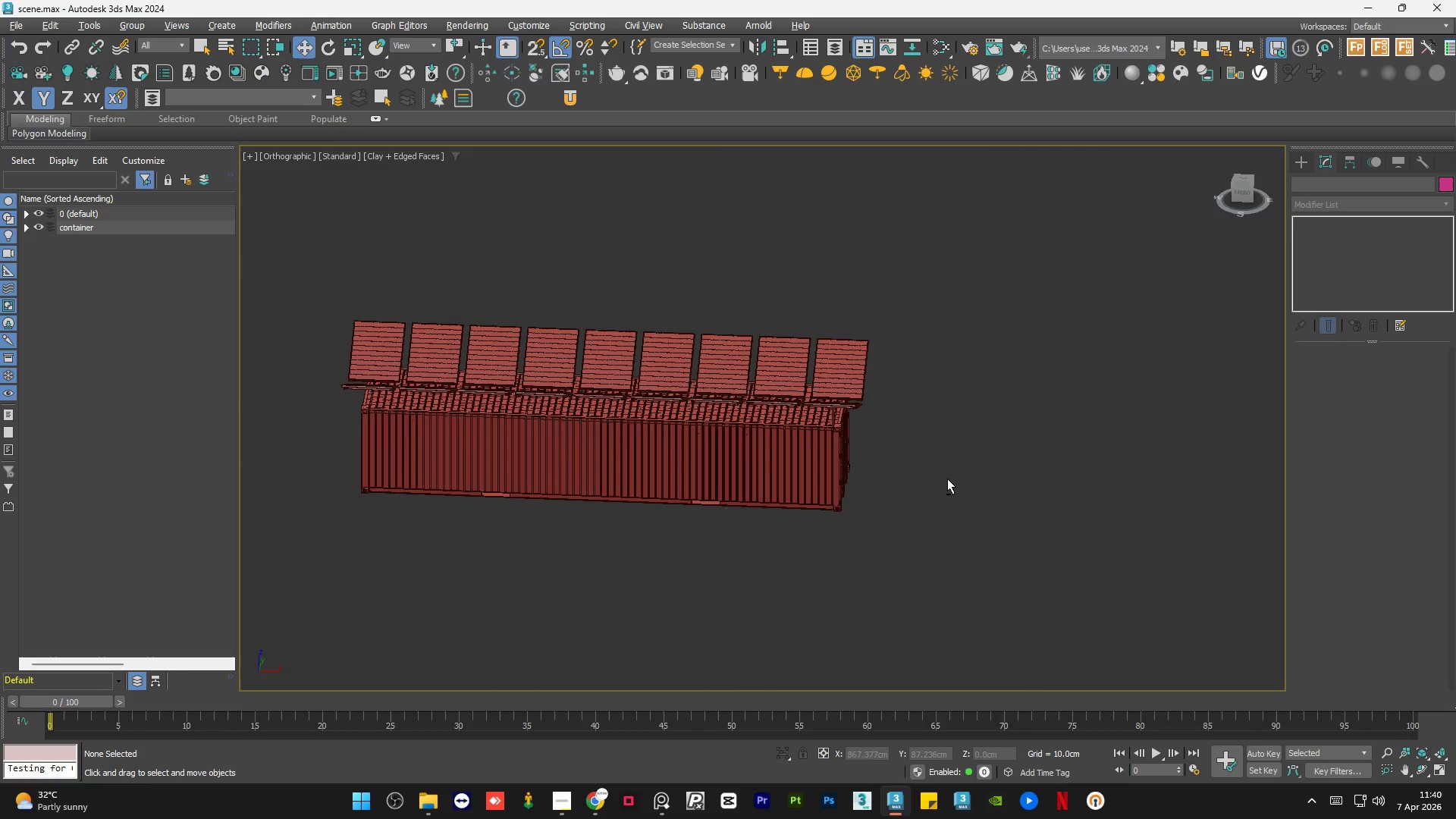 
scroll: coordinate [1006, 460], scroll_direction: down, amount: 1.0
 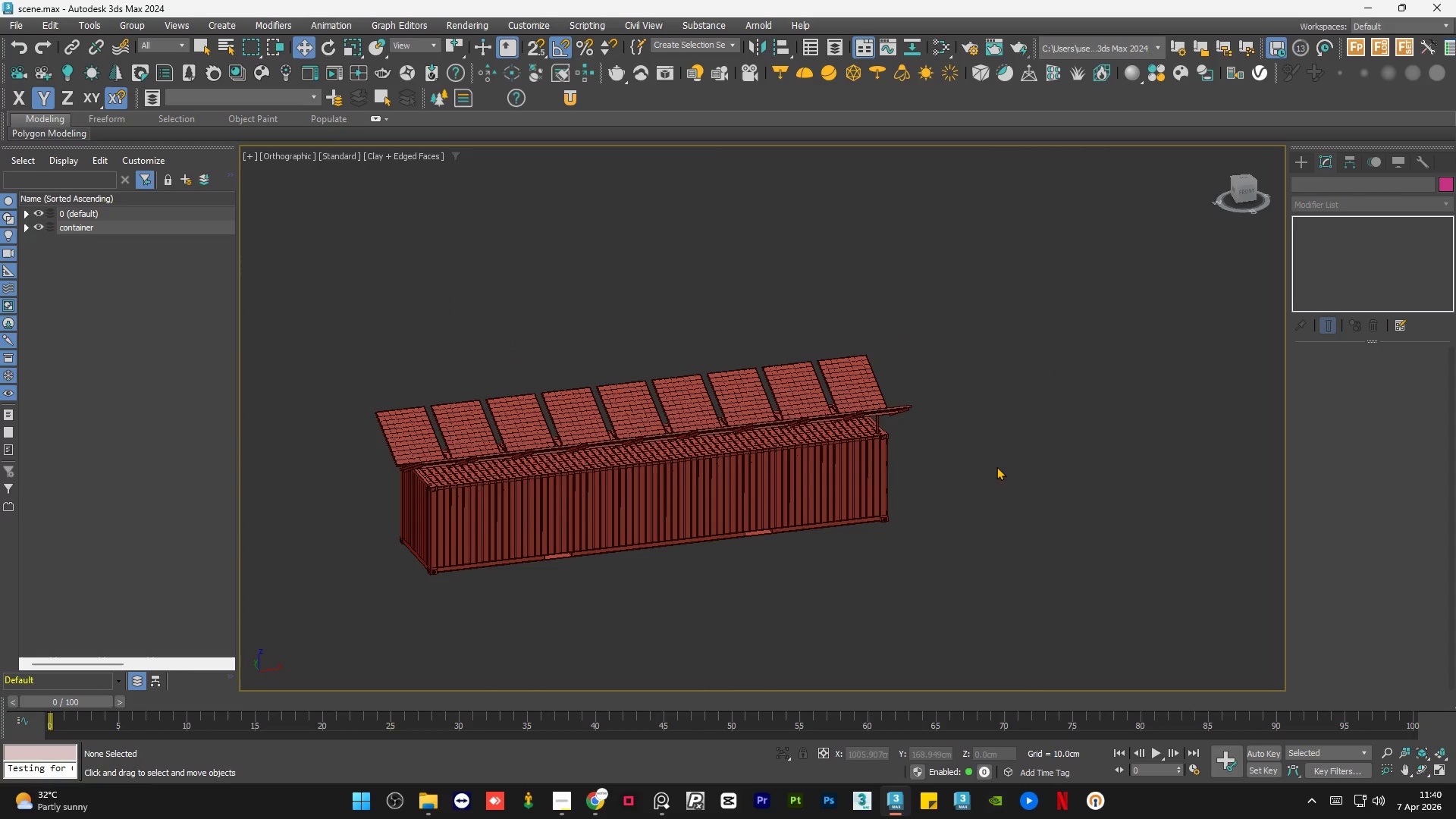 
key(Alt+AltLeft)
 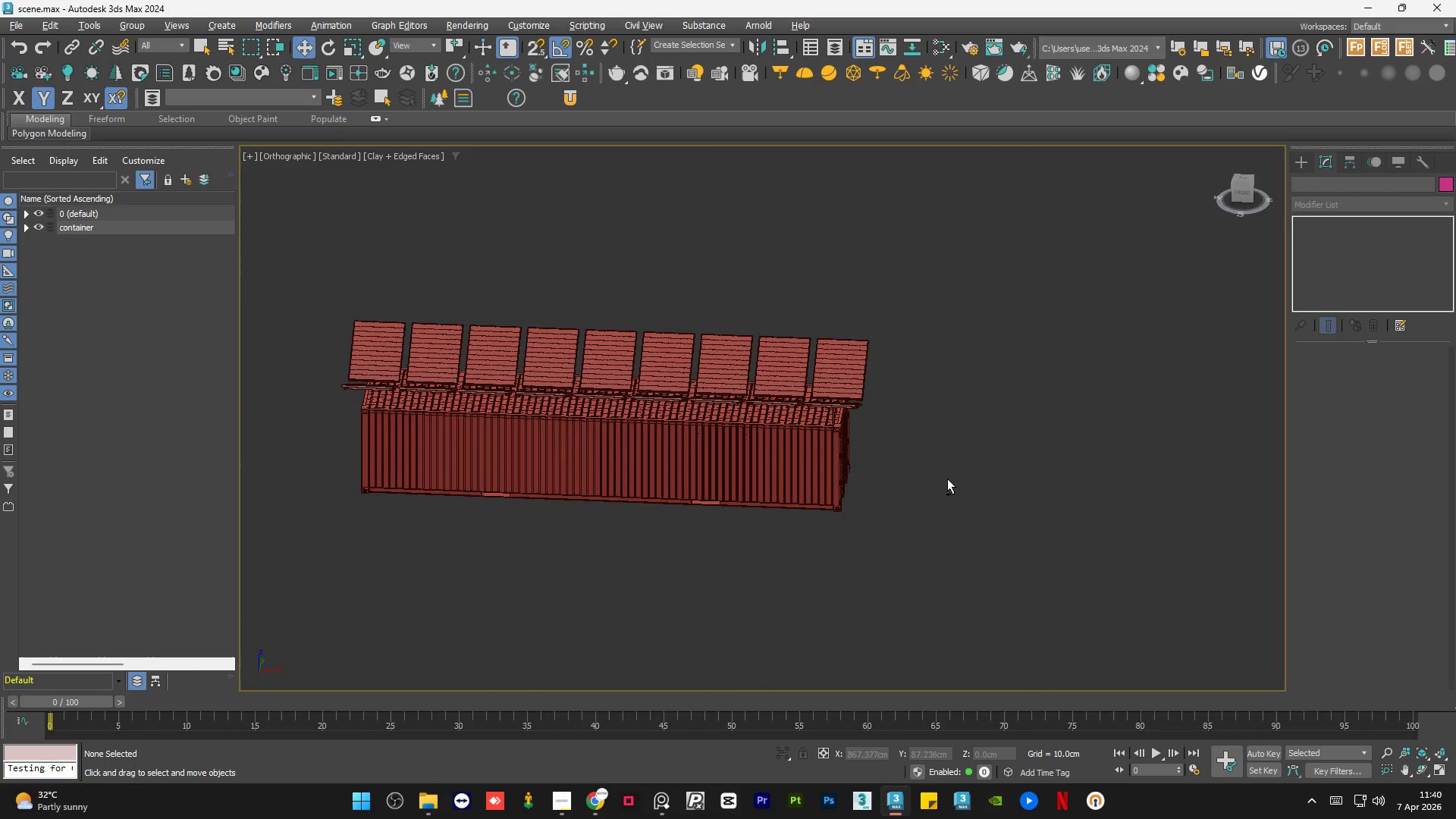 
key(Alt+AltLeft)
 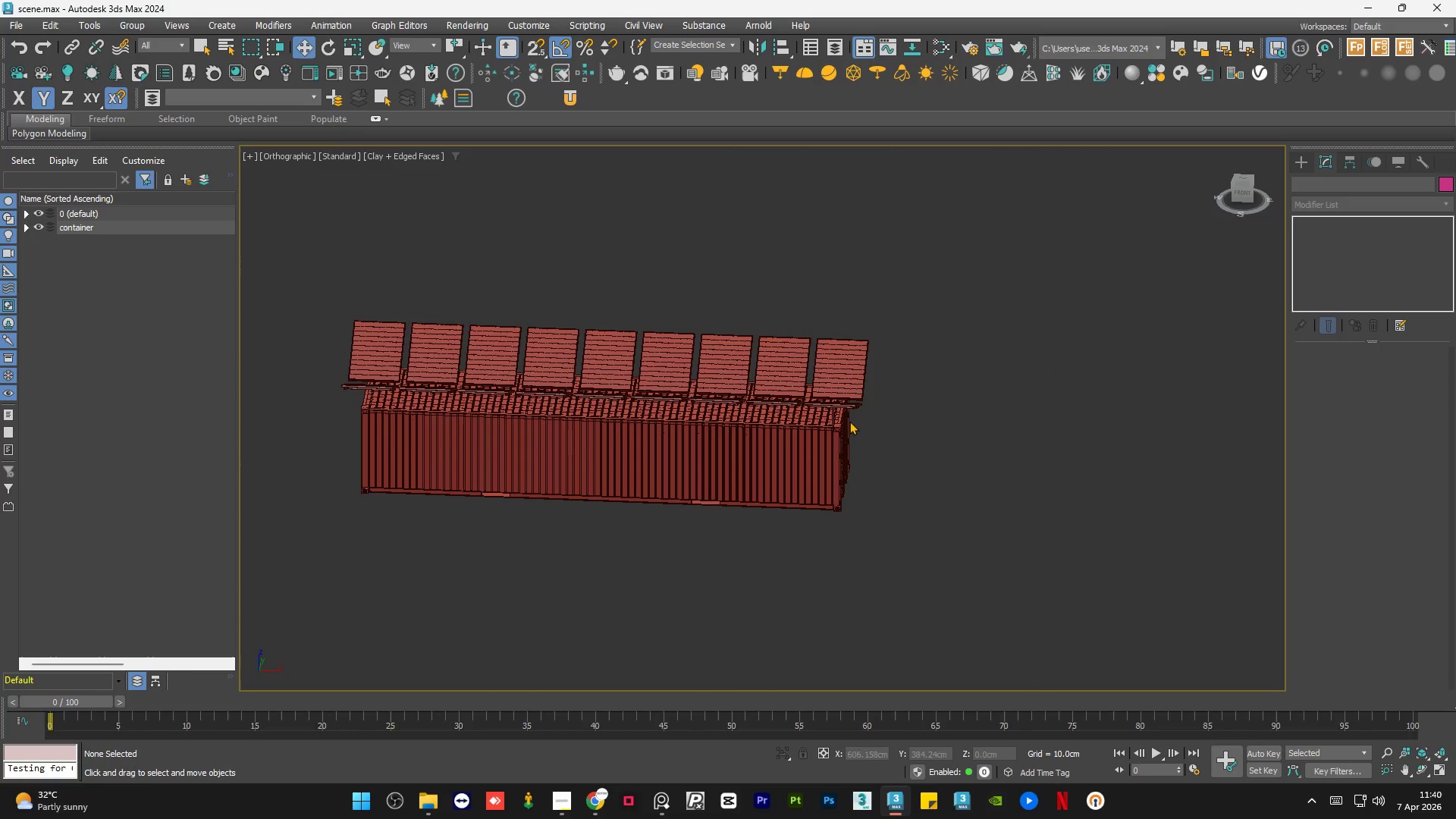 
scroll: coordinate [820, 401], scroll_direction: up, amount: 5.0
 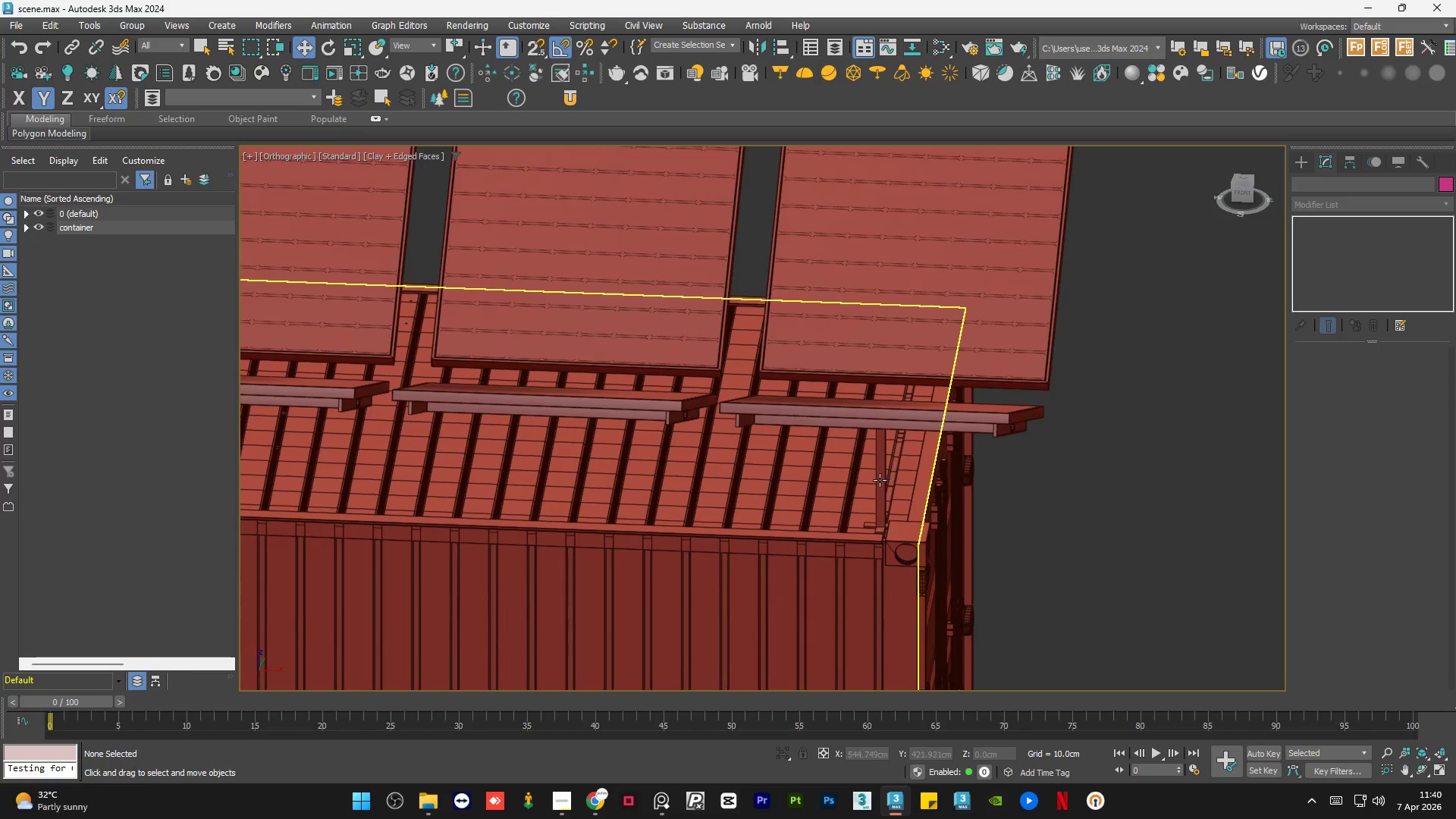 
left_click([880, 480])
 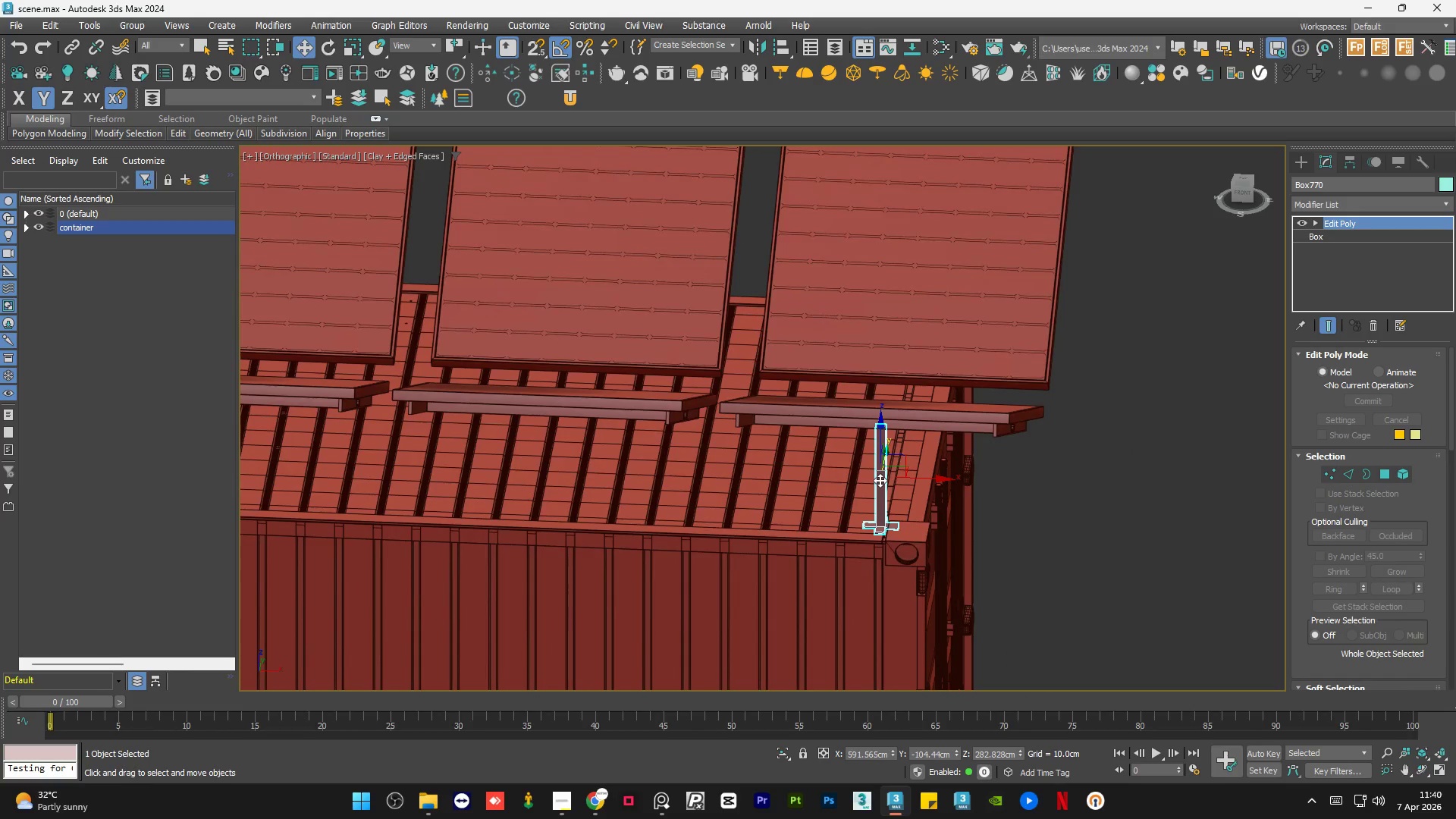 
scroll: coordinate [1114, 416], scroll_direction: down, amount: 4.0
 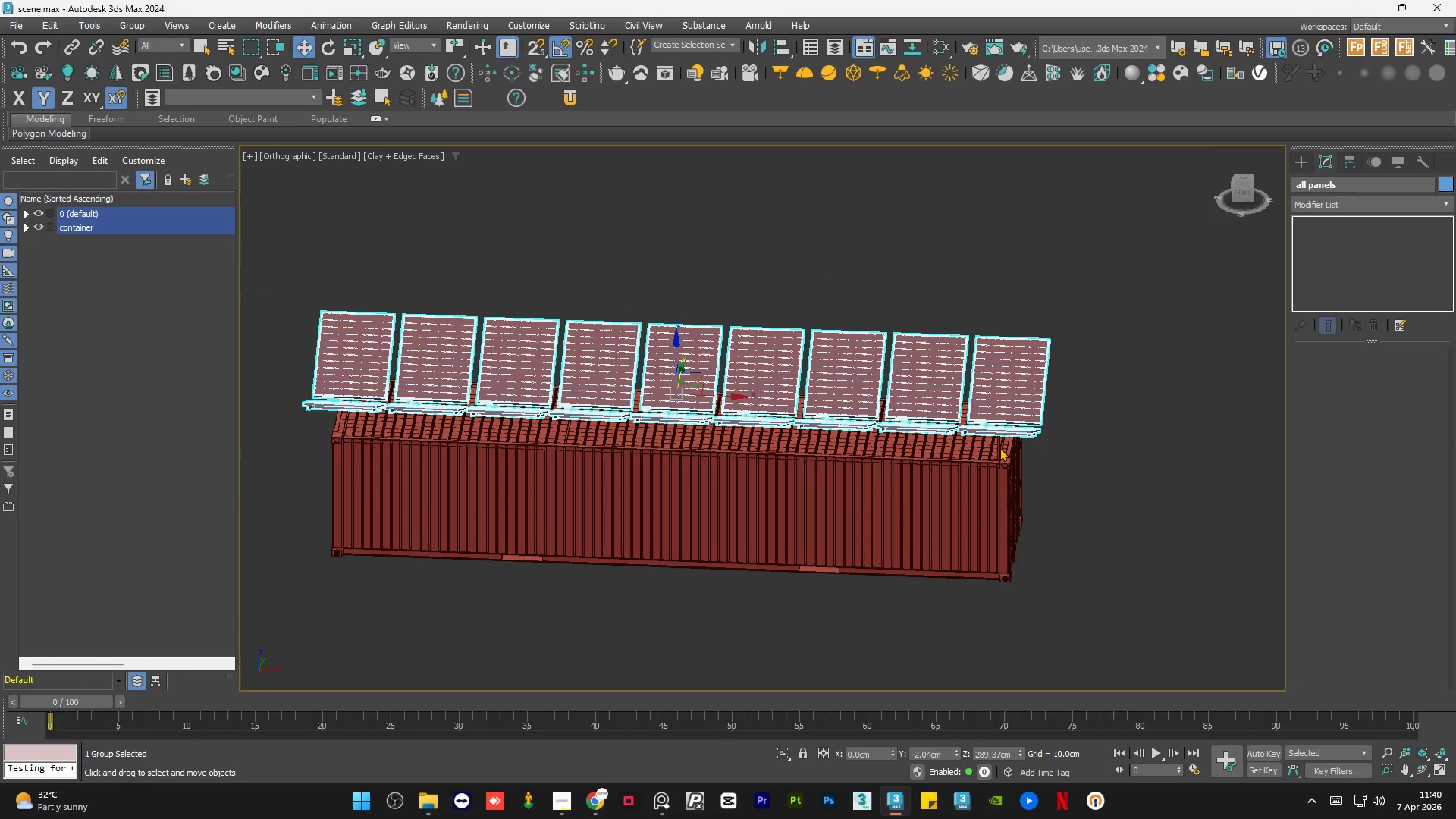 
hold_key(key=ControlLeft, duration=0.56)
 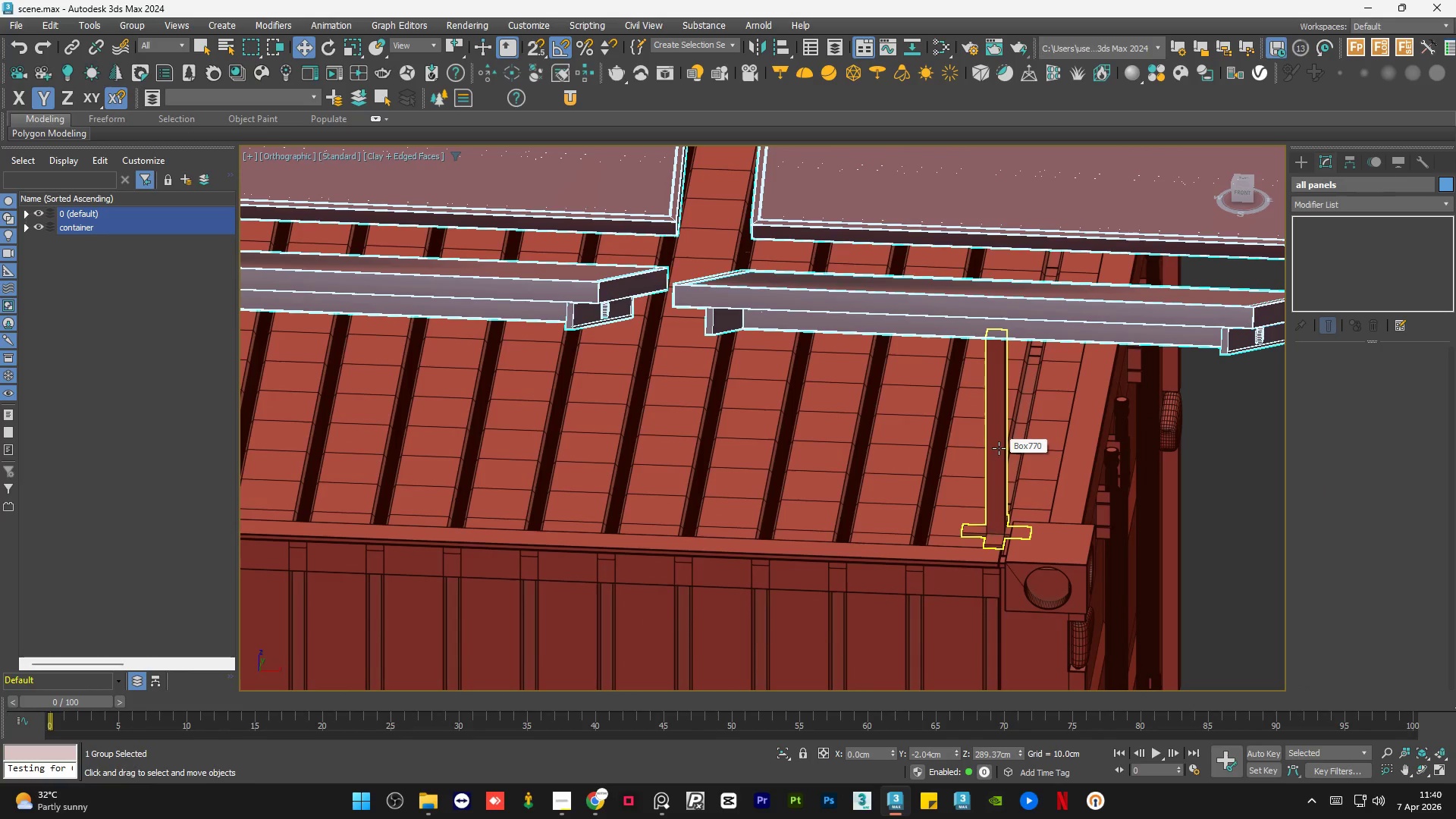 
scroll: coordinate [999, 448], scroll_direction: up, amount: 6.0
 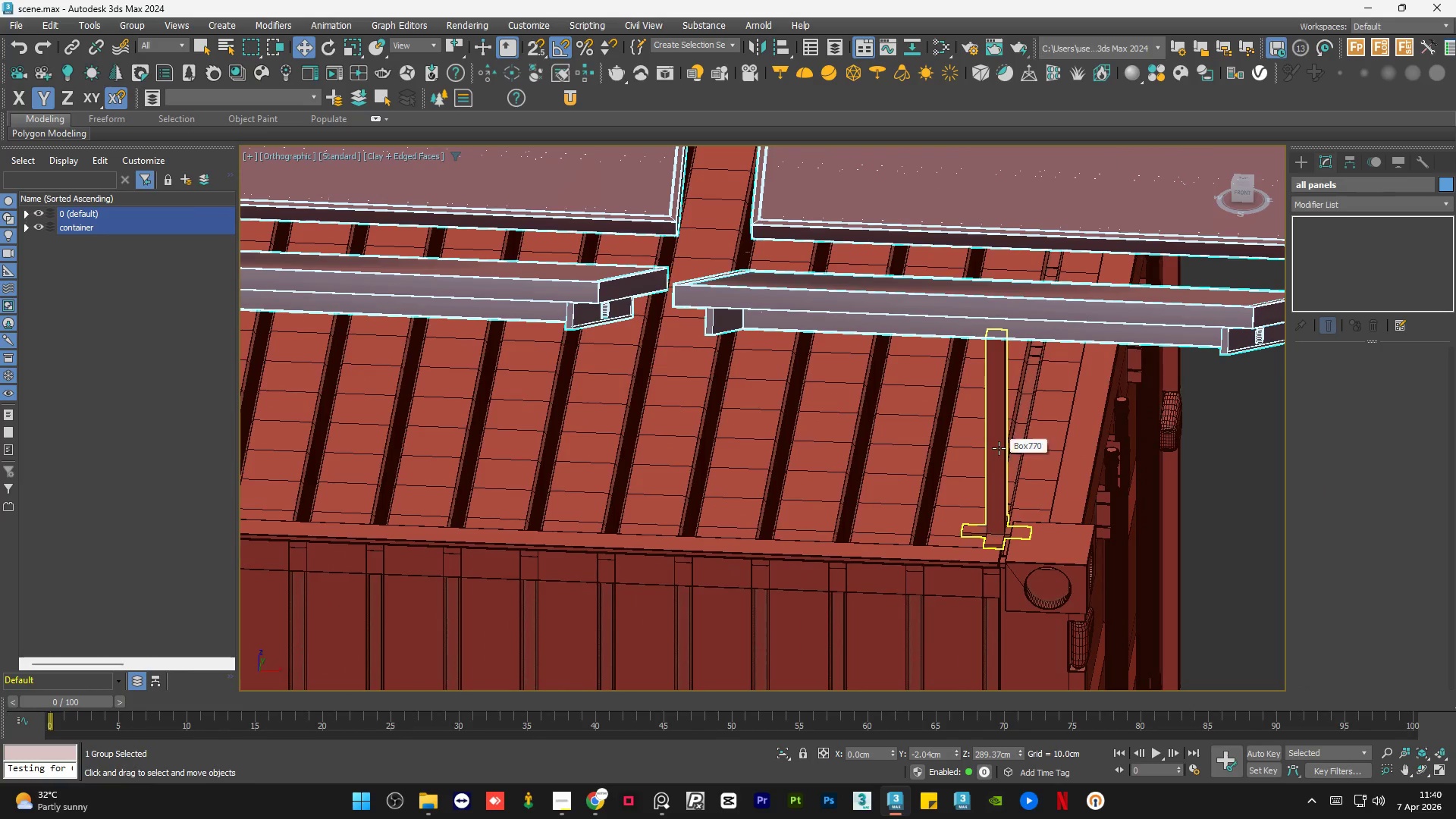 
hold_key(key=ControlLeft, duration=0.45)
 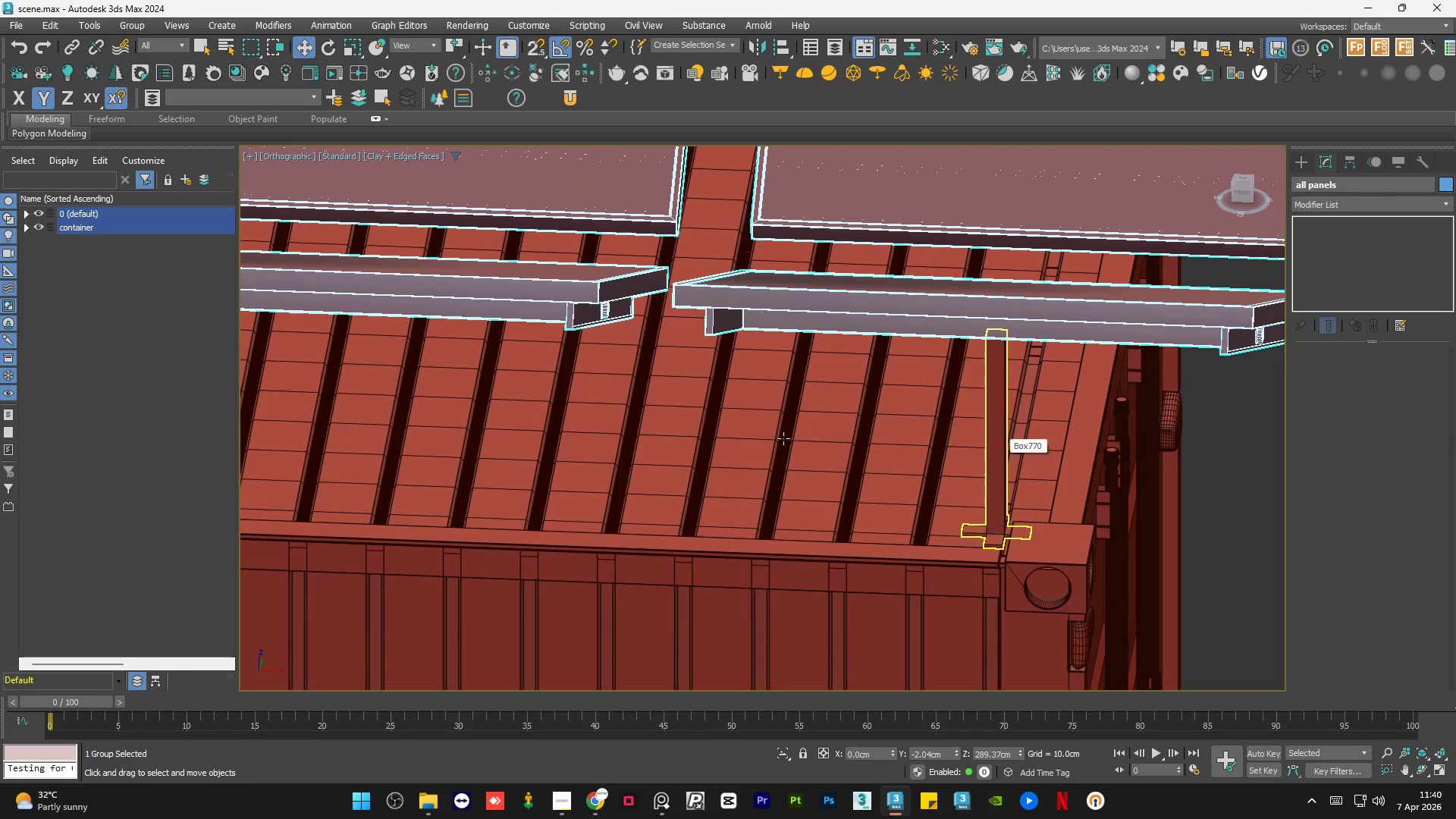 
scroll: coordinate [789, 438], scroll_direction: down, amount: 1.0
 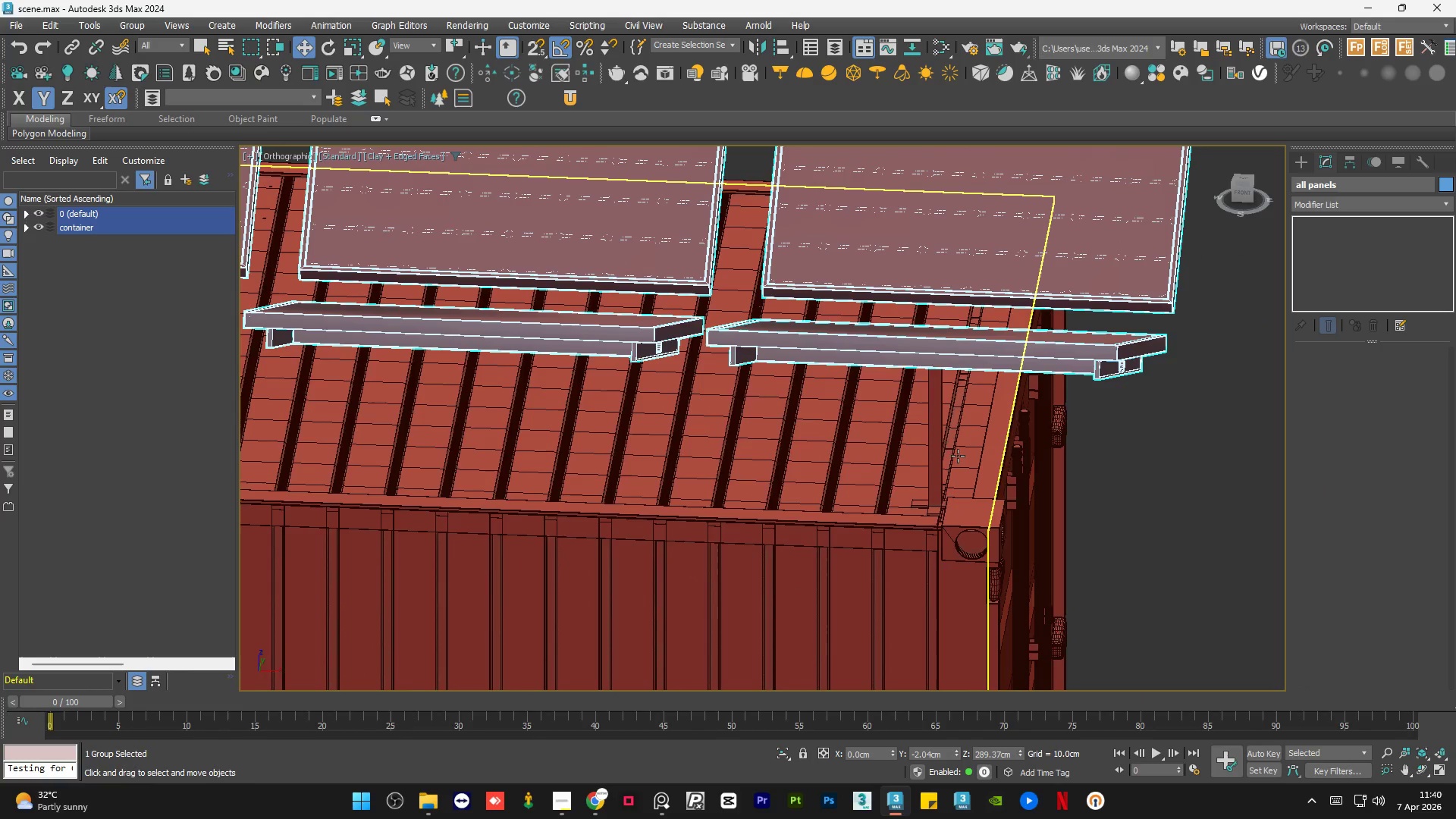 
hold_key(key=ControlLeft, duration=0.75)
left_click([935, 457])
 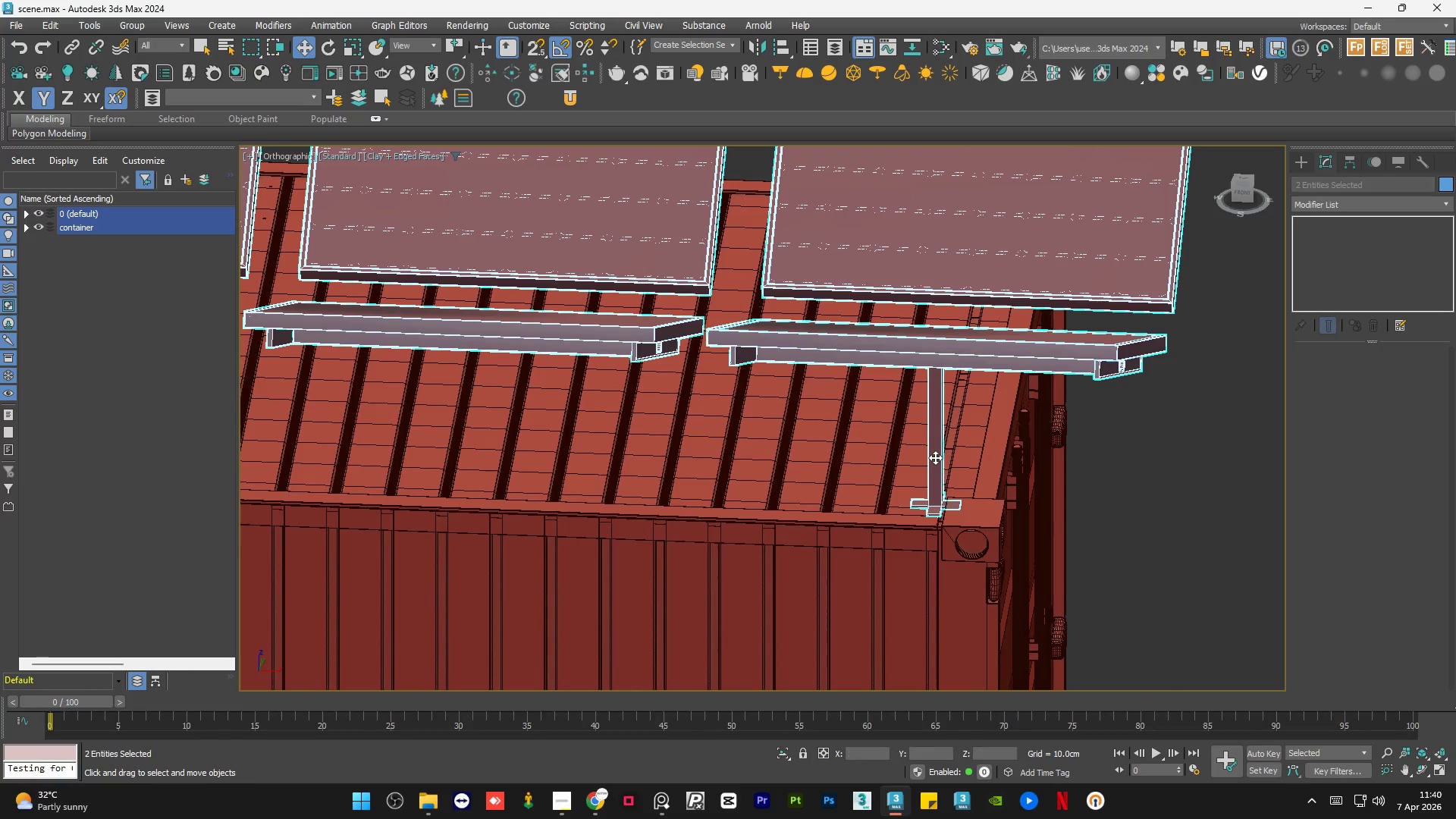 
key(Alt+Q)
 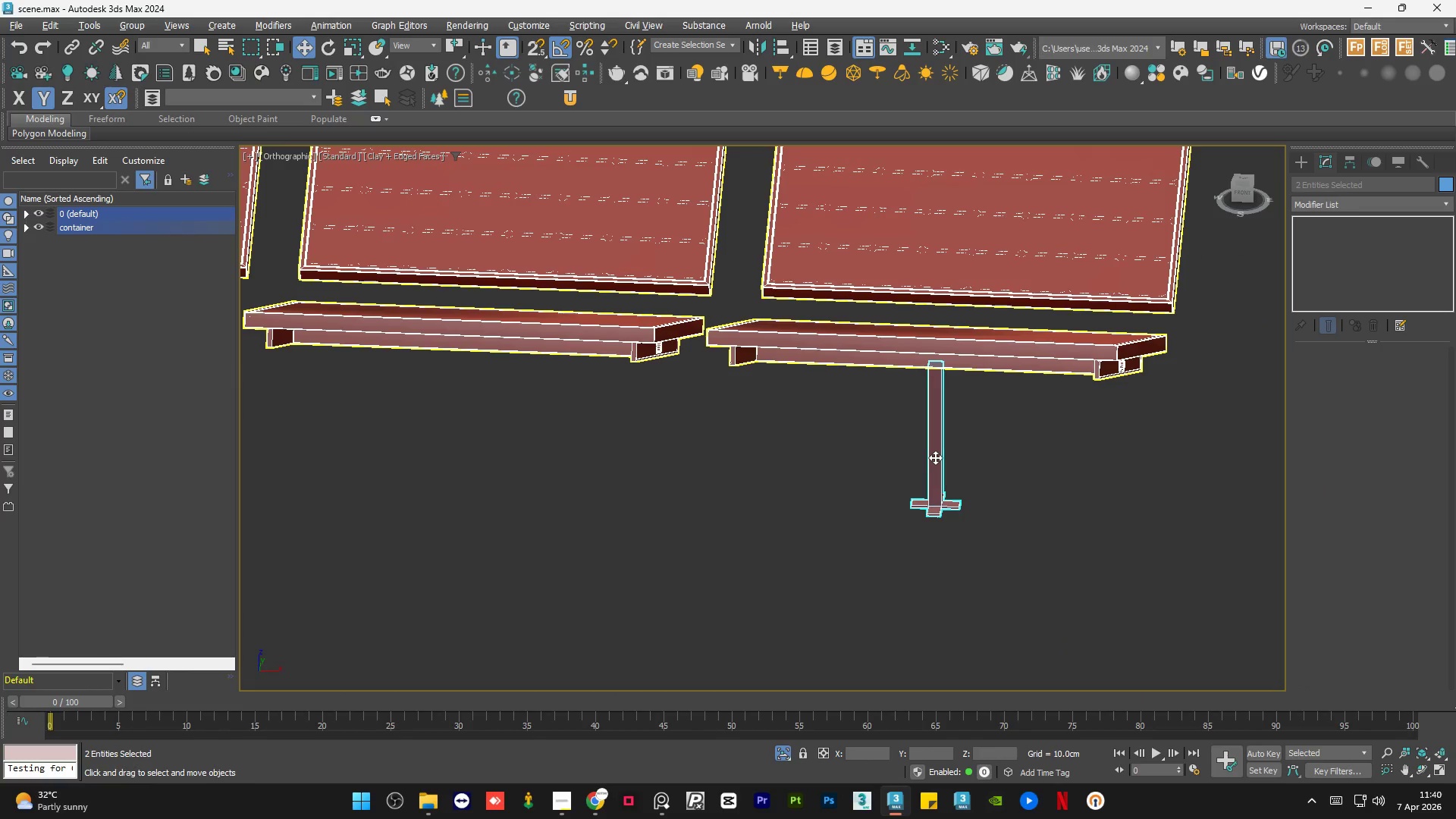 
left_click([950, 538])
 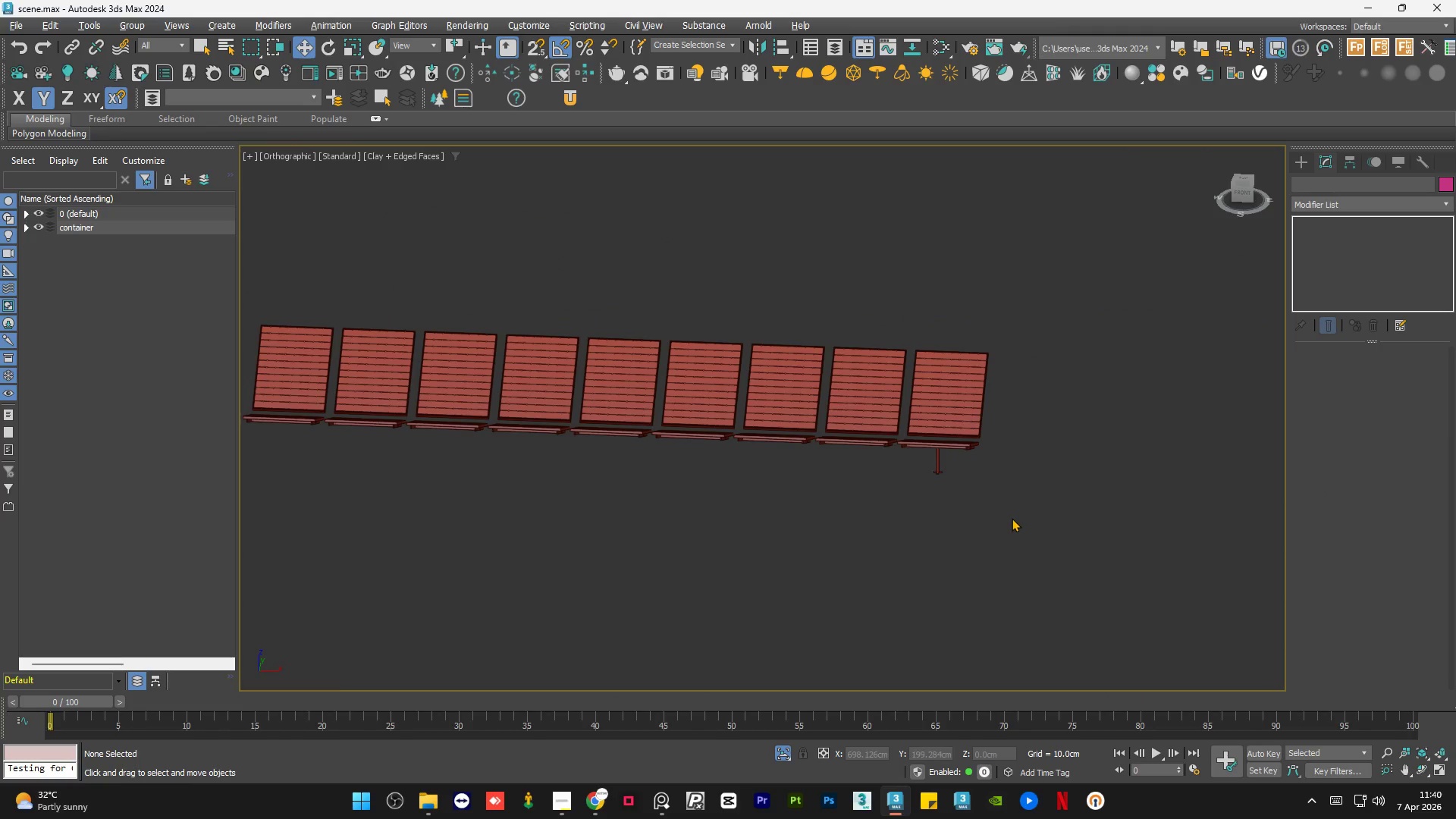 
scroll: coordinate [941, 472], scroll_direction: down, amount: 5.0
 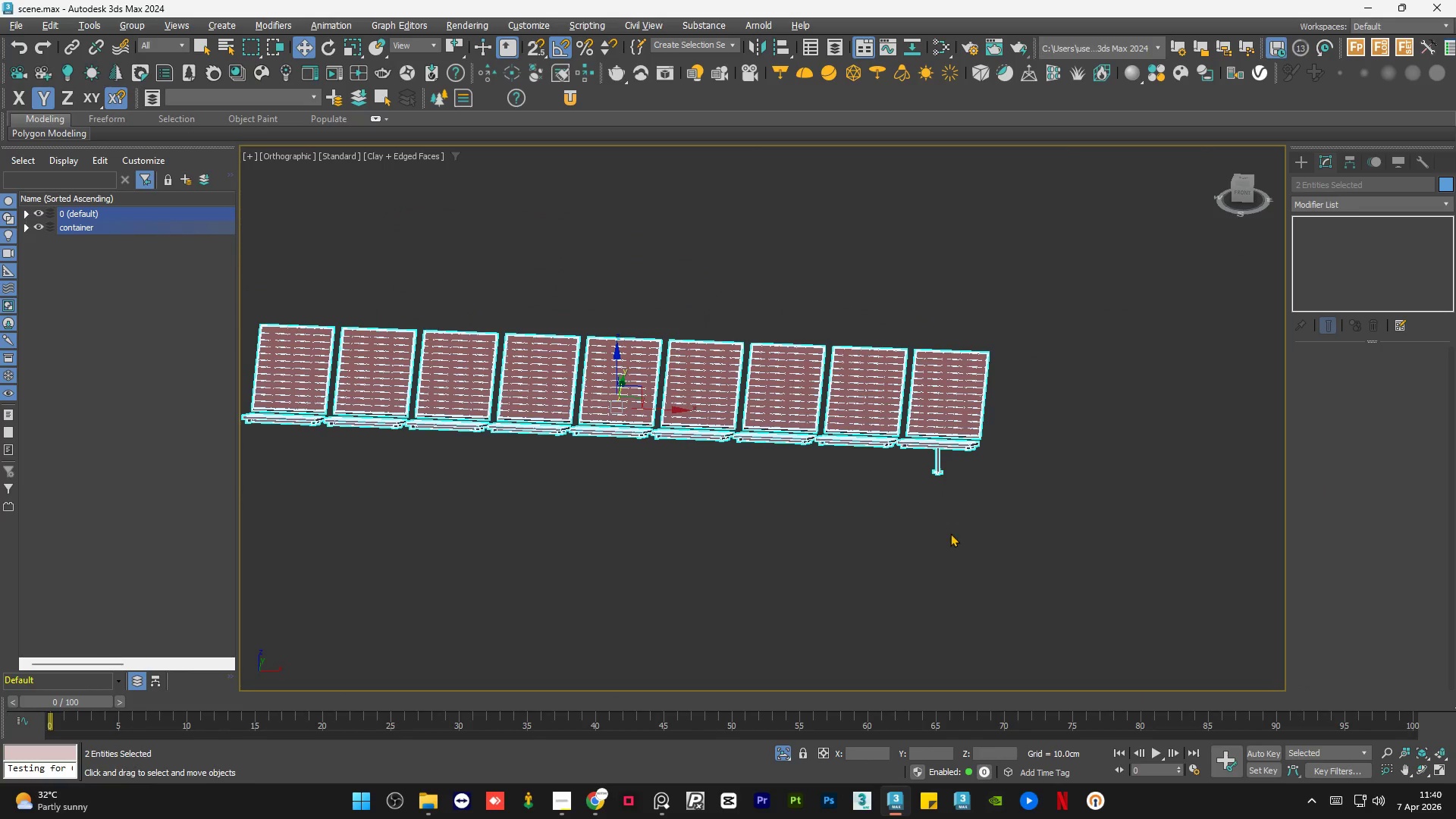 
hold_key(key=AltLeft, duration=0.7)
 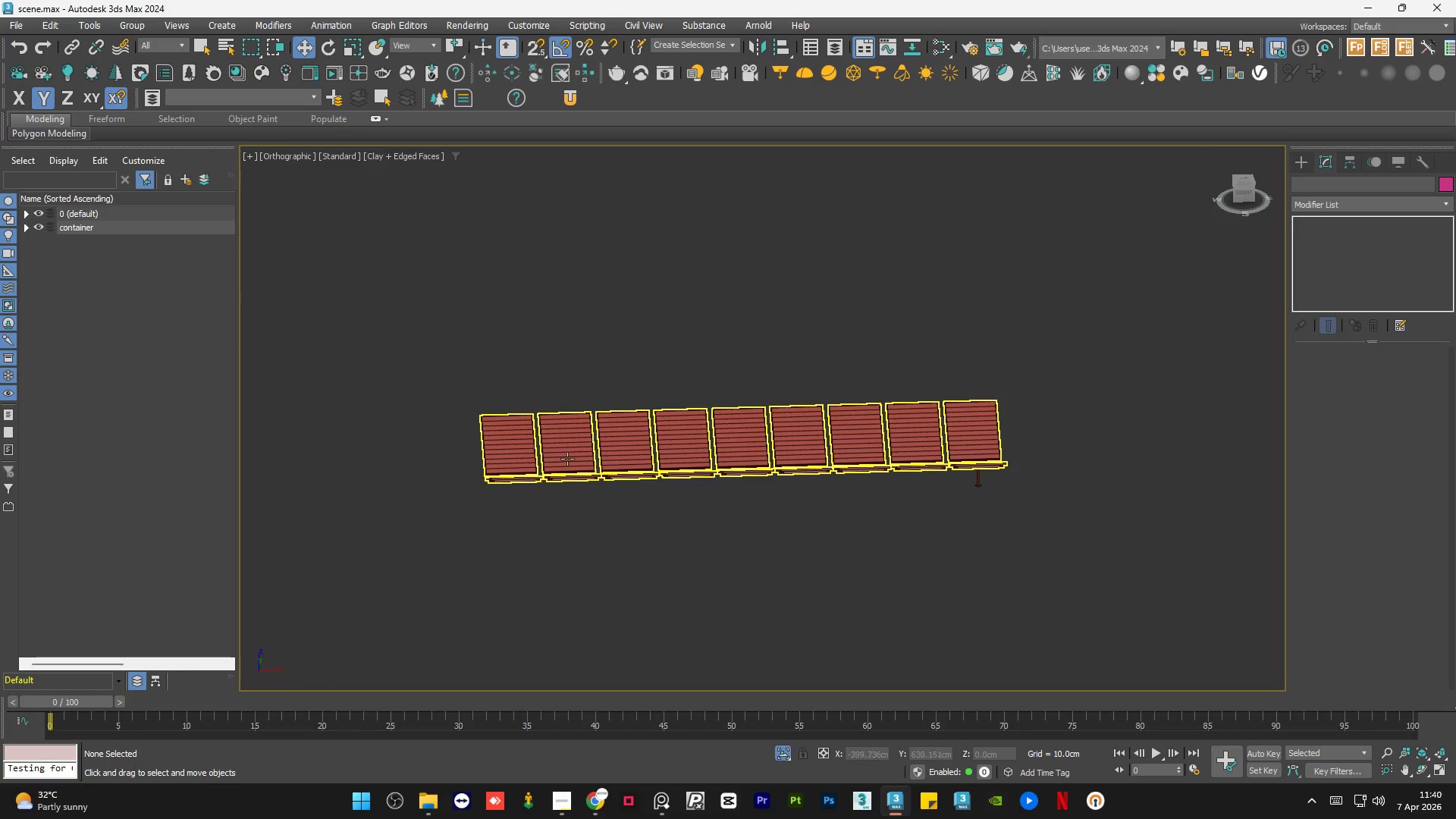 
scroll: coordinate [1012, 518], scroll_direction: down, amount: 1.0
 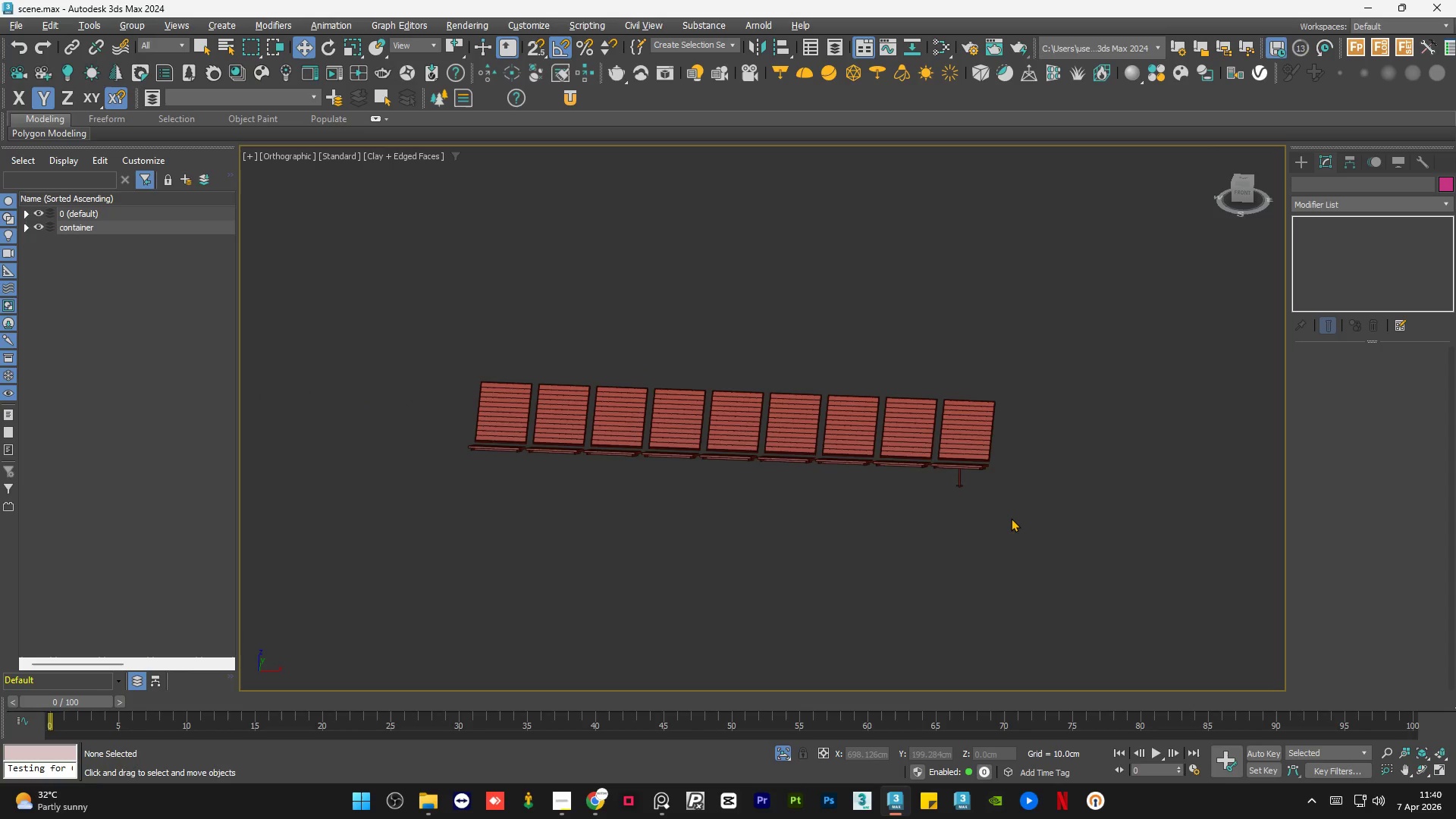 
scroll: coordinate [504, 512], scroll_direction: up, amount: 5.0
 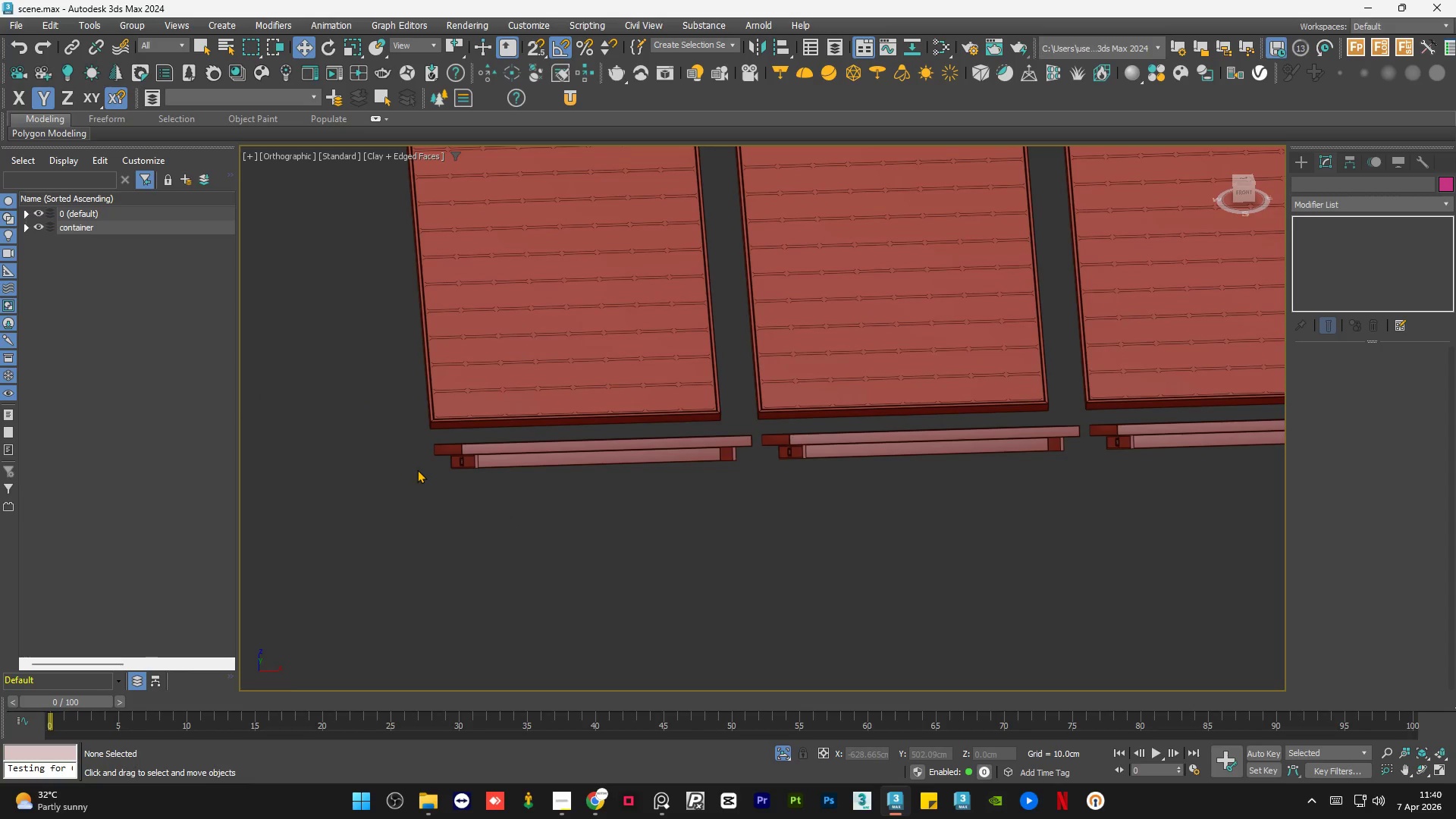 
hold_key(key=AltLeft, duration=0.59)
scroll: coordinate [529, 484], scroll_direction: down, amount: 4.0
 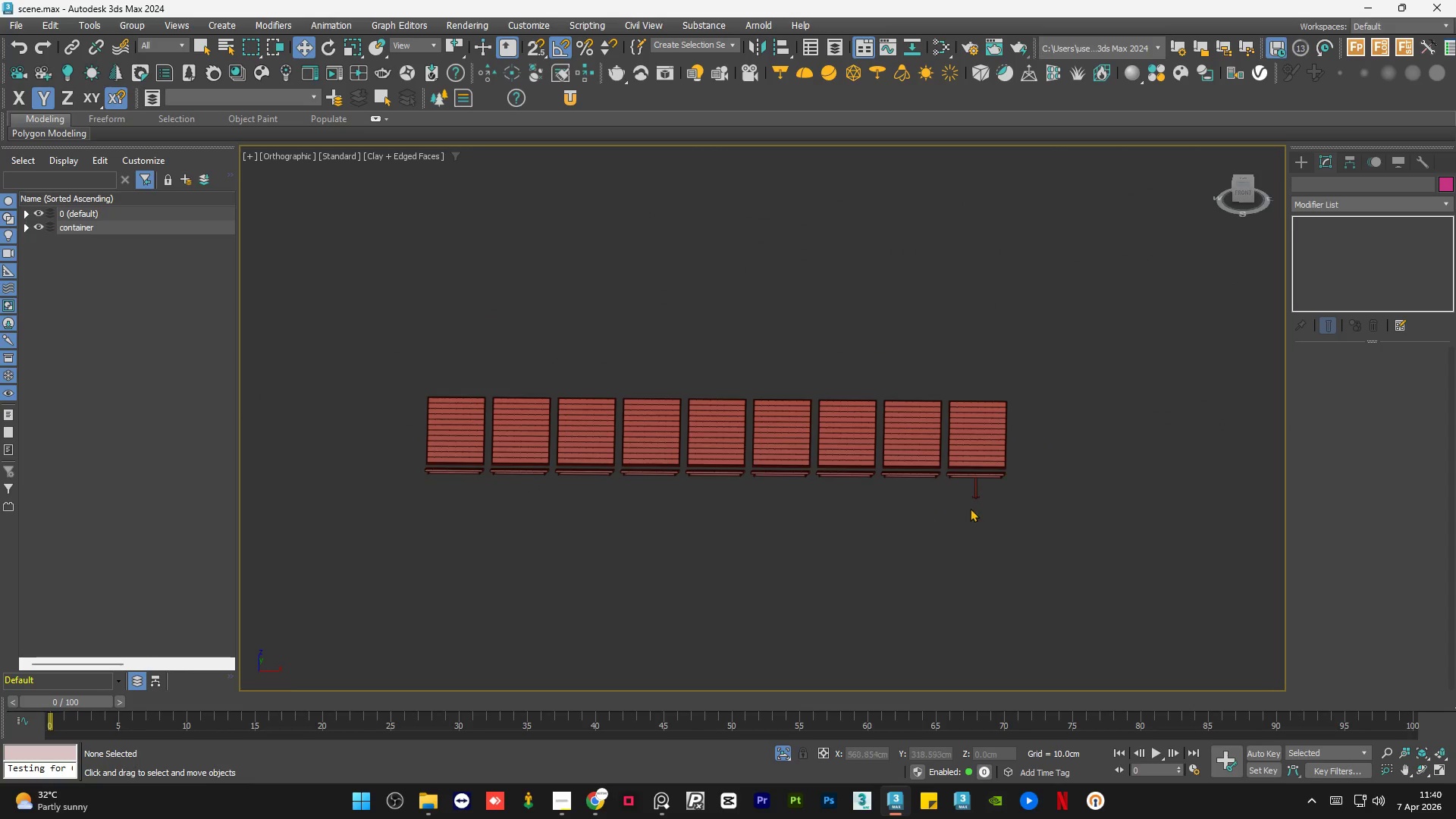 
scroll: coordinate [985, 496], scroll_direction: up, amount: 6.0
 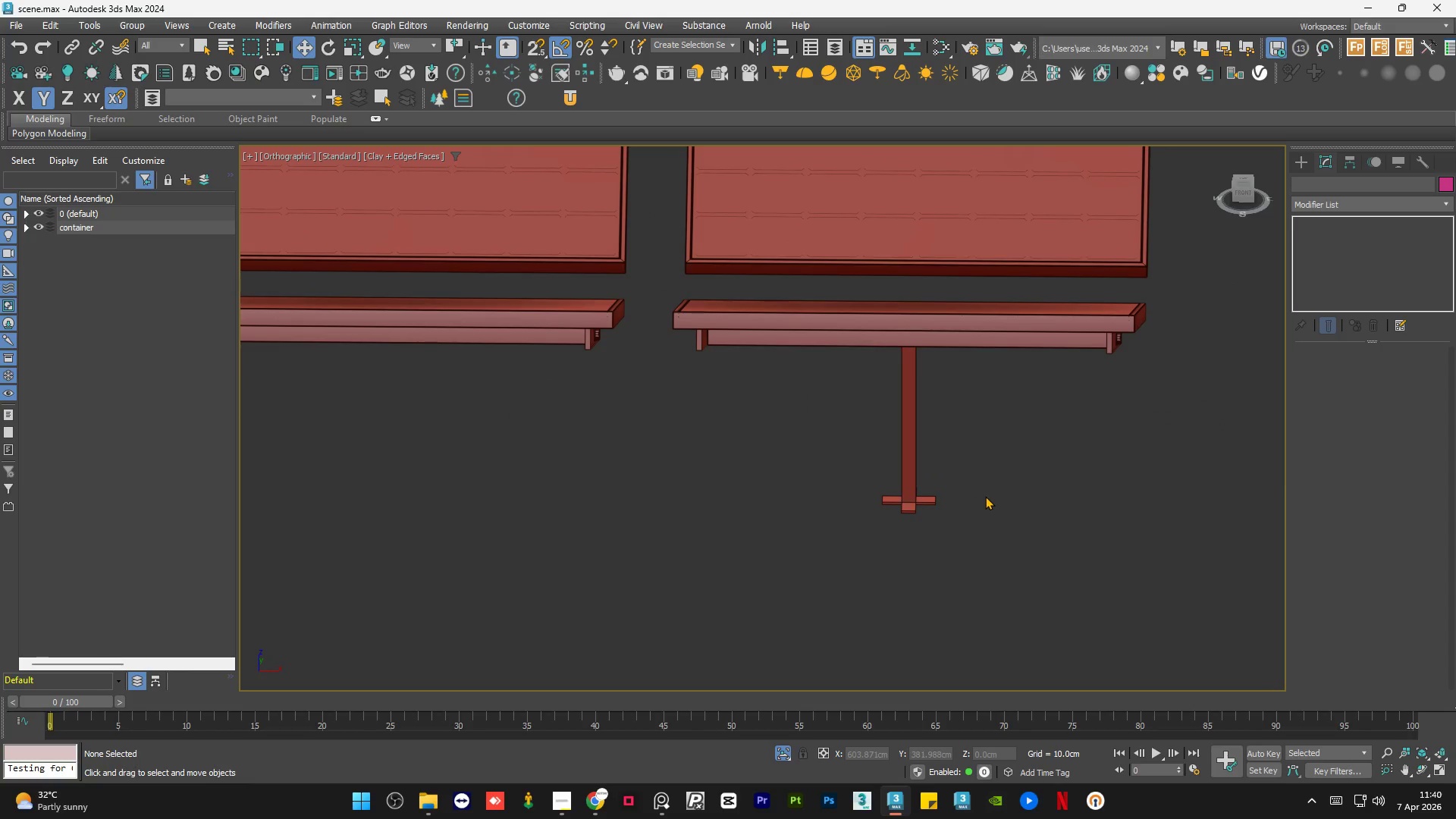 
hold_key(key=AltLeft, duration=0.92)
scroll: coordinate [974, 502], scroll_direction: down, amount: 2.0
 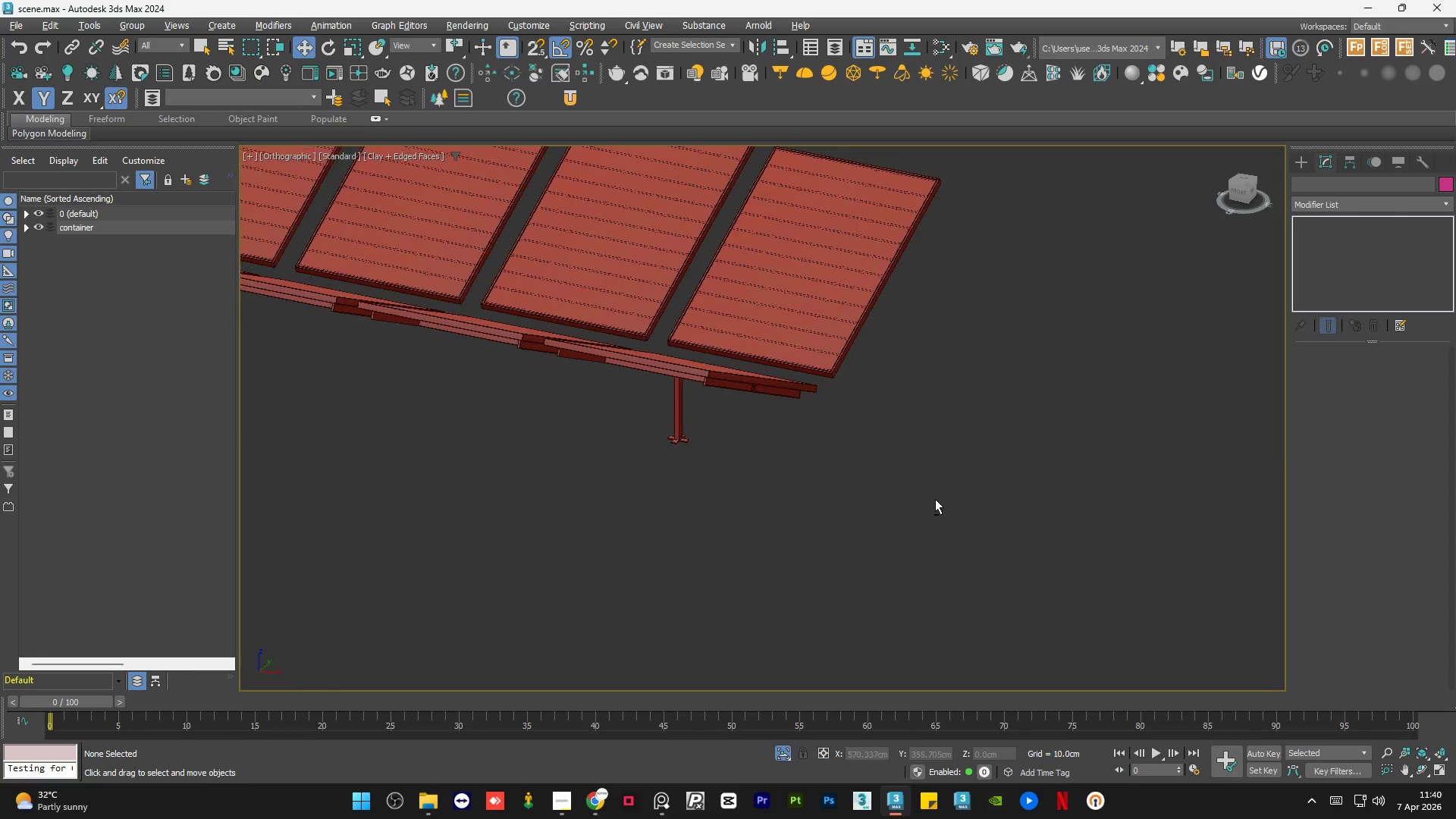 
scroll: coordinate [749, 390], scroll_direction: up, amount: 7.0
 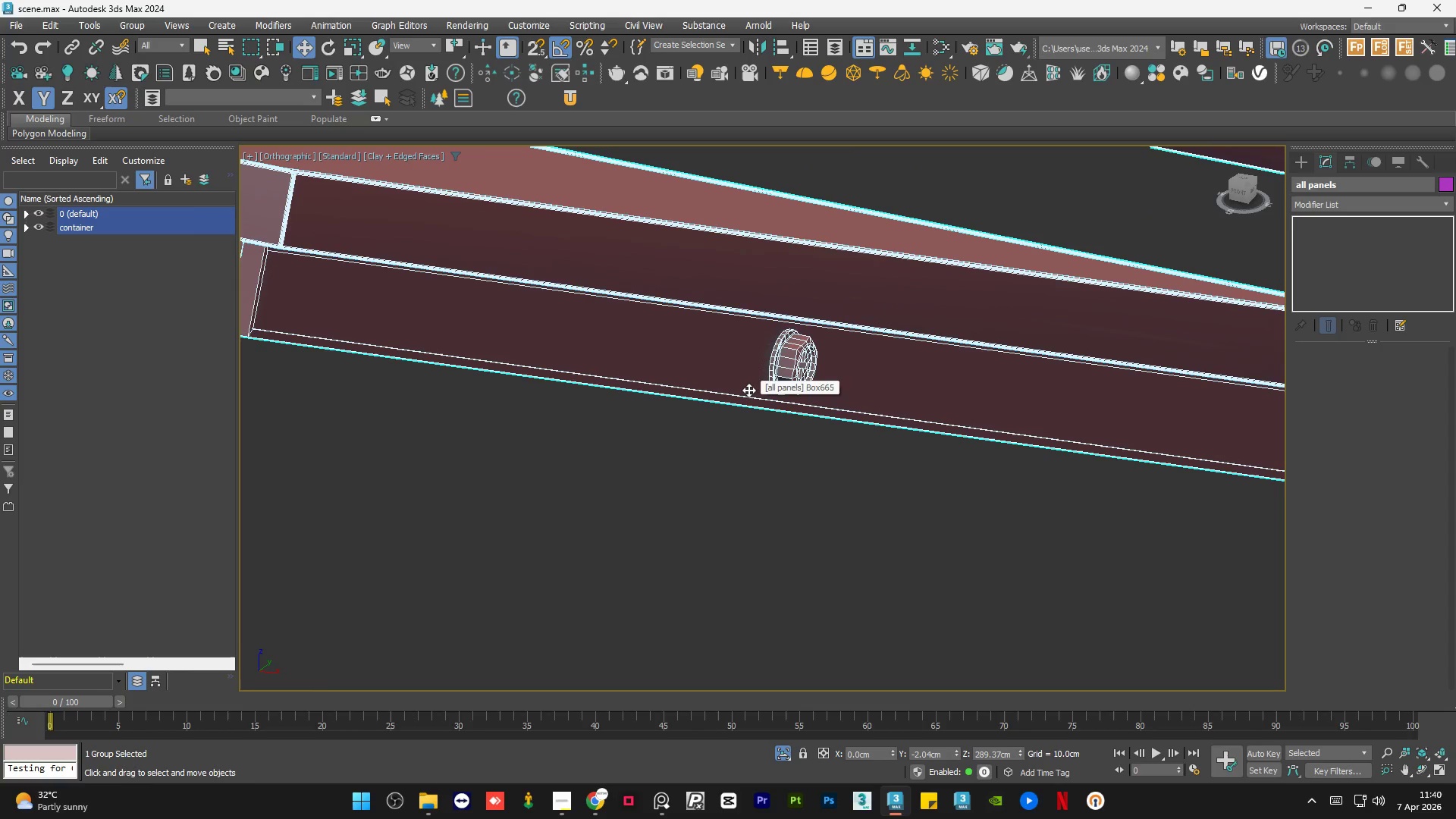 
scroll: coordinate [820, 408], scroll_direction: down, amount: 4.0
 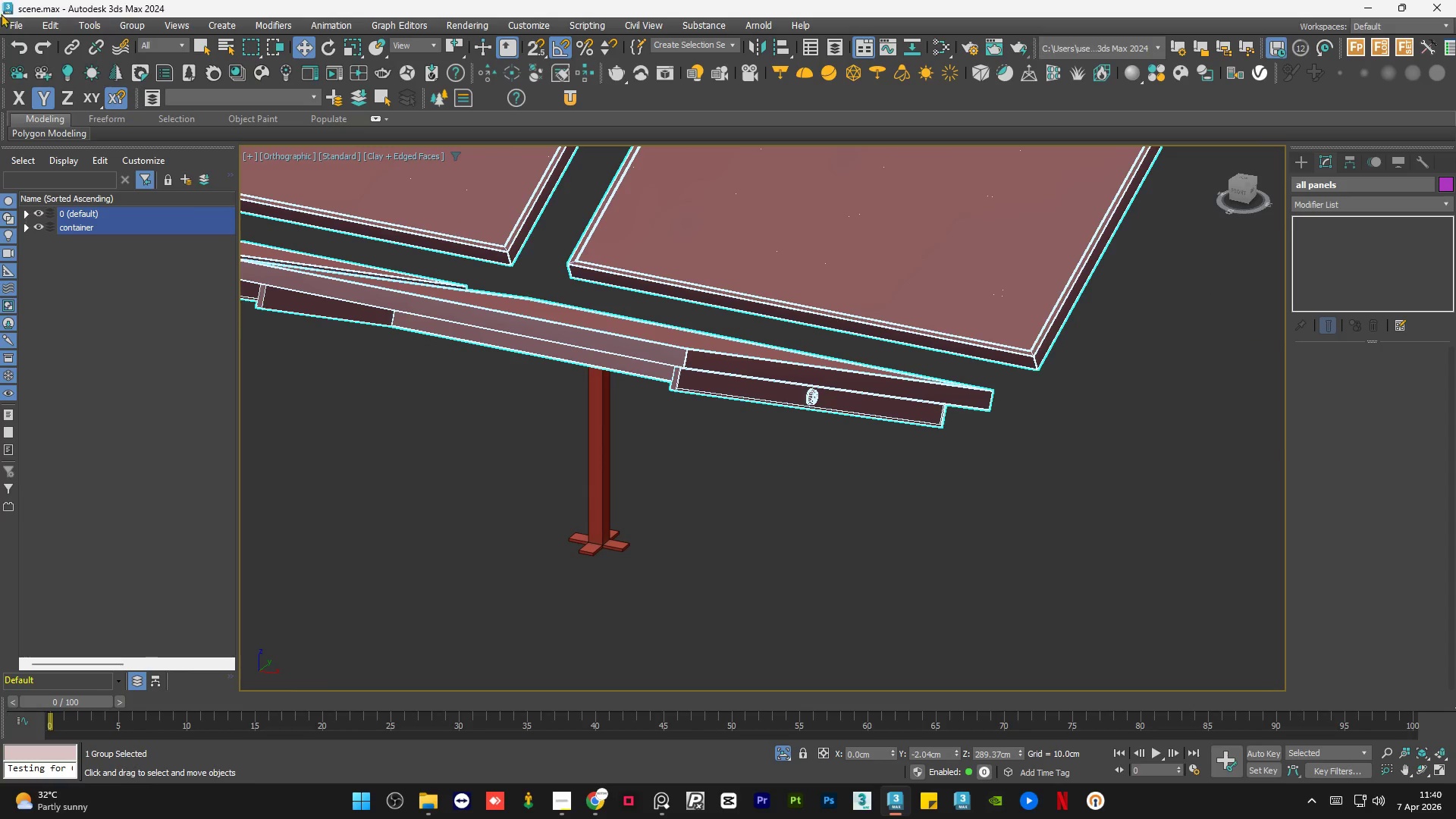 
left_click([140, 27])
 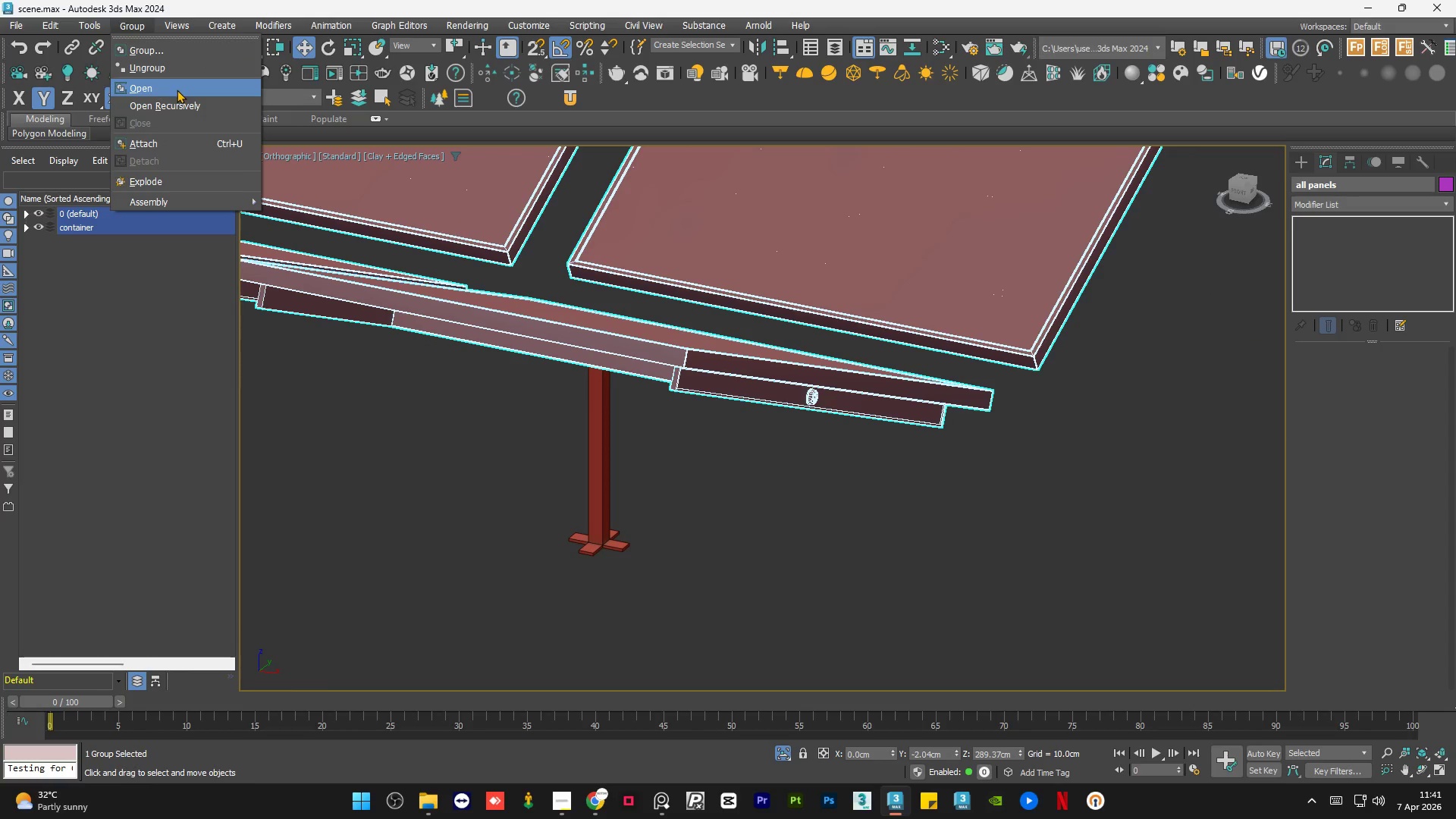 
left_click([177, 94])
 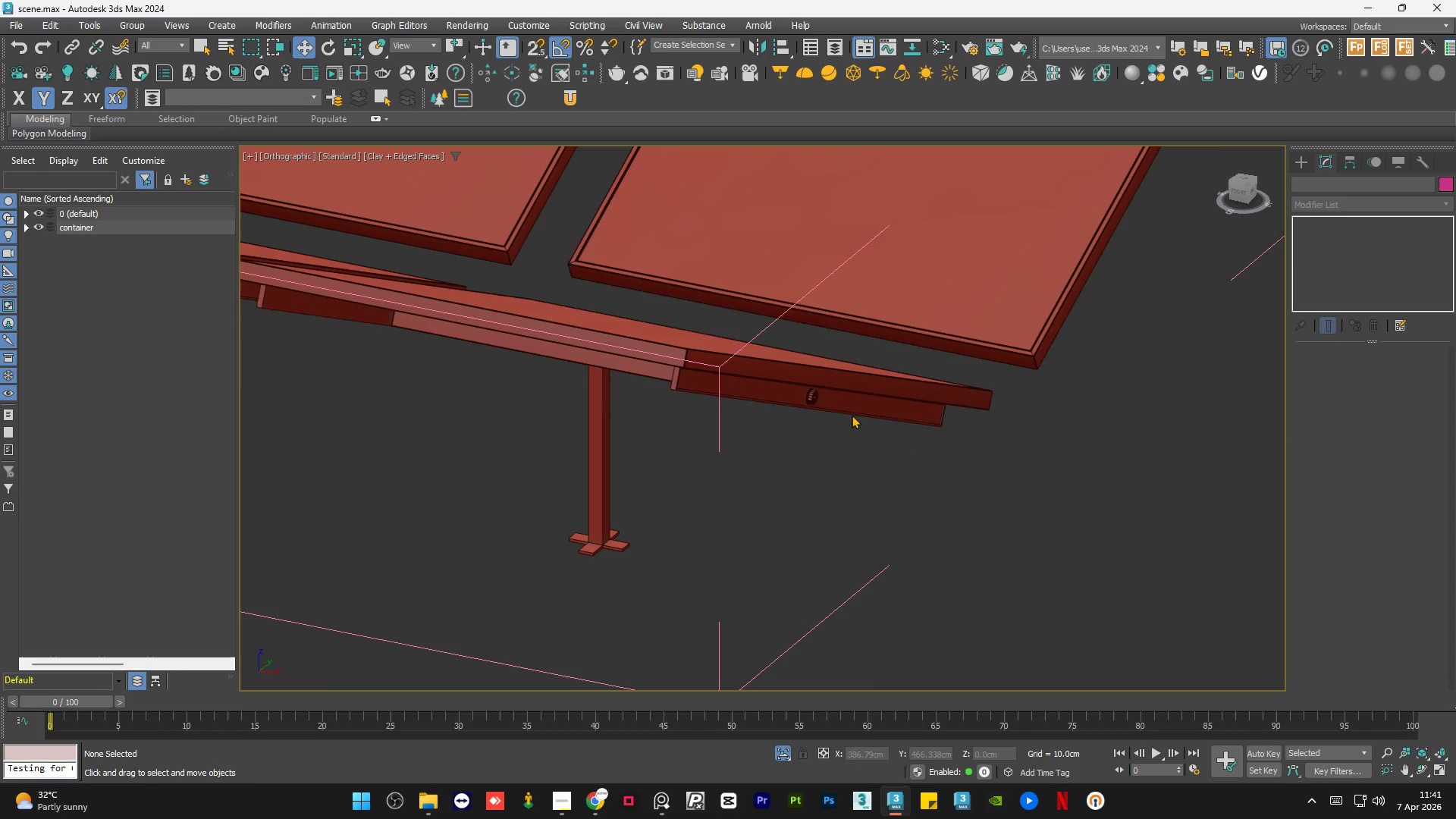 
scroll: coordinate [808, 380], scroll_direction: up, amount: 2.0
 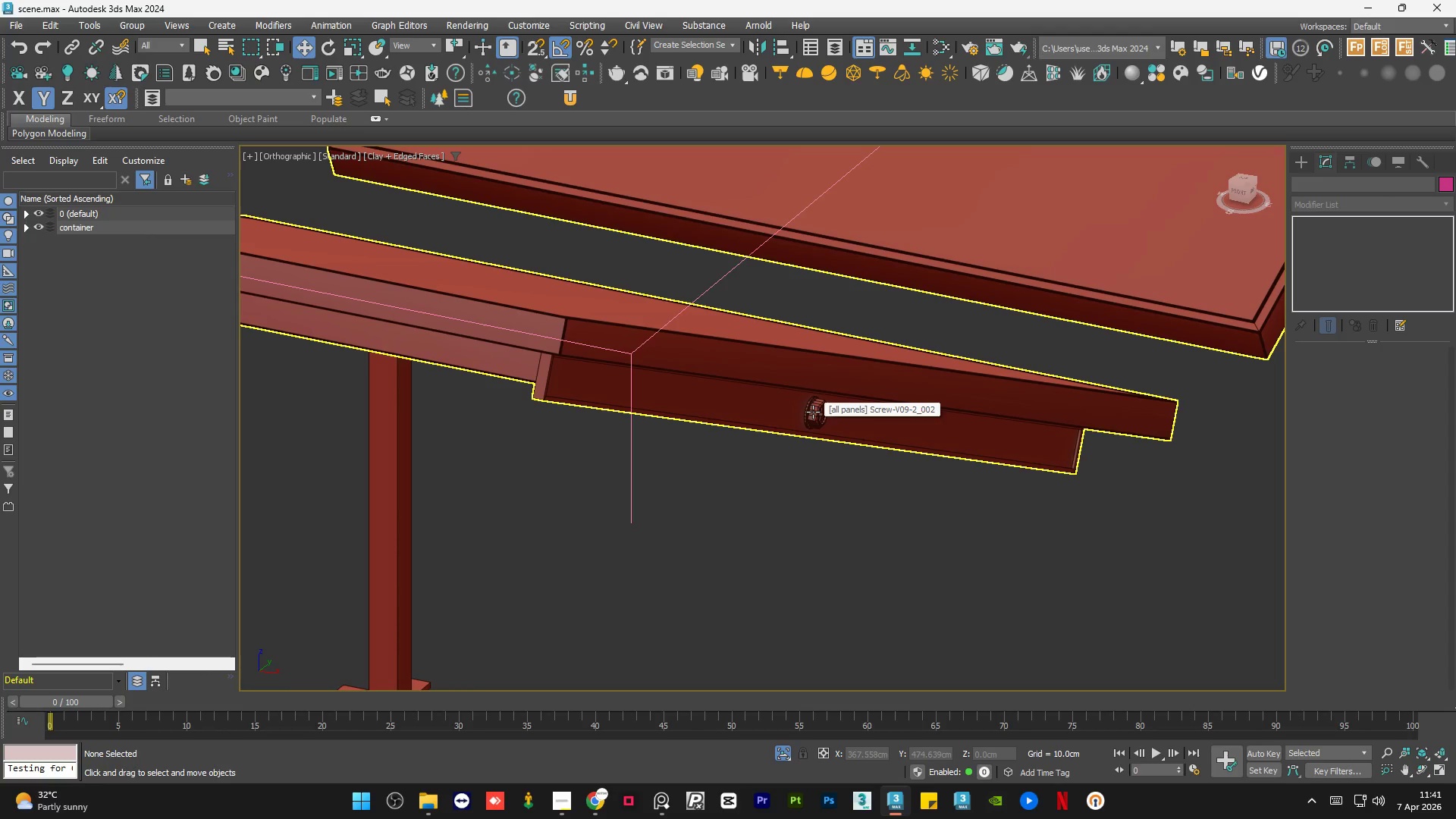 
left_click([814, 412])
 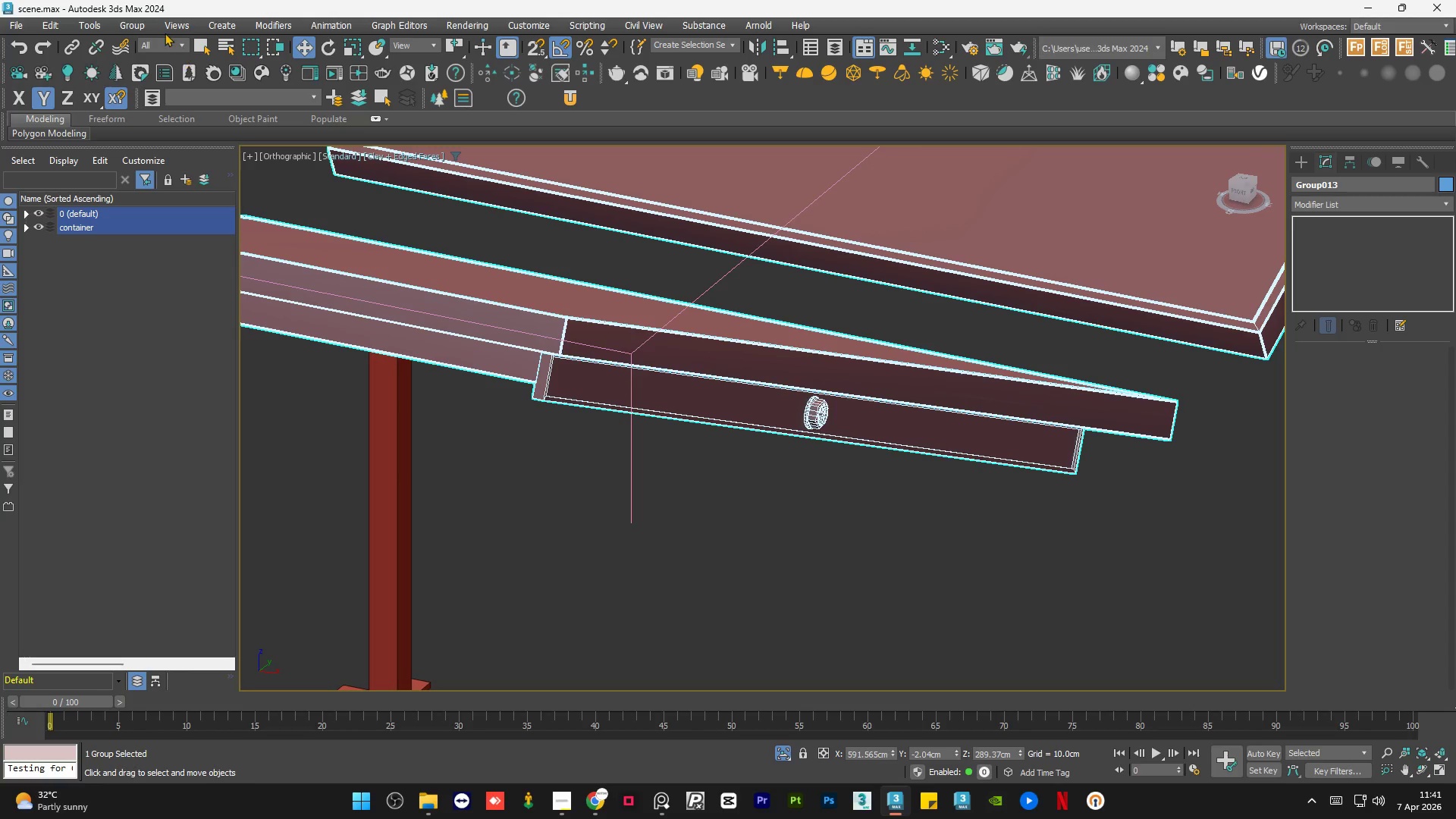 
left_click([121, 29])
 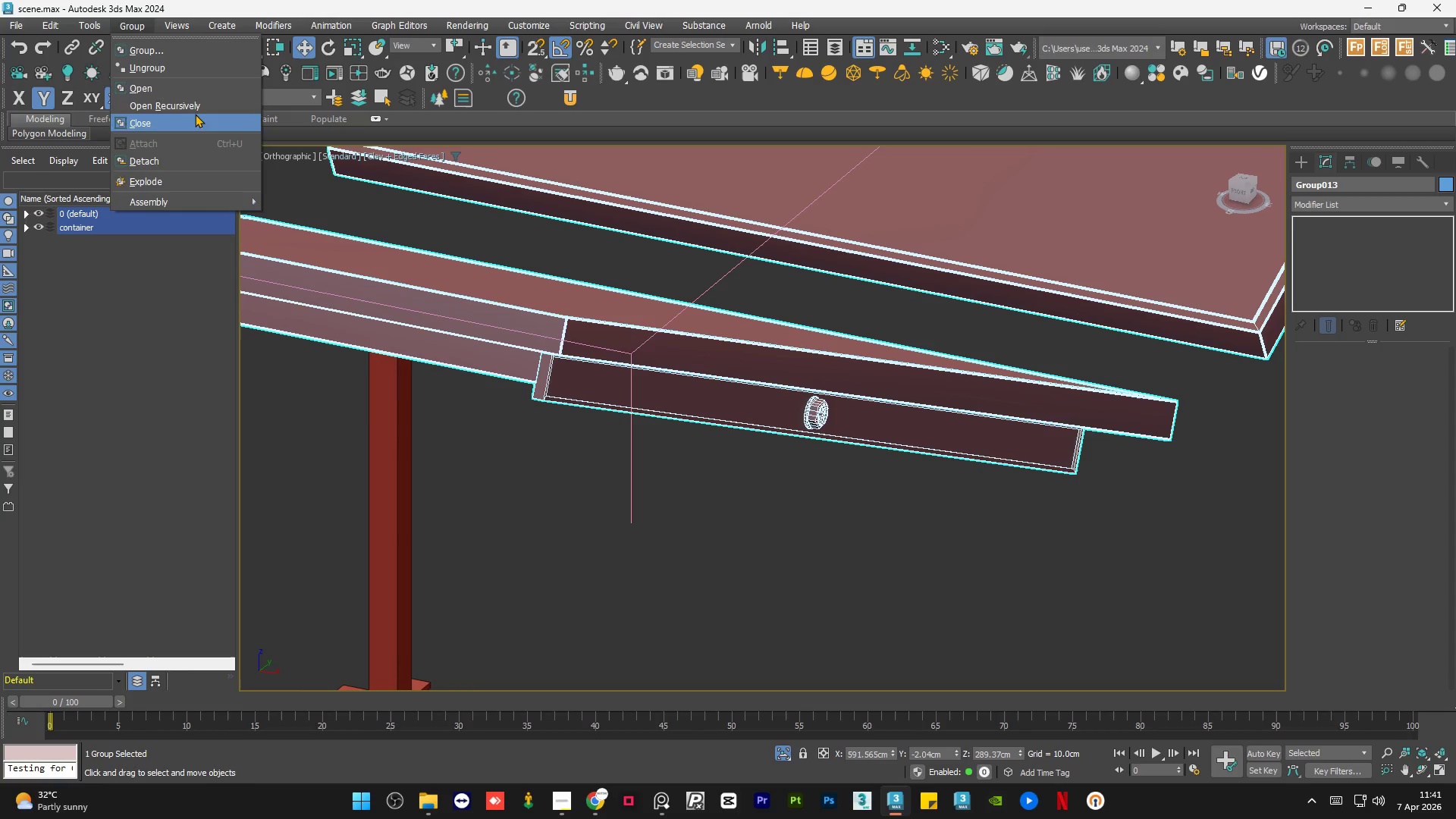 
left_click([195, 108])
 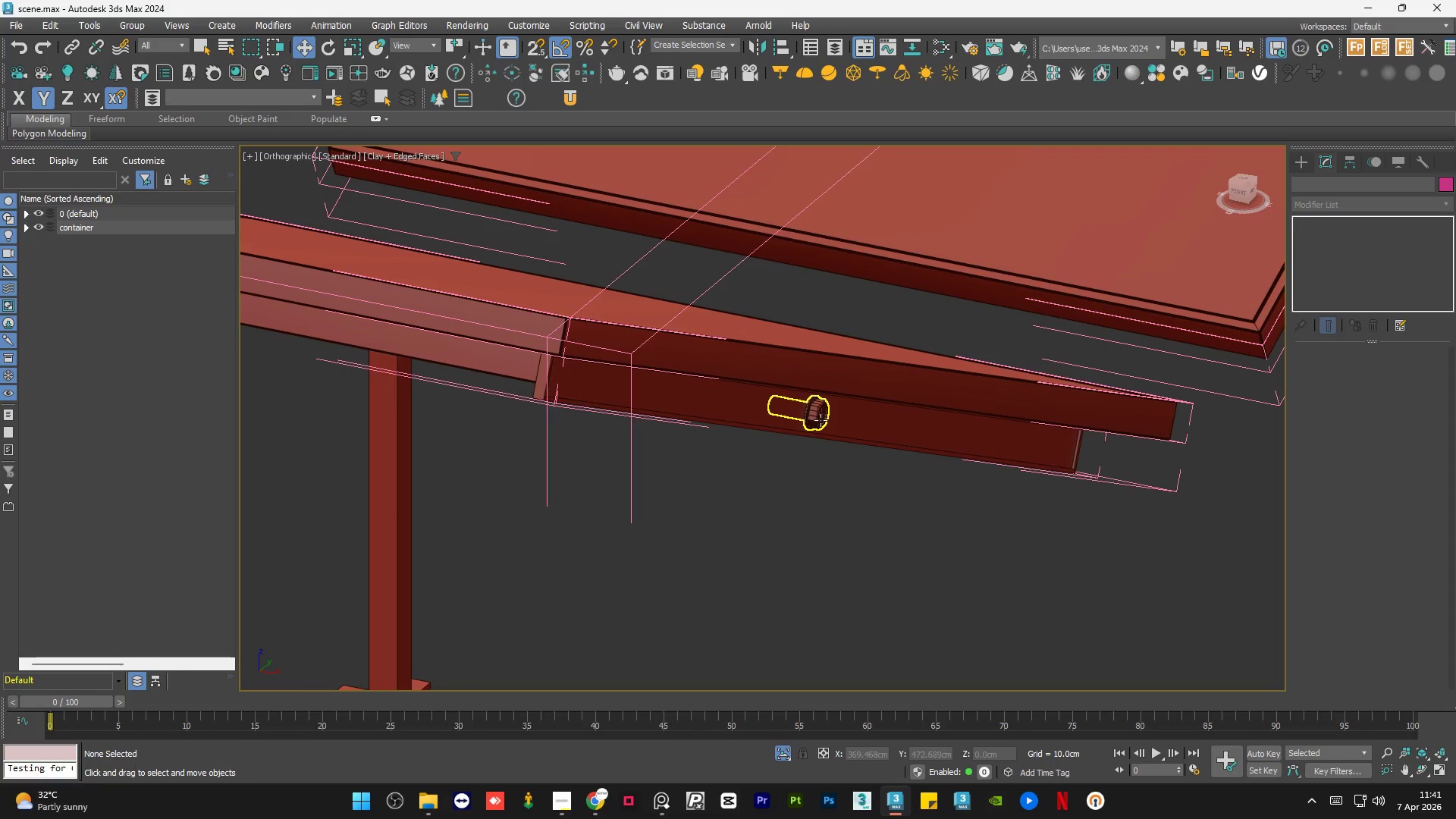 
left_click([825, 419])
 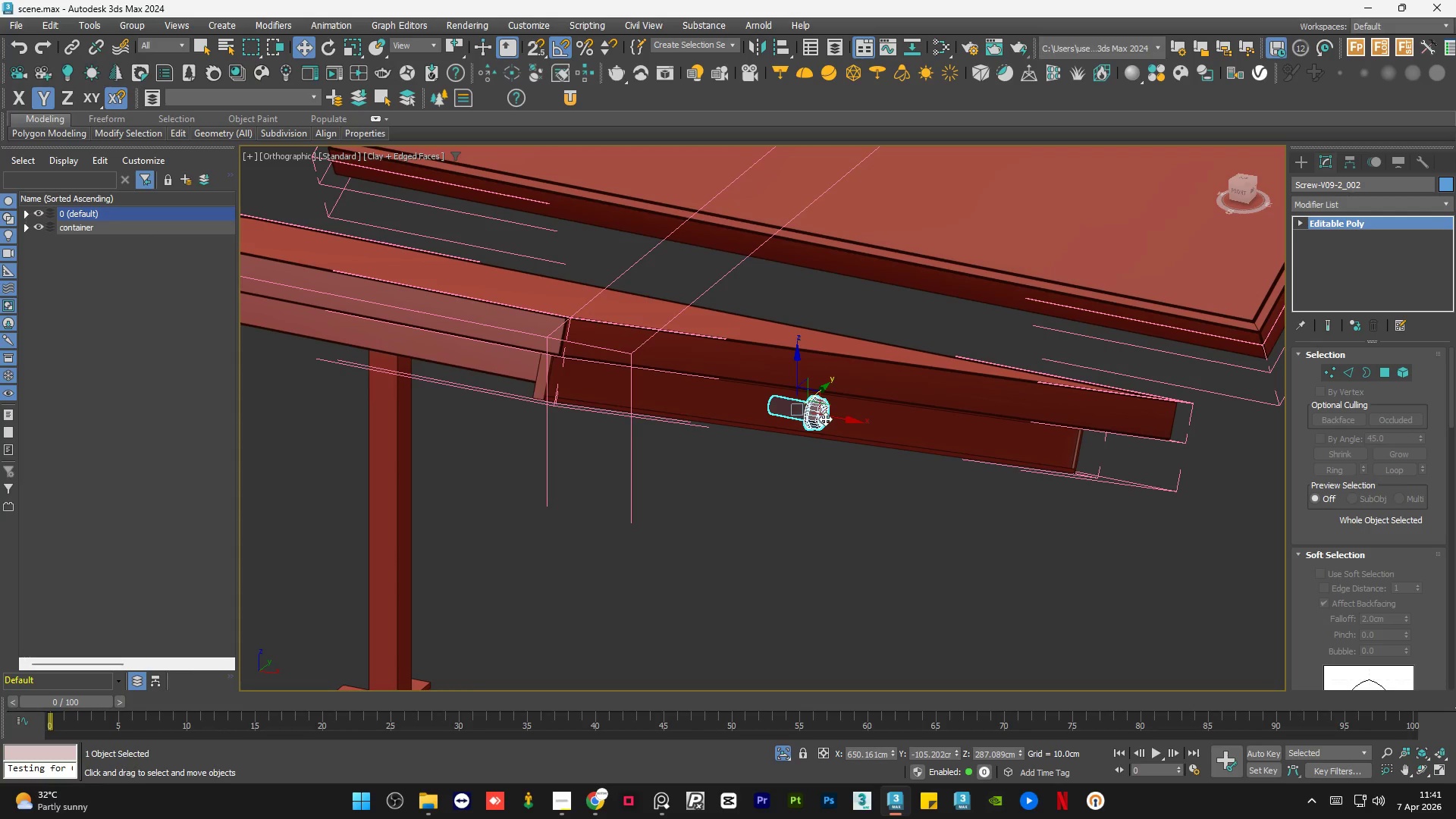 
wait(33.53)
 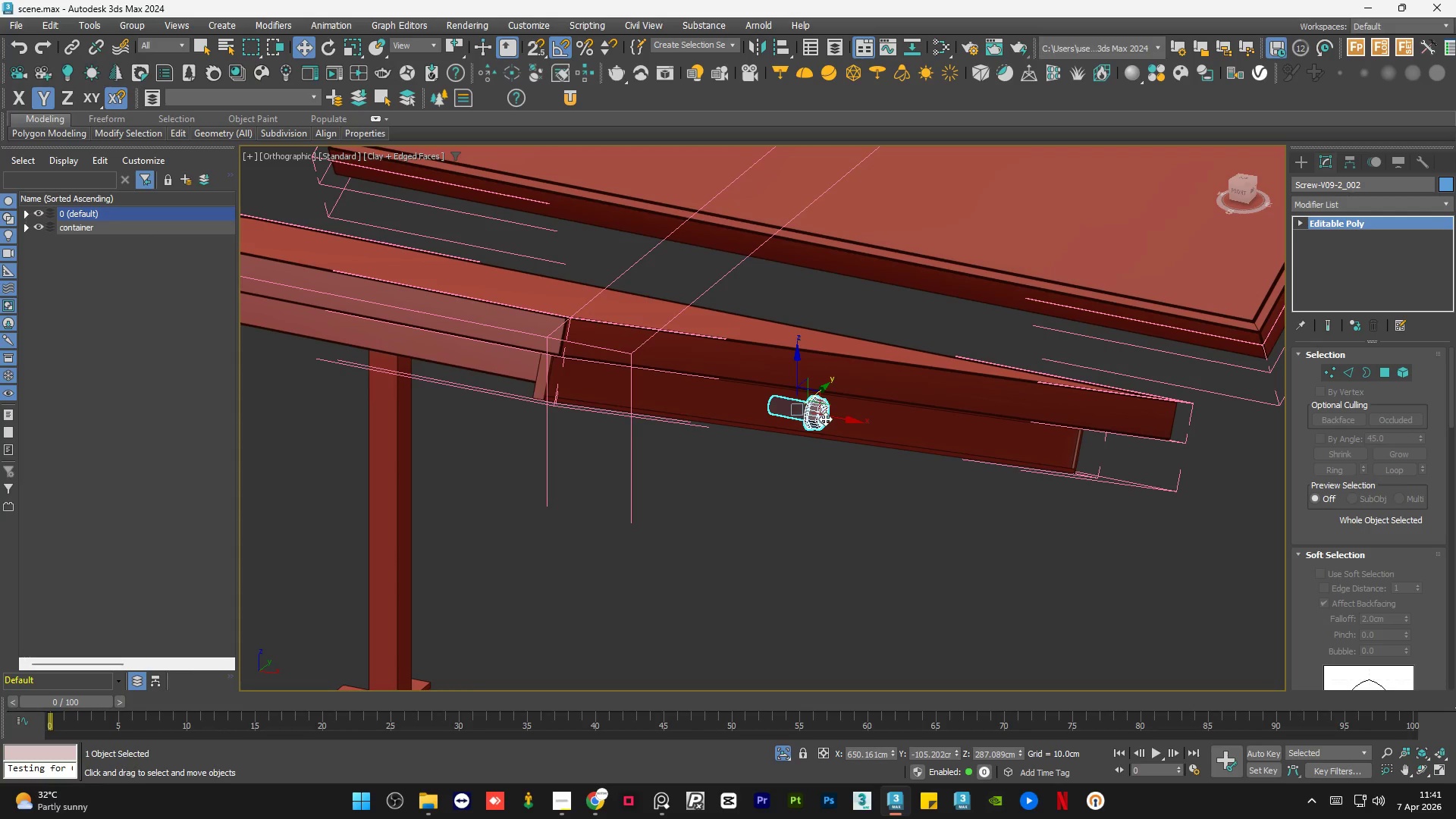 
scroll: coordinate [883, 545], scroll_direction: down, amount: 4.0
 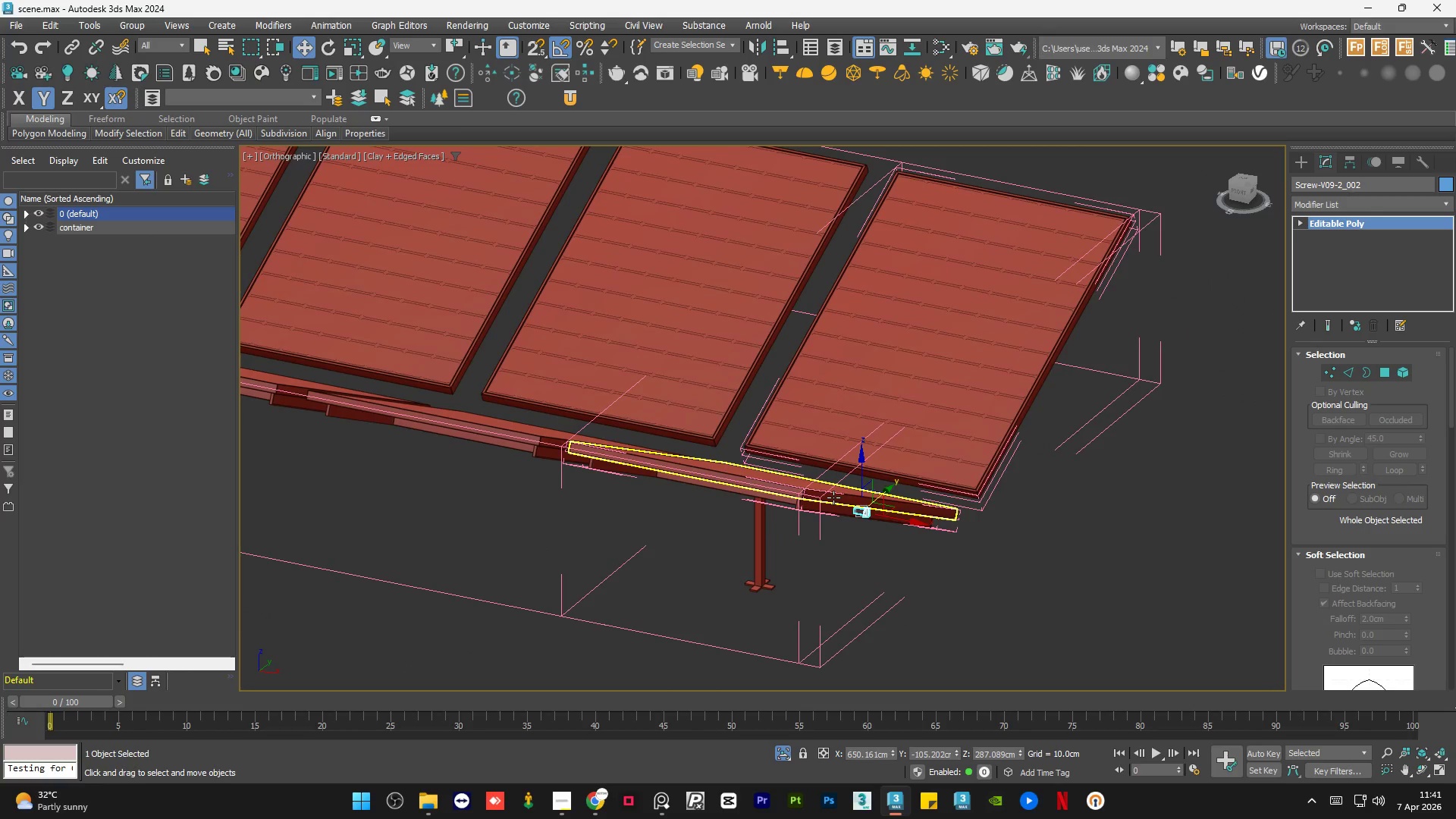 
hold_key(key=AltLeft, duration=0.64)
 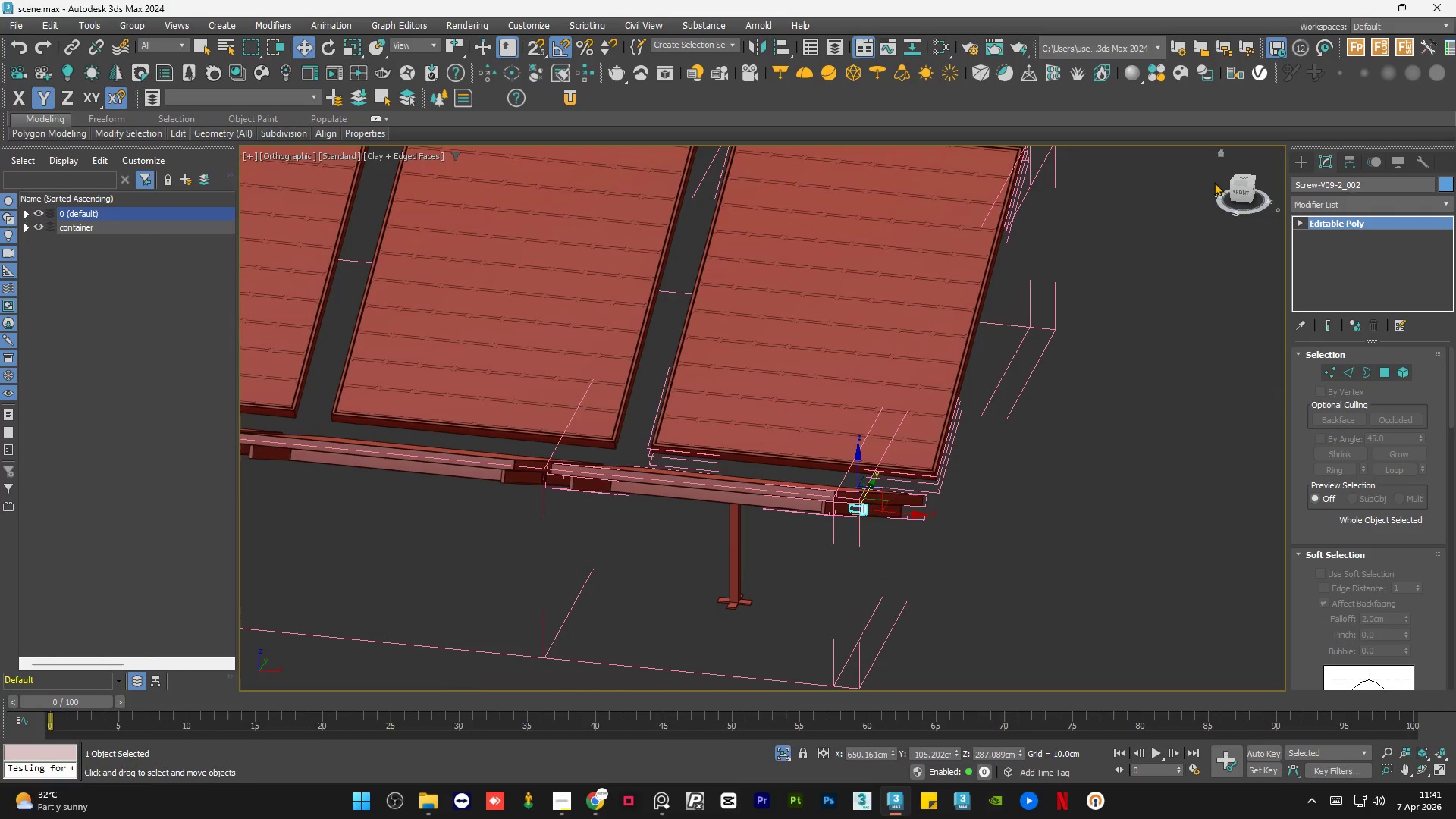 
hold_key(key=AltLeft, duration=19.62)
 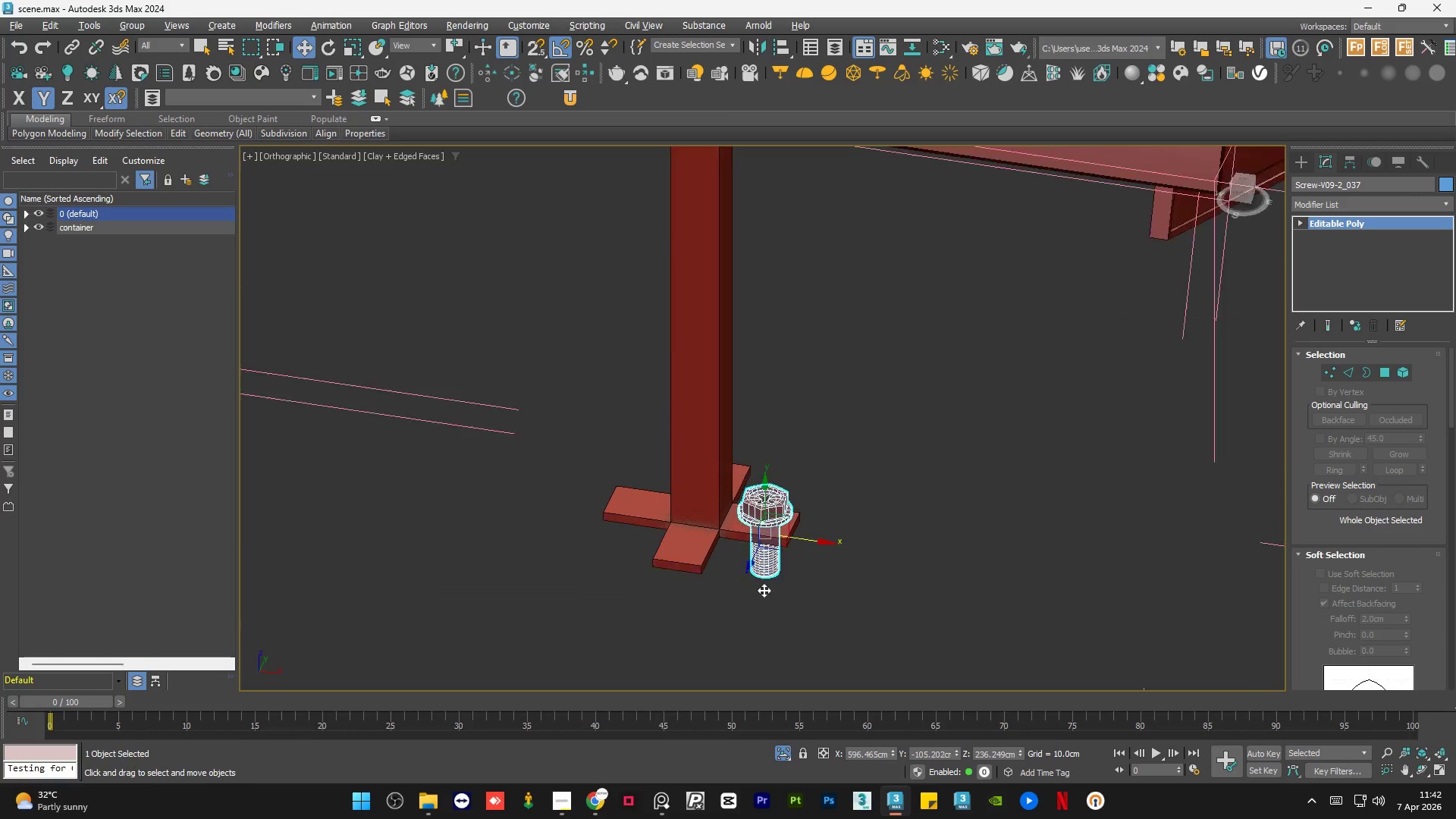 
scroll: coordinate [890, 533], scroll_direction: up, amount: 1.0
 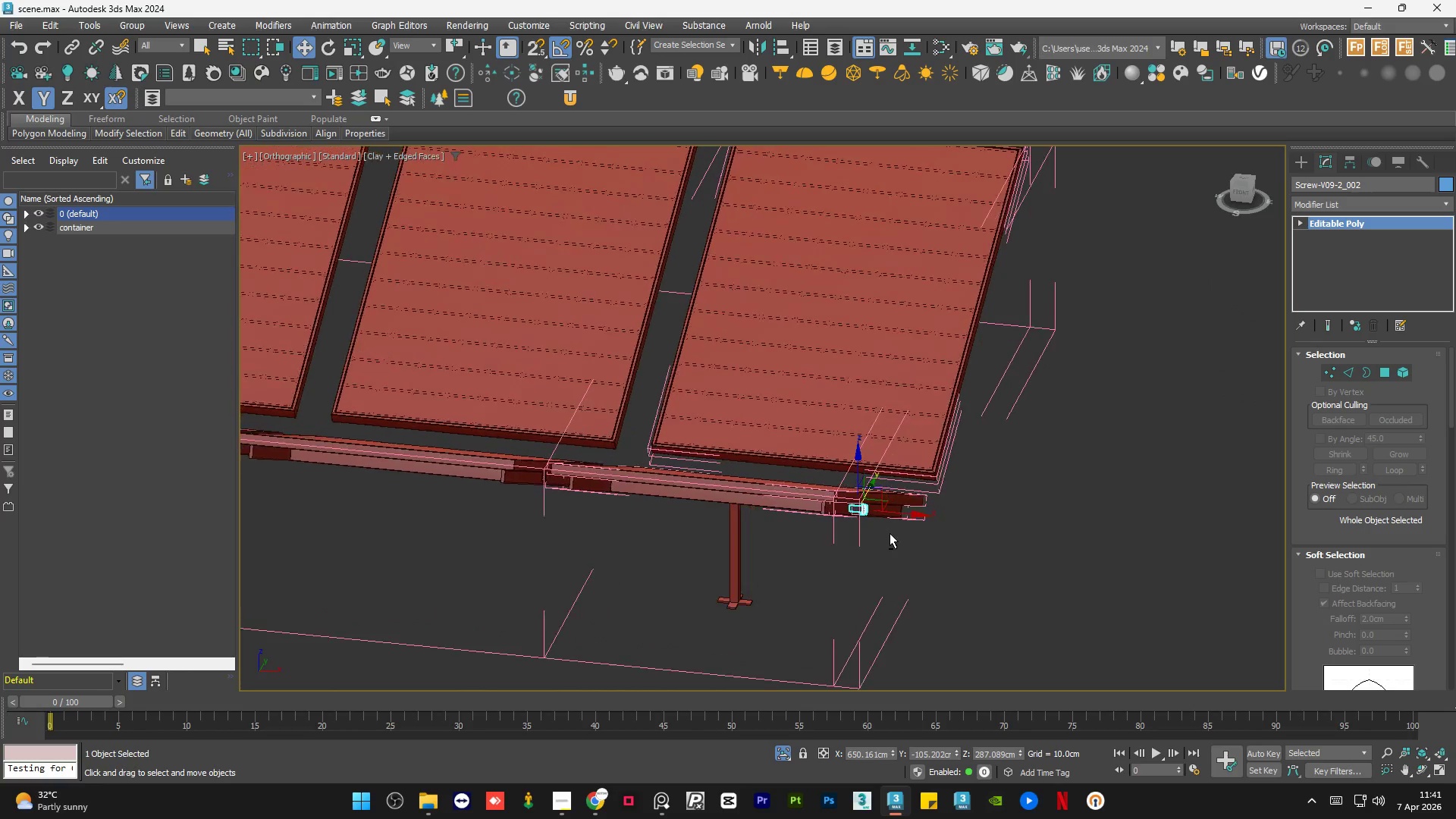 
left_click([1240, 193])
 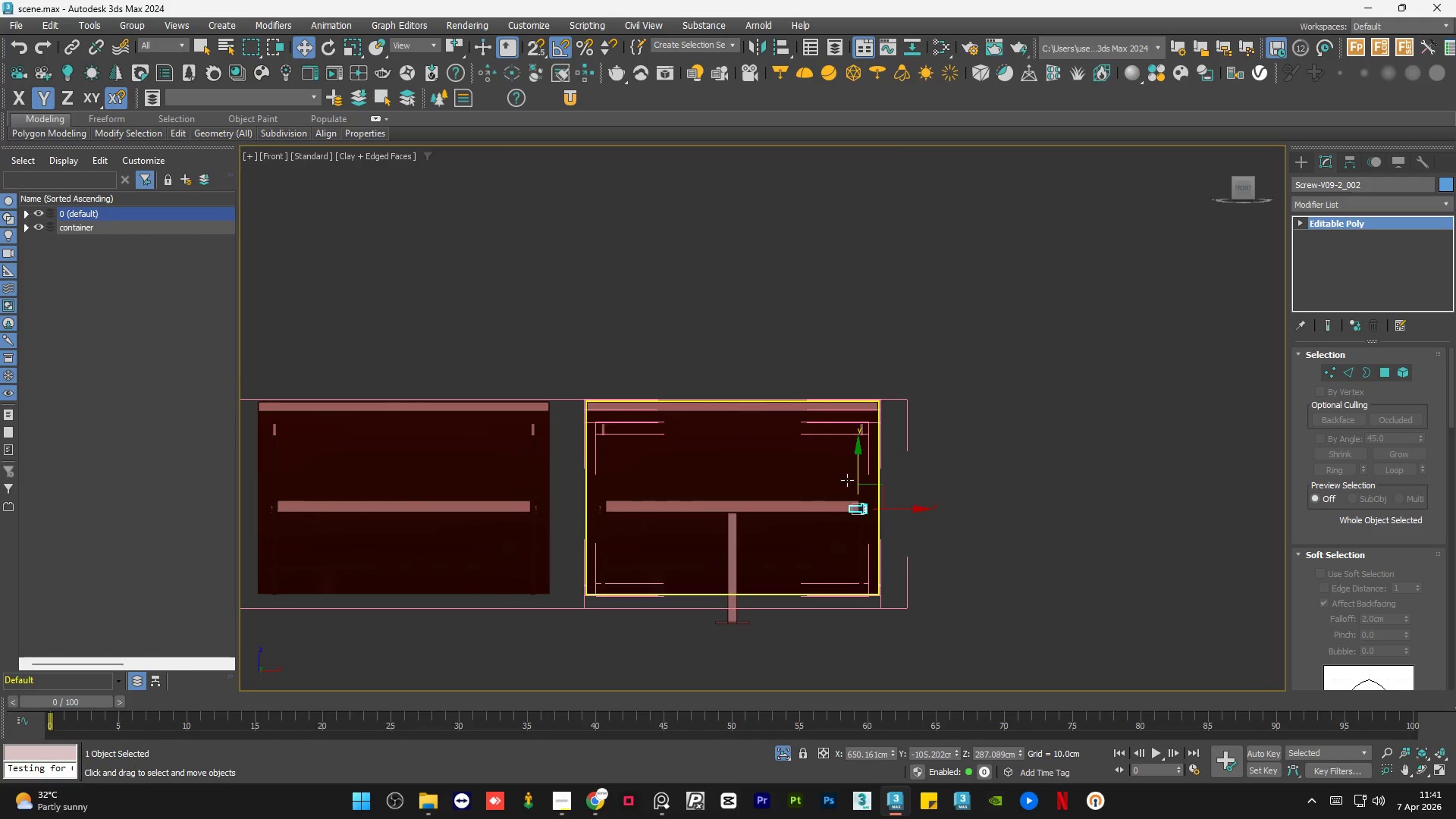 
hold_key(key=ShiftLeft, duration=1.52)
left_click_drag(start_coordinate=[855, 468], to_coordinate=[864, 577])
 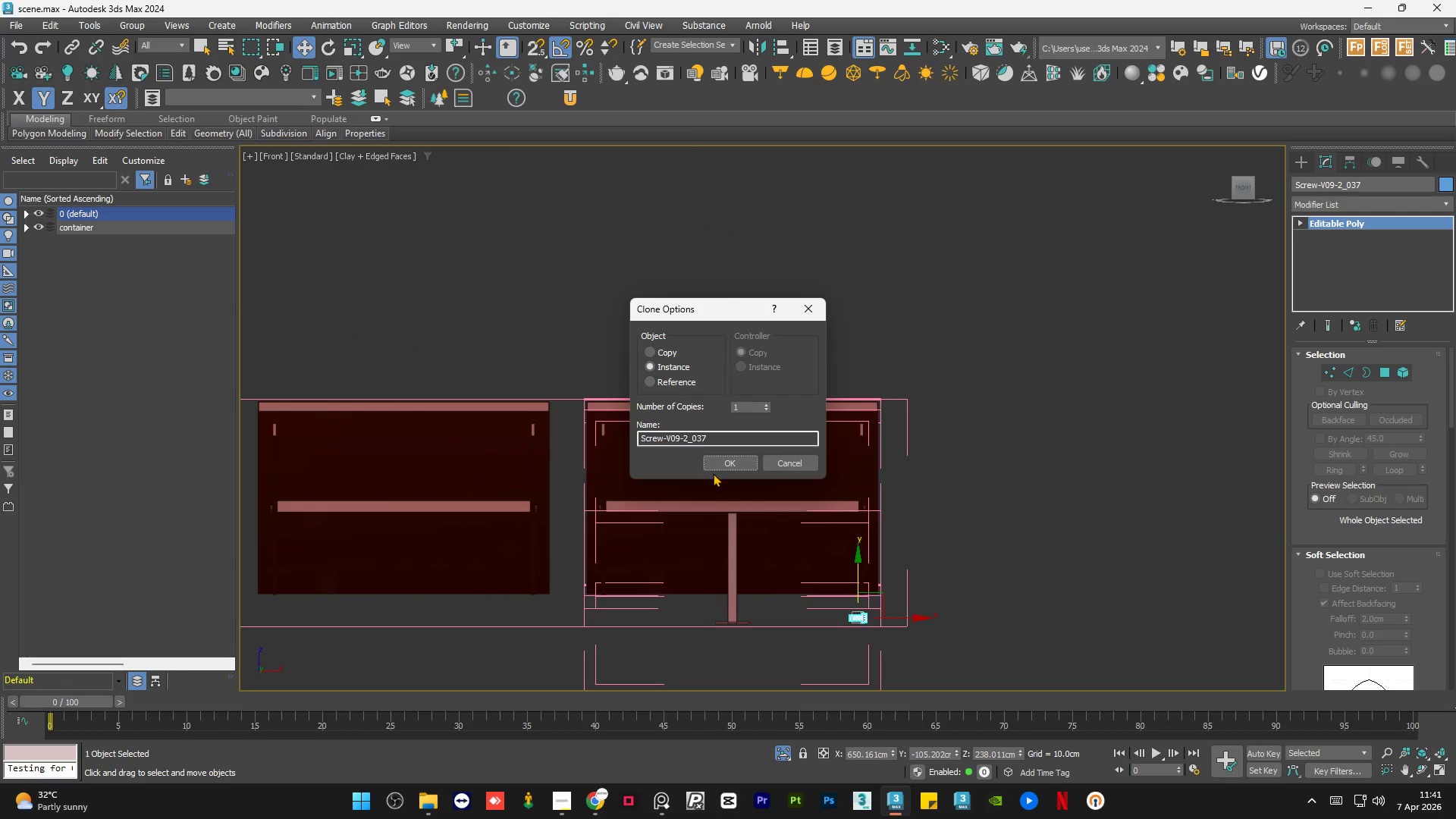 
key(Shift+ShiftLeft)
 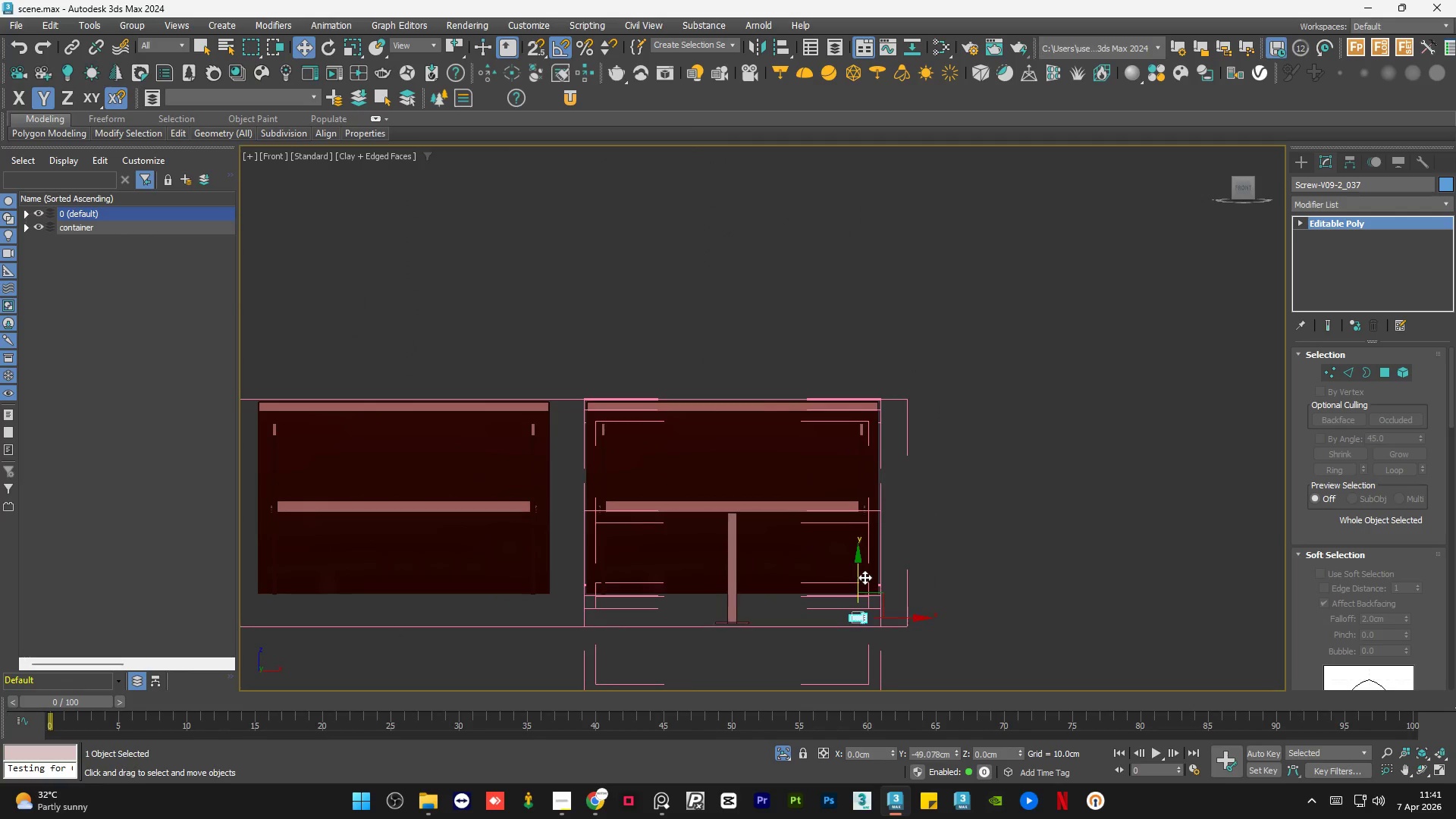 
key(Shift+ShiftLeft)
 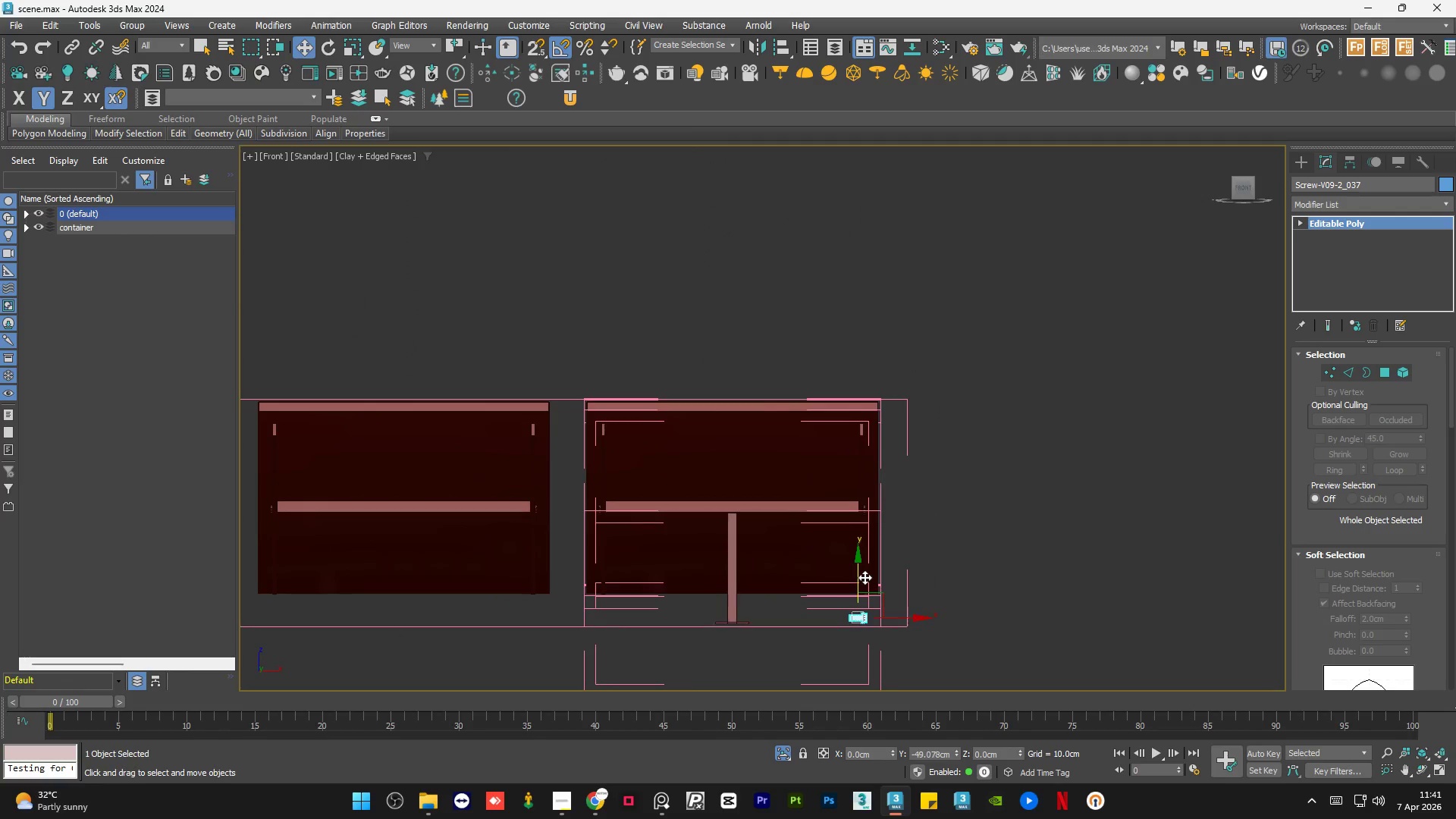 
key(Shift+ShiftLeft)
 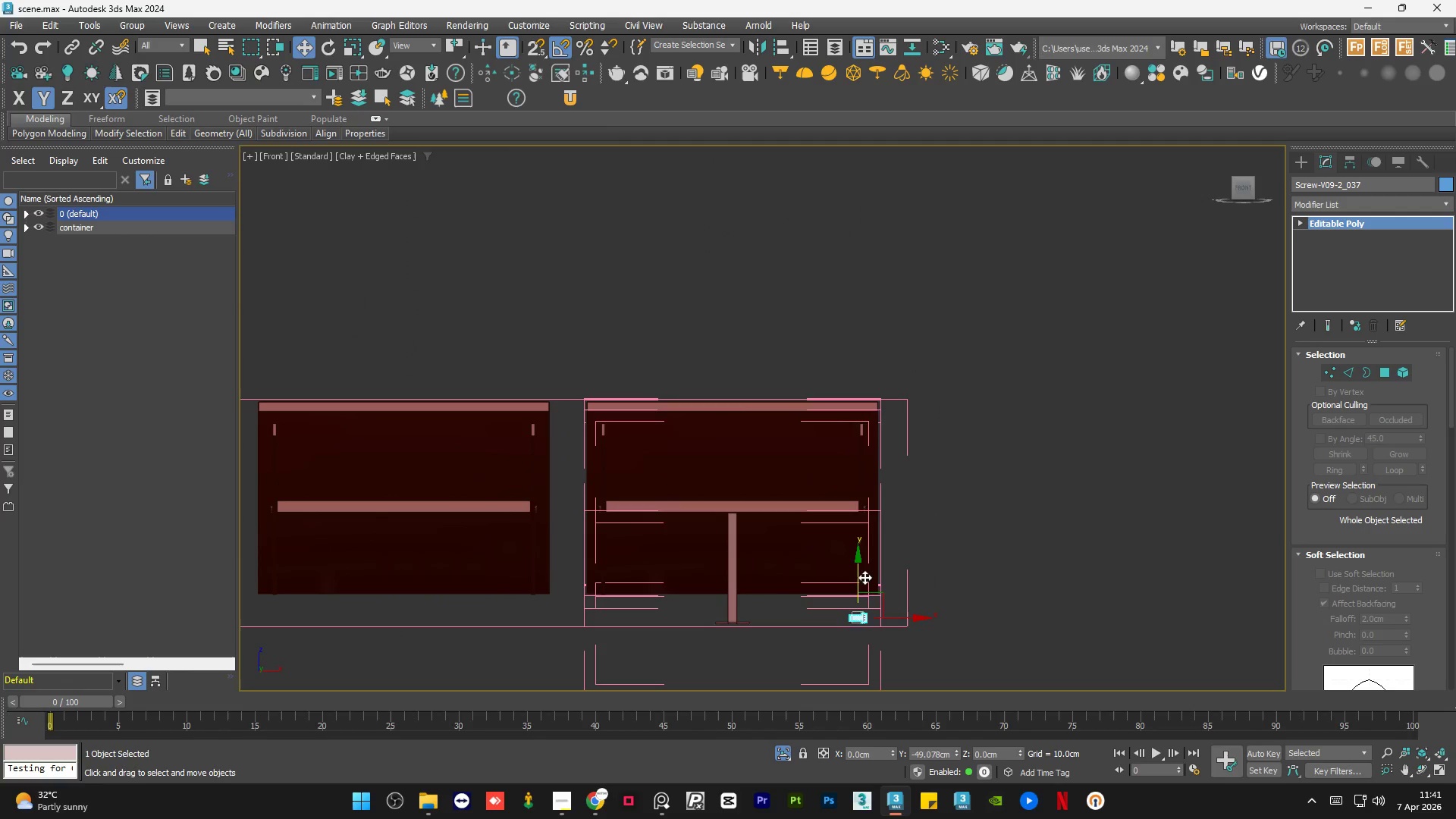 
key(Shift+ShiftLeft)
 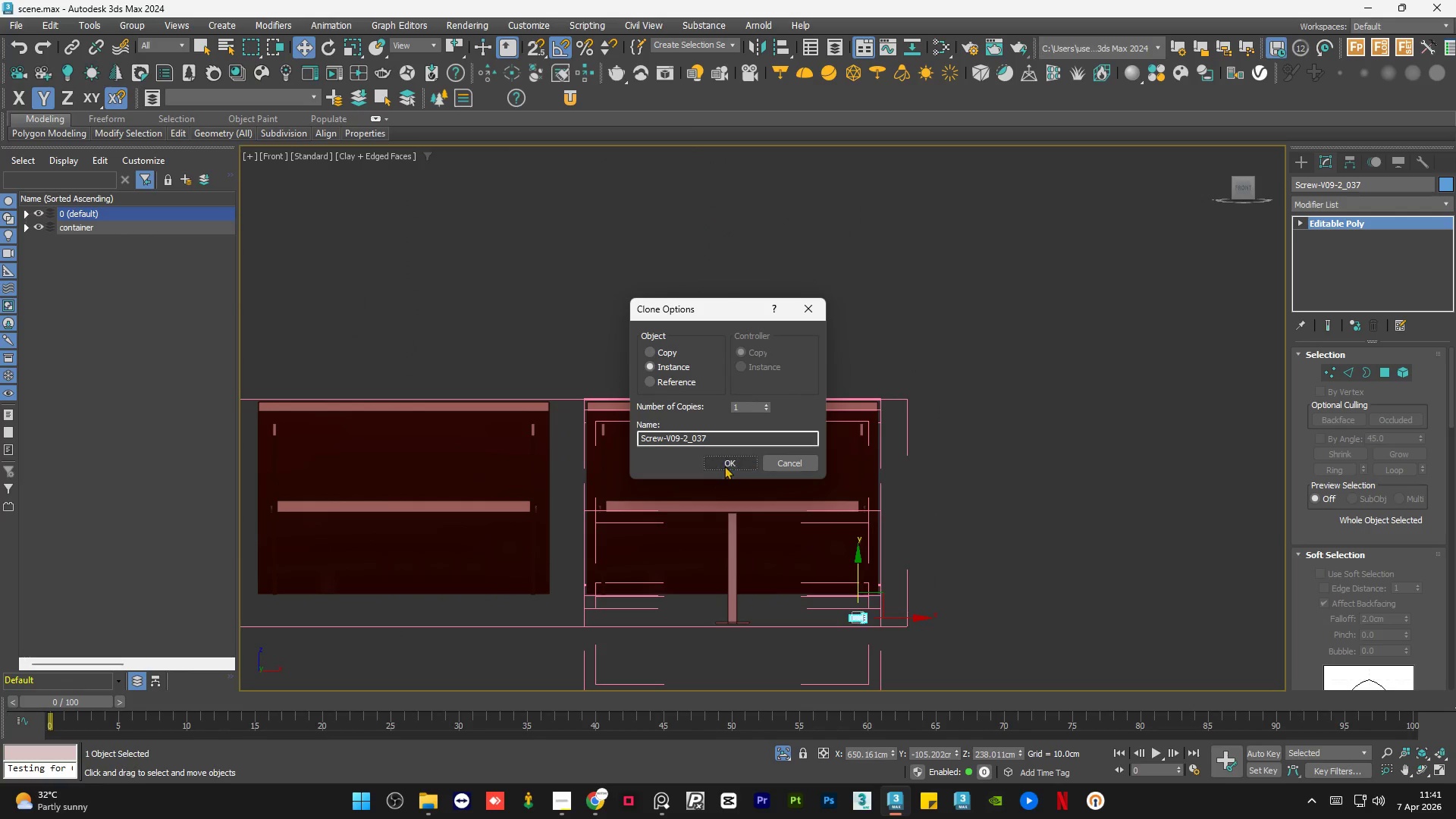 
left_click([726, 463])
 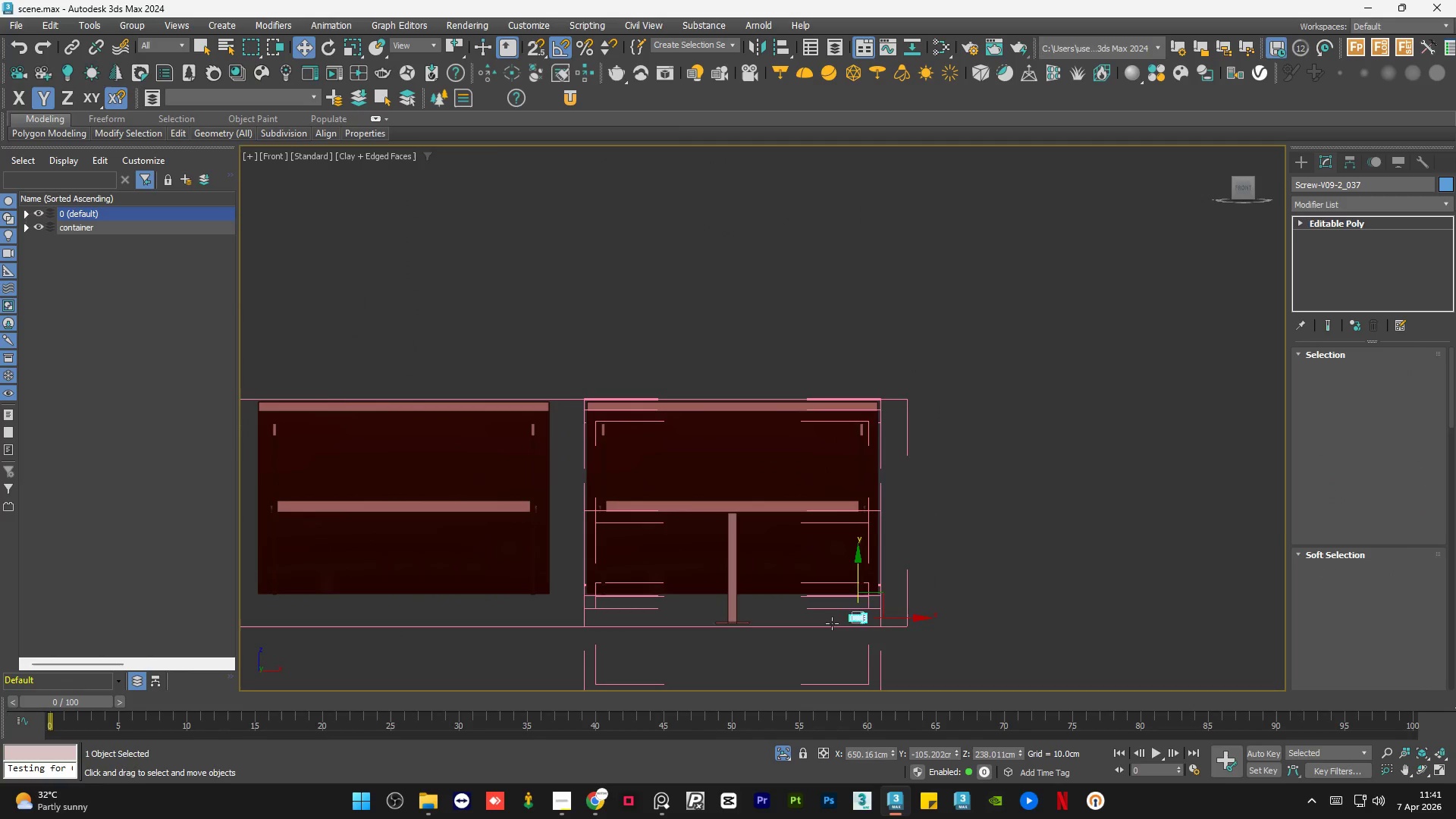 
key(E)
 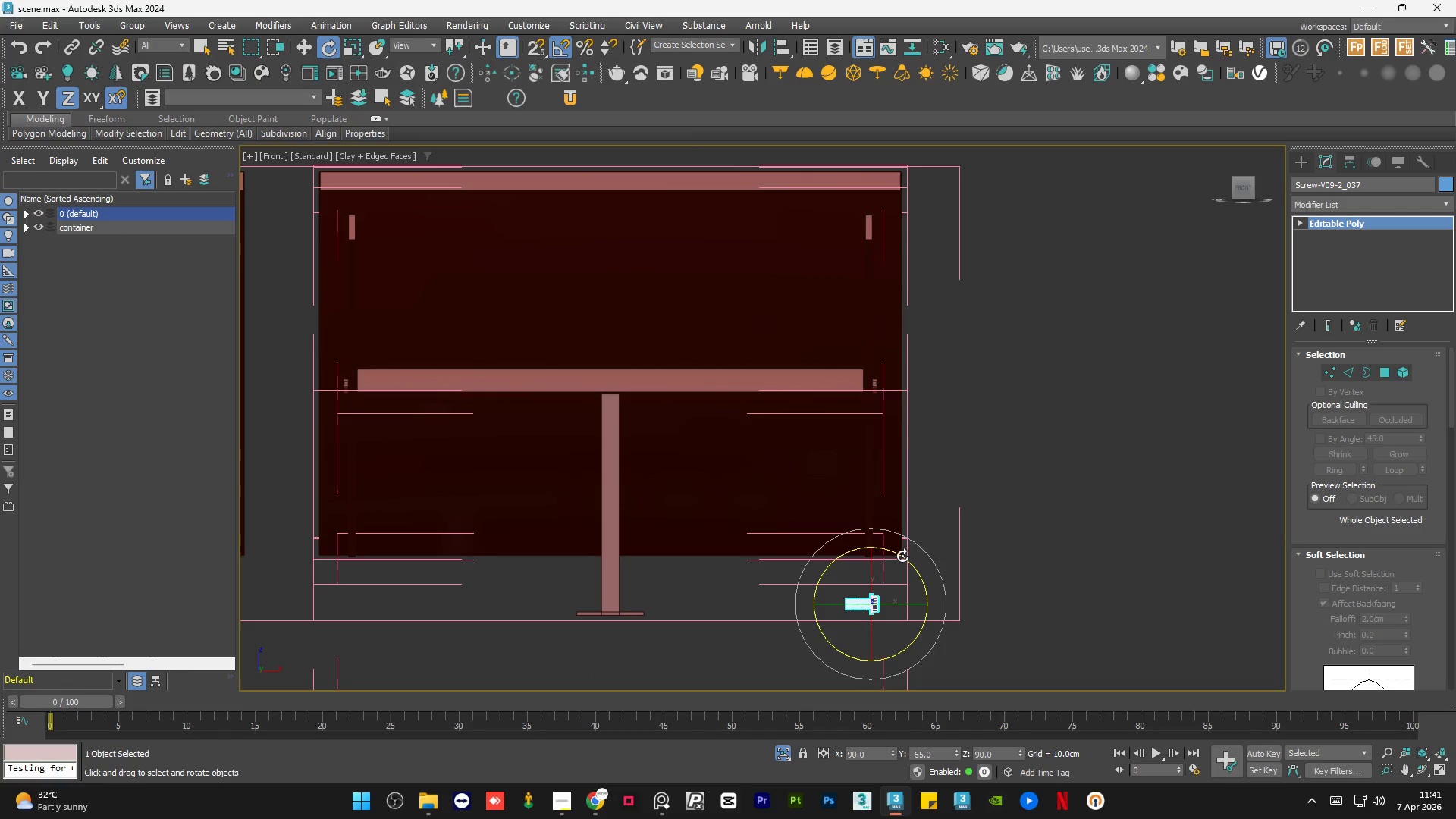 
scroll: coordinate [853, 632], scroll_direction: up, amount: 2.0
 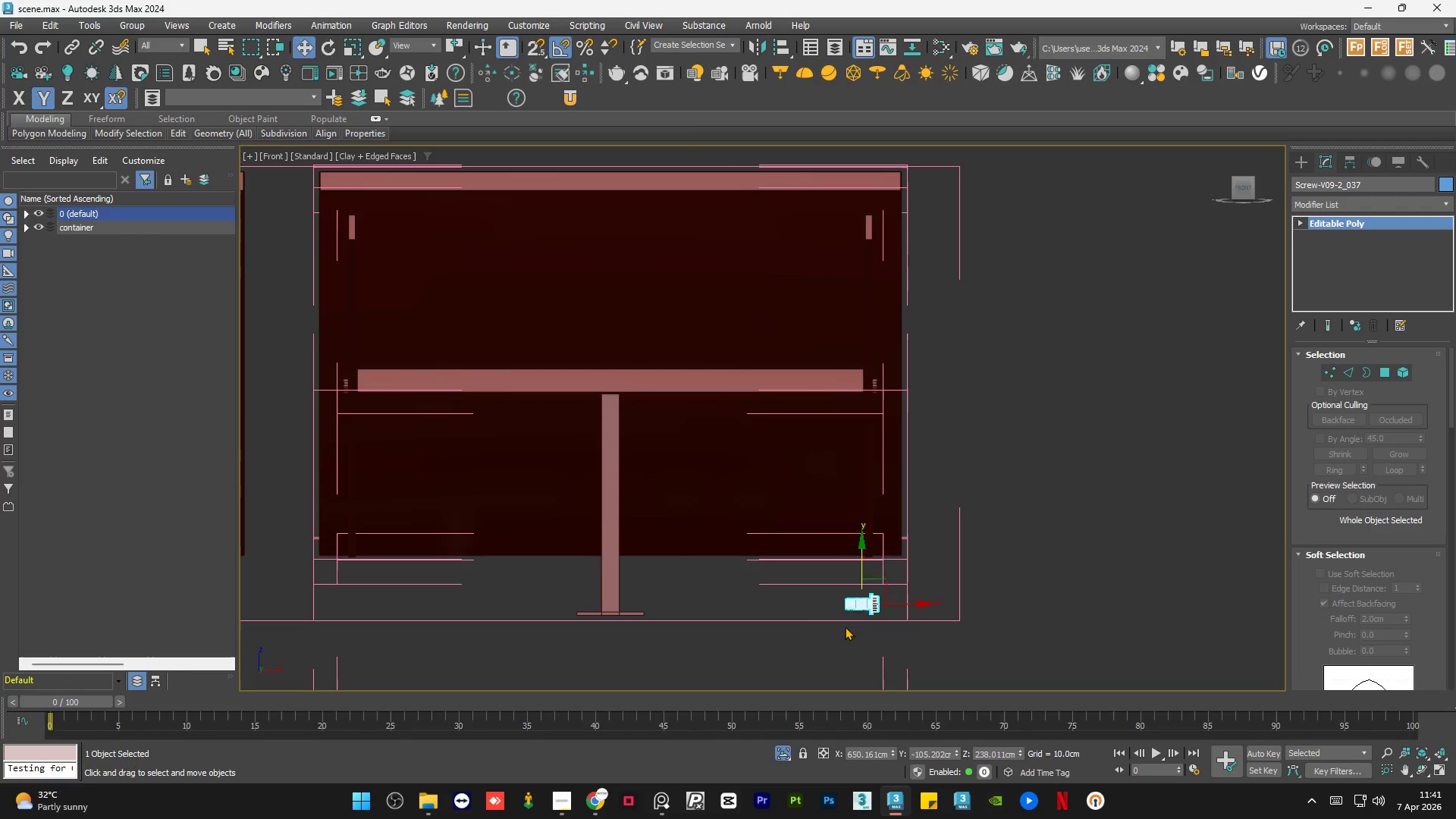 
left_click_drag(start_coordinate=[901, 557], to_coordinate=[839, 527])
 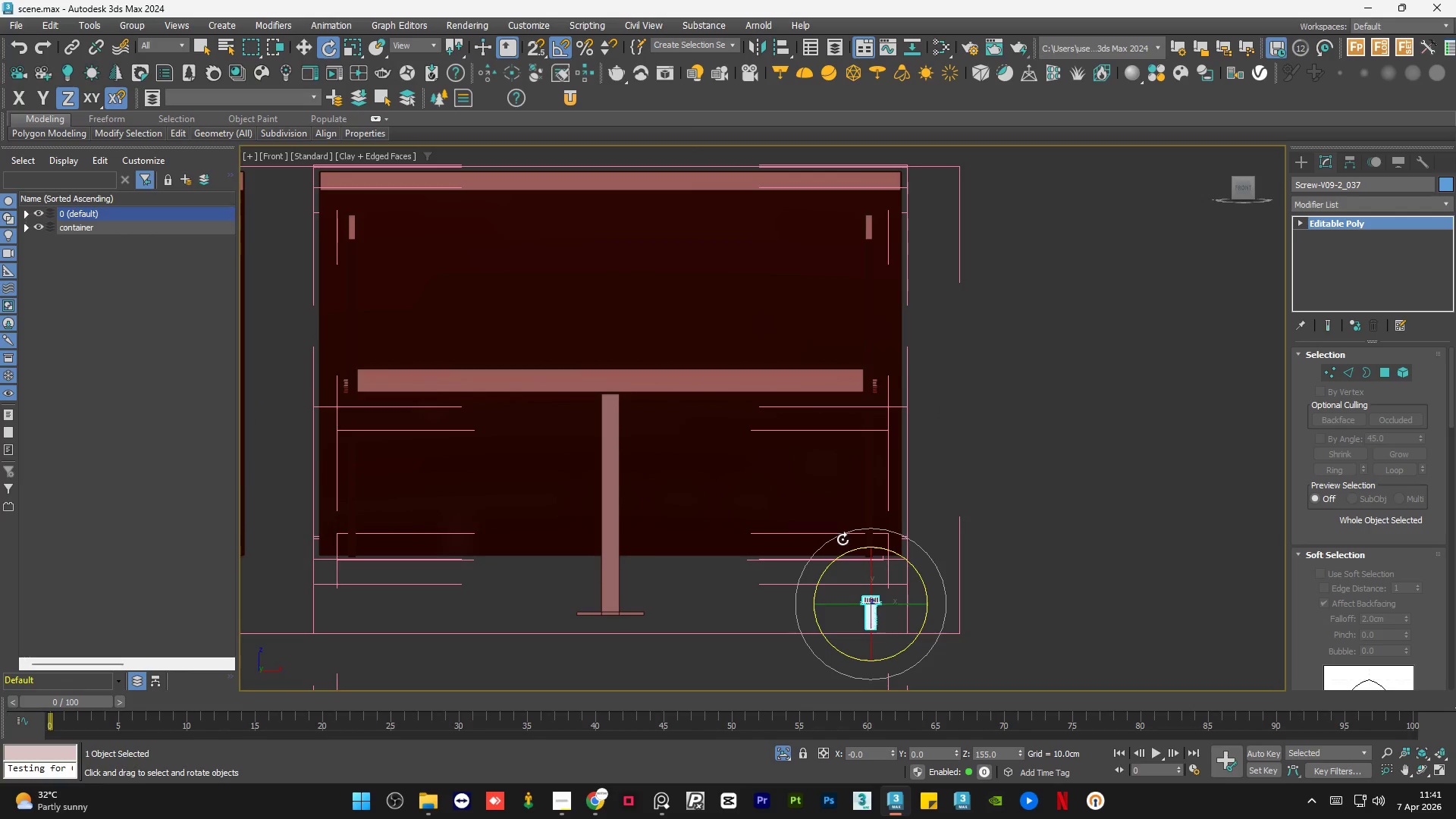 
key(W)
 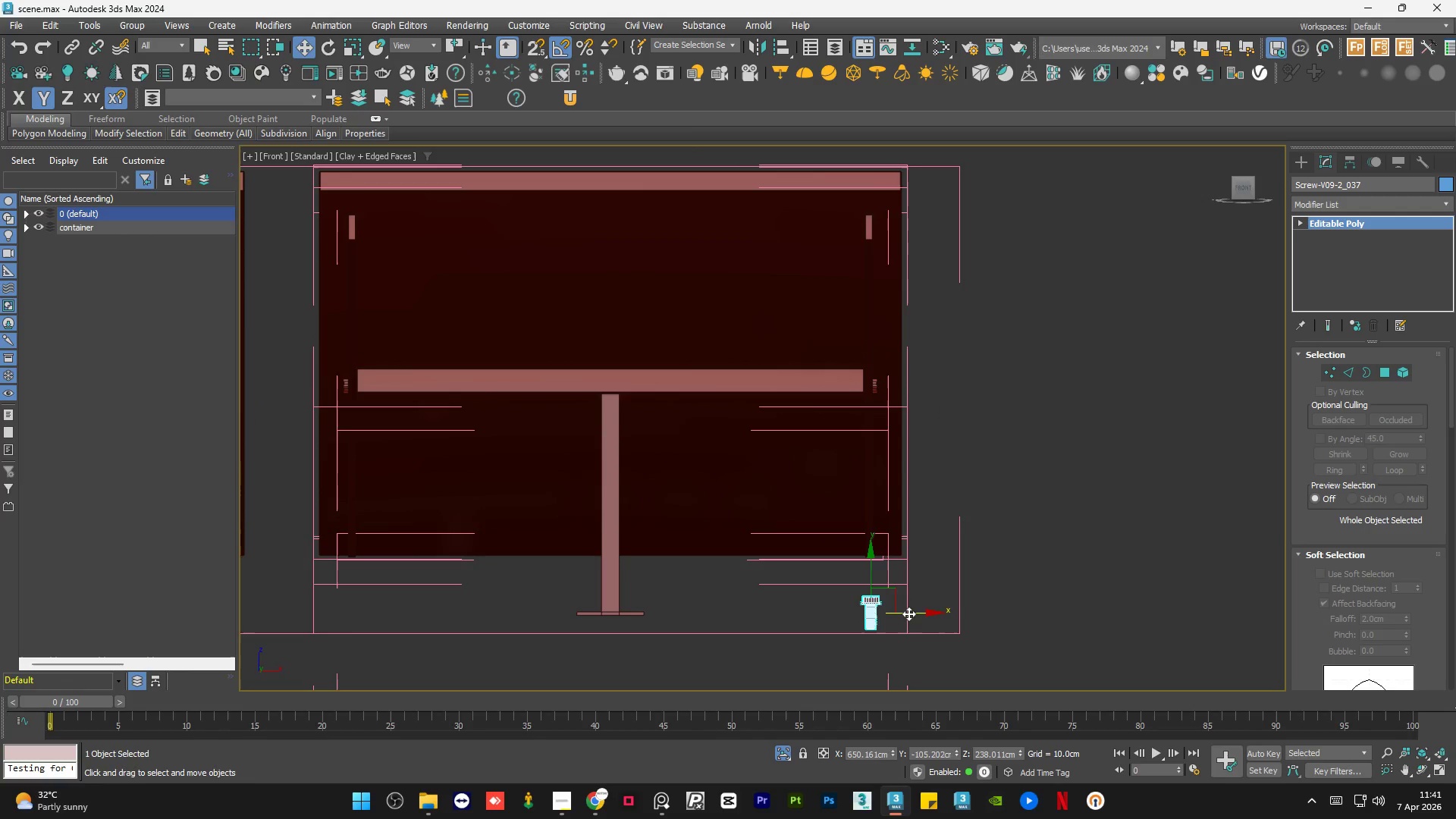 
left_click_drag(start_coordinate=[910, 611], to_coordinate=[670, 605])
 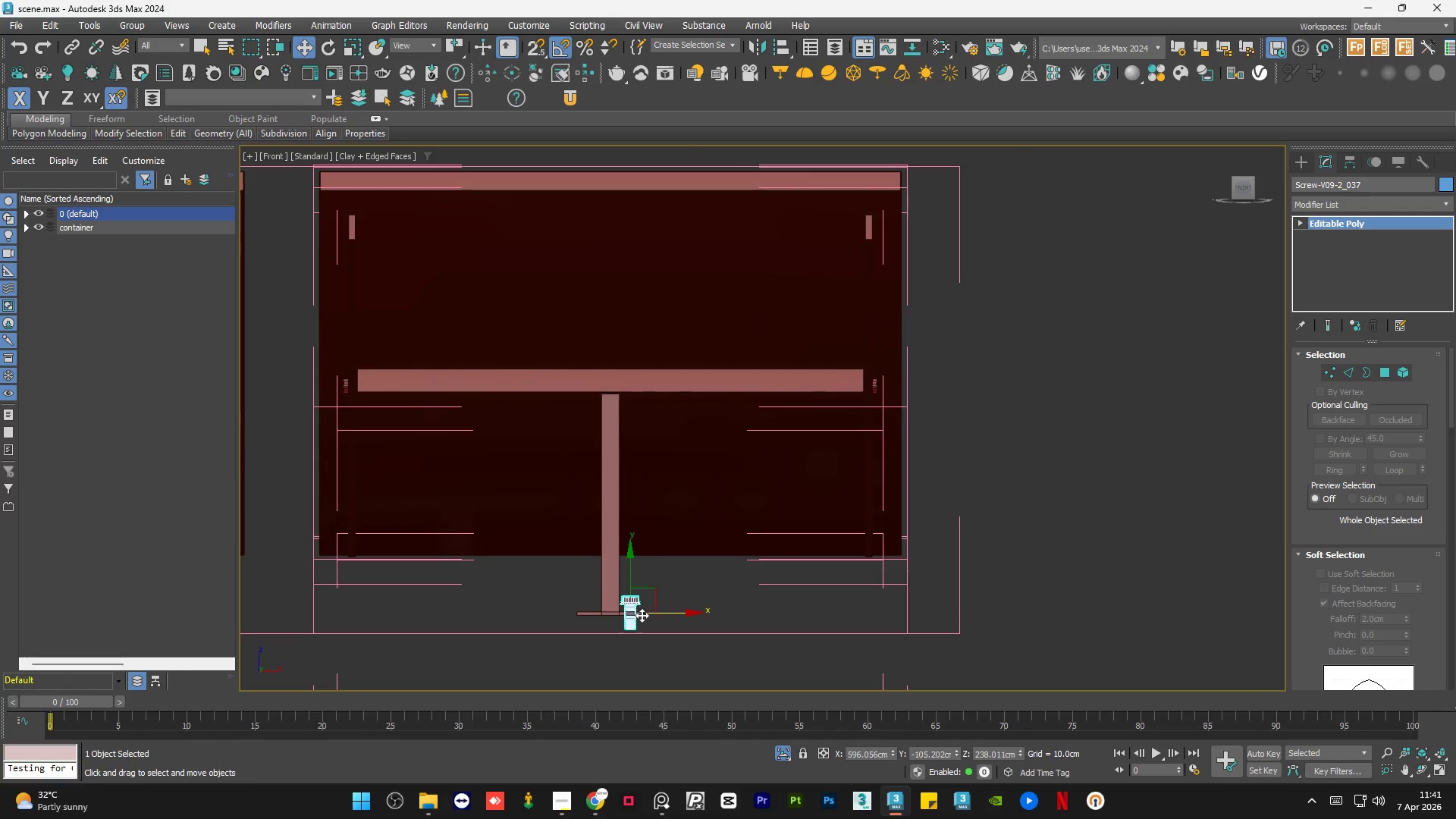 
scroll: coordinate [630, 617], scroll_direction: up, amount: 6.0
 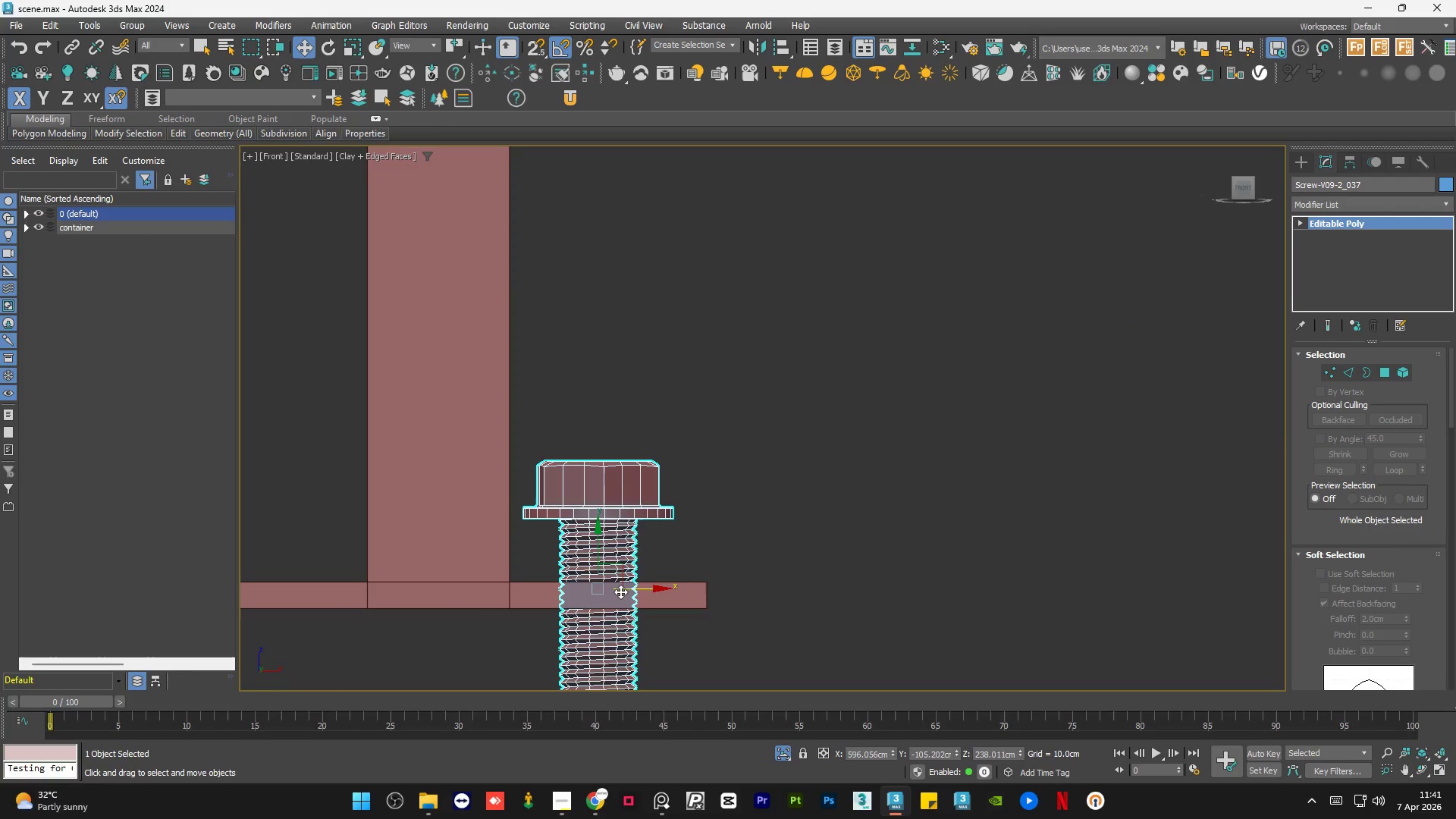 
left_click_drag(start_coordinate=[622, 592], to_coordinate=[636, 592])
 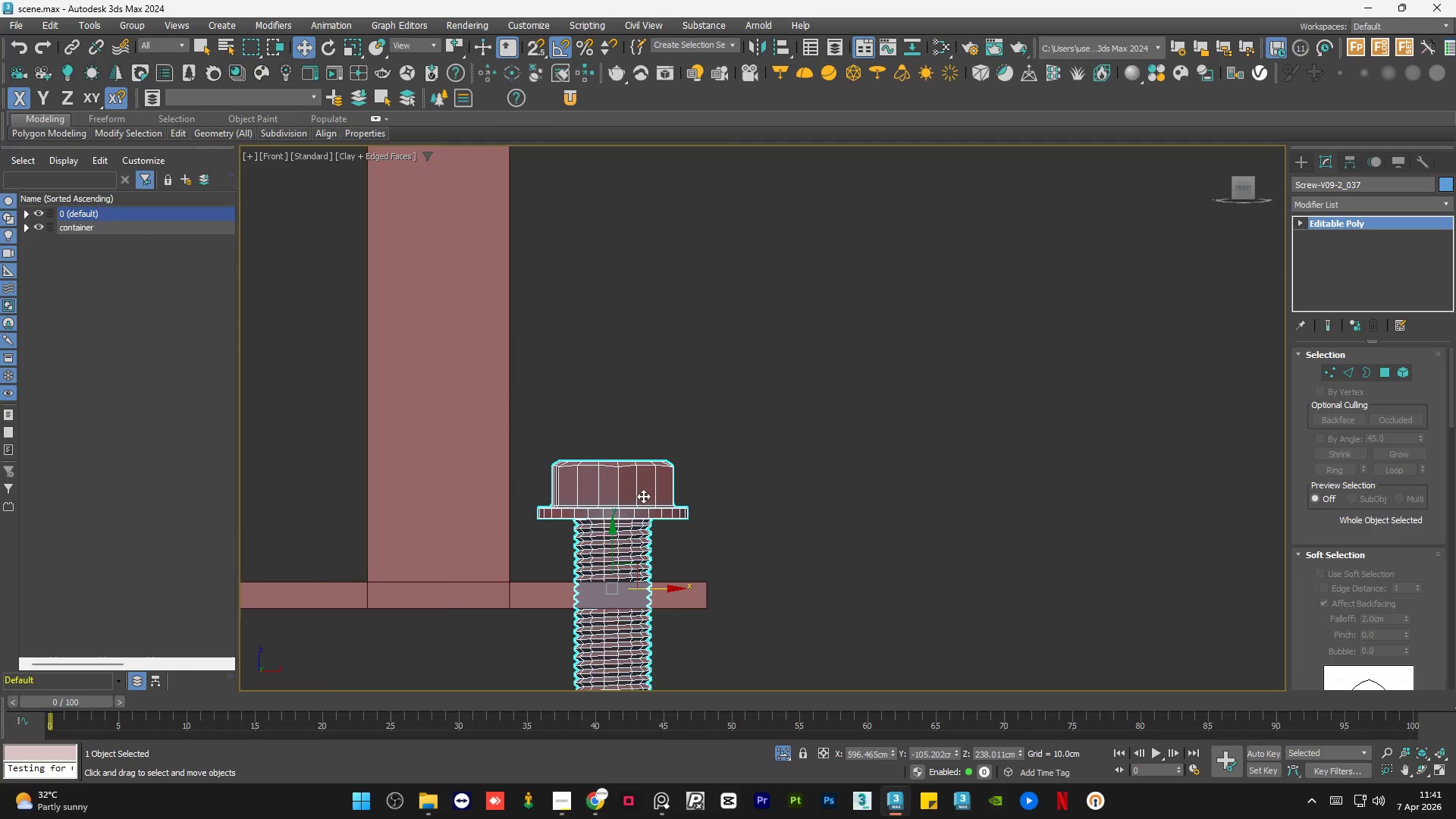 
scroll: coordinate [609, 565], scroll_direction: up, amount: 3.0
 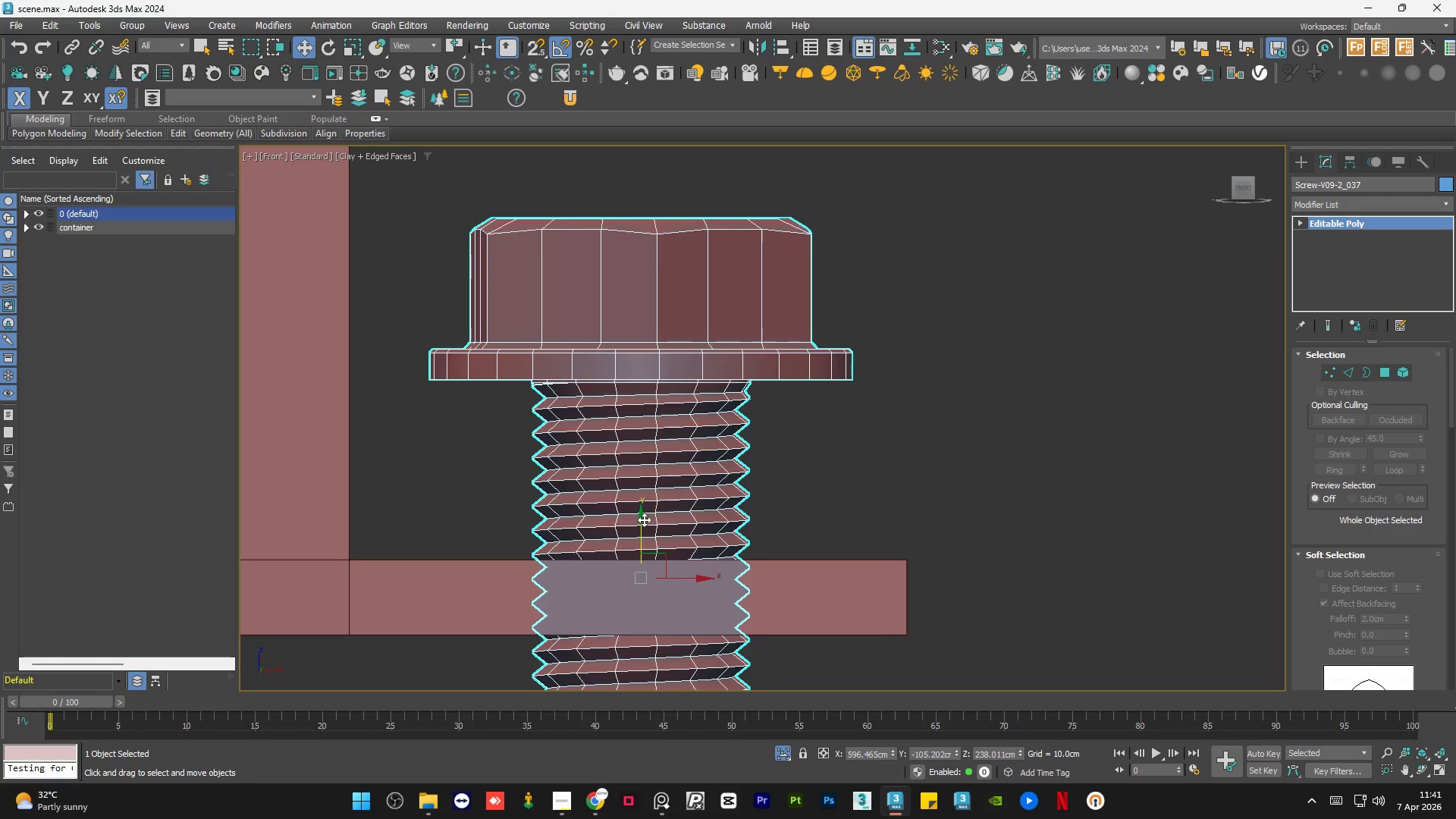 
left_click_drag(start_coordinate=[643, 520], to_coordinate=[642, 698])
 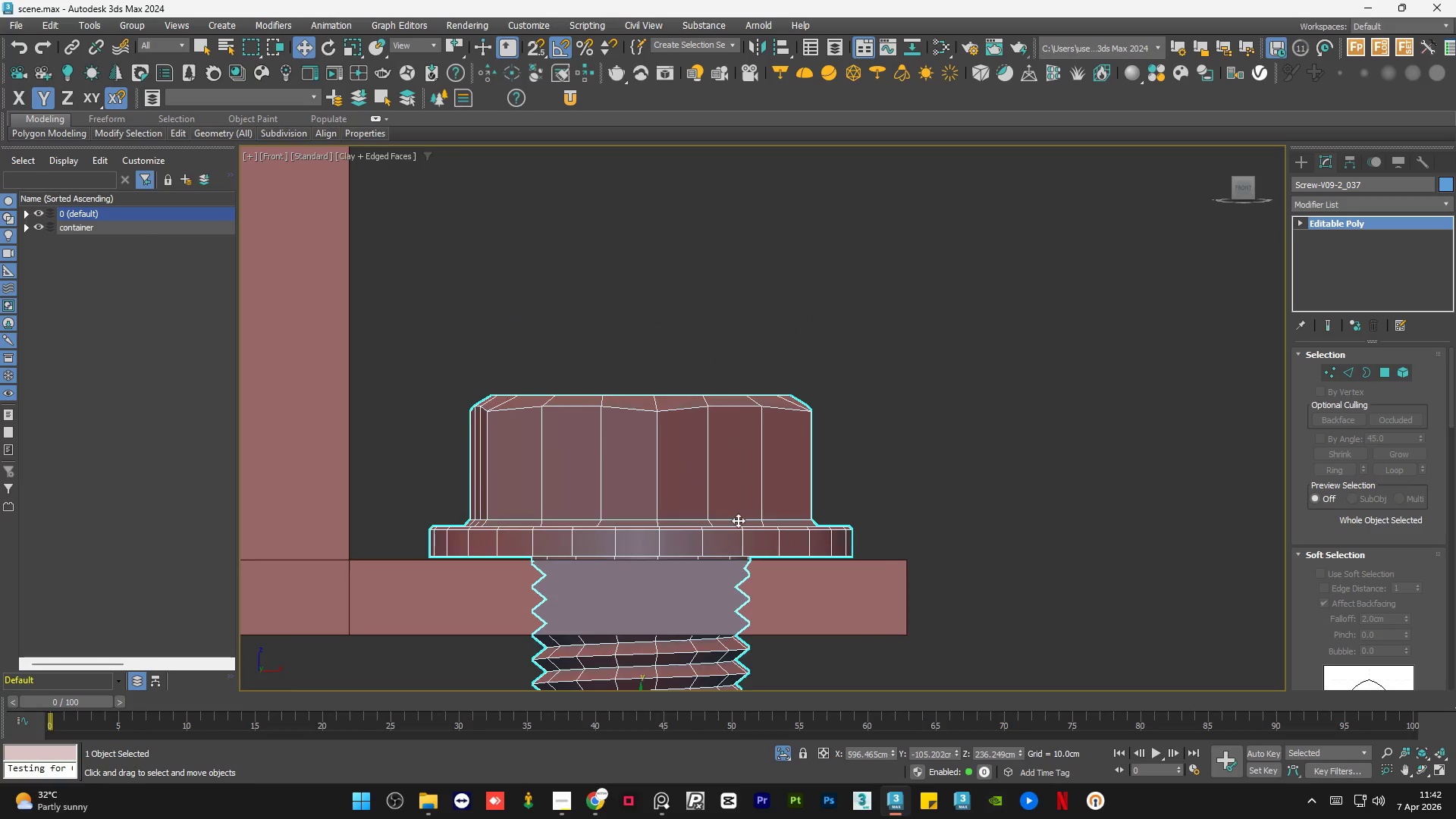 
hold_key(key=AltLeft, duration=1.52)
 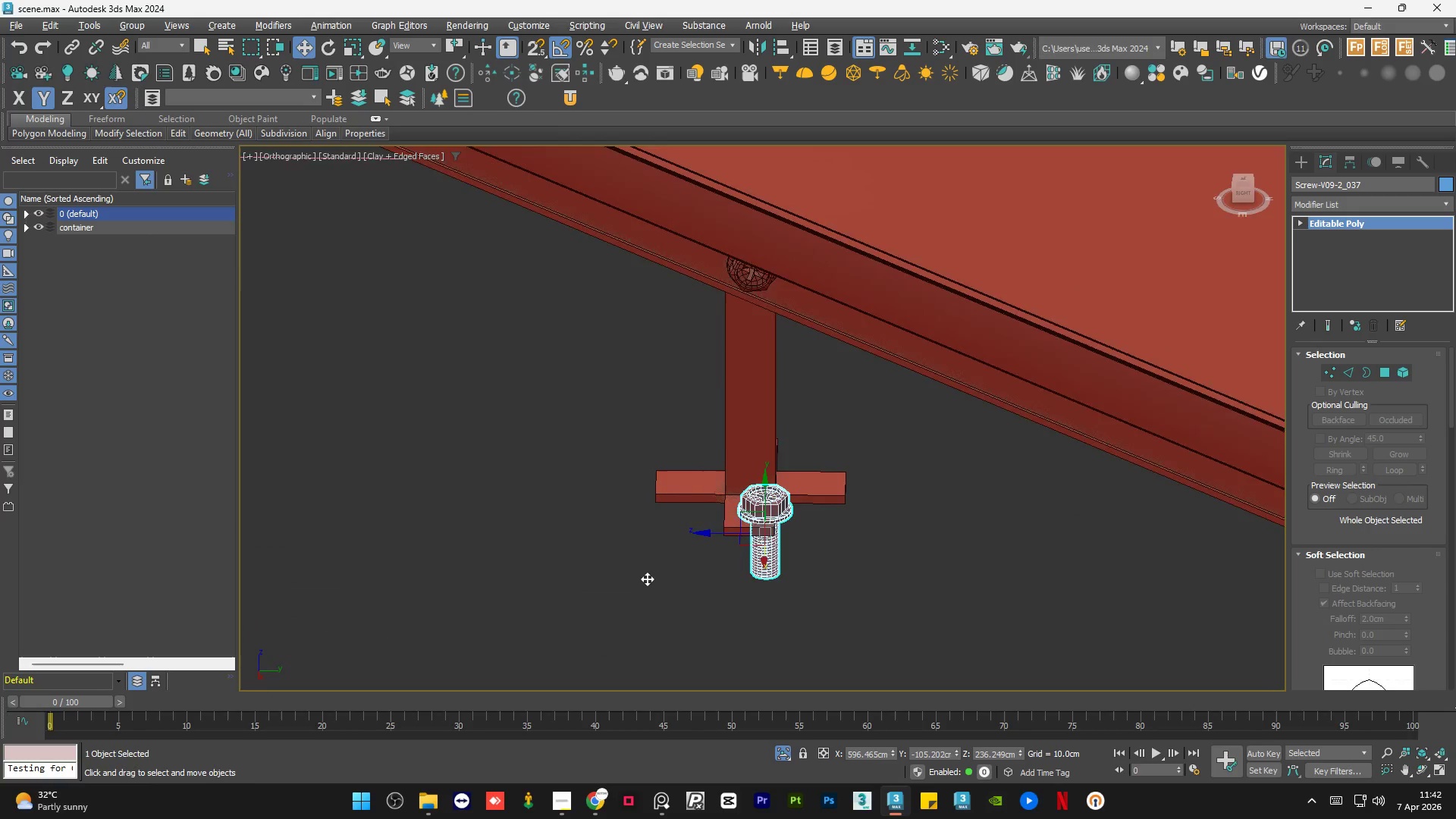 
scroll: coordinate [795, 500], scroll_direction: down, amount: 6.0
 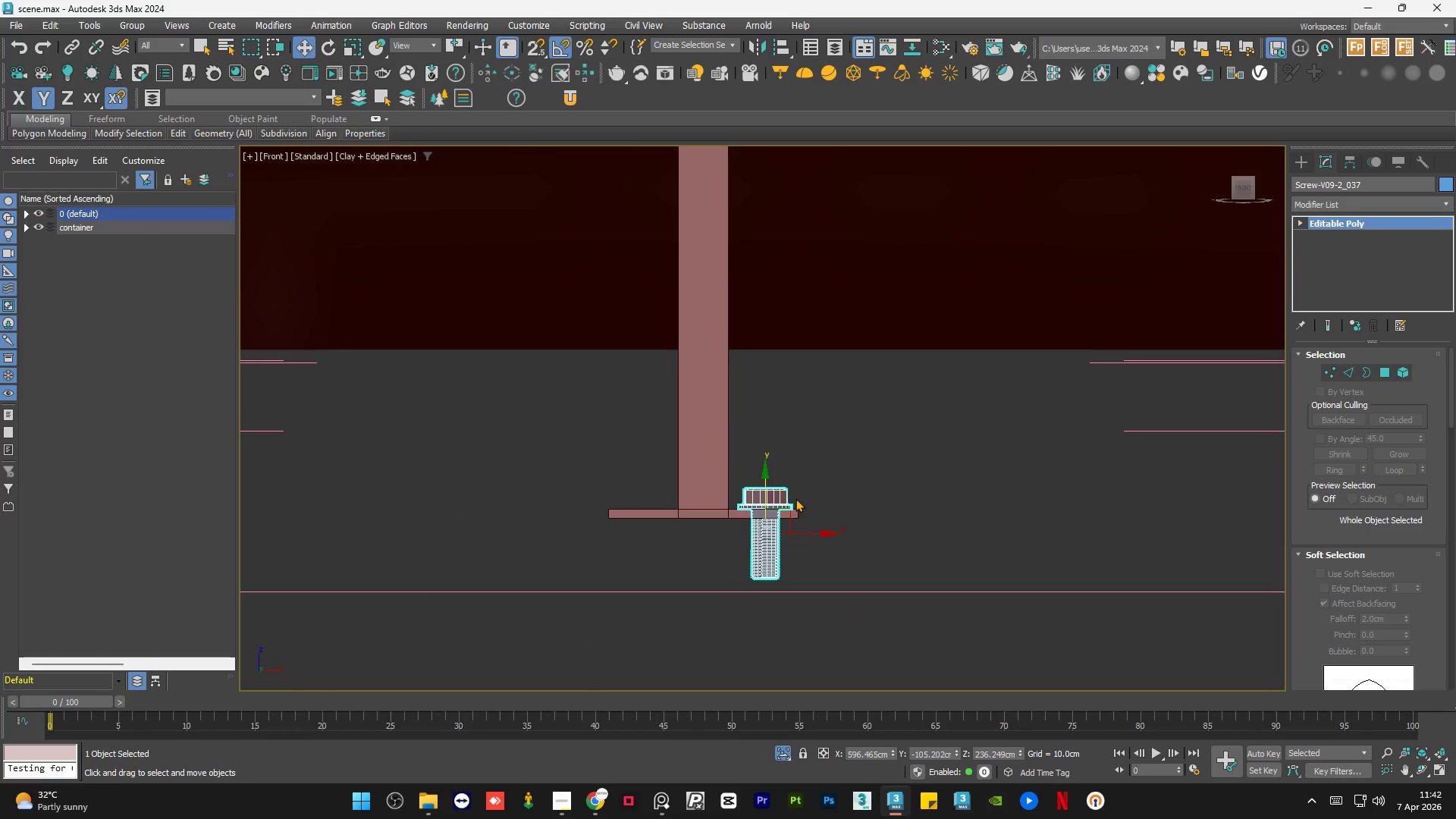 
hold_key(key=AltLeft, duration=1.5)
 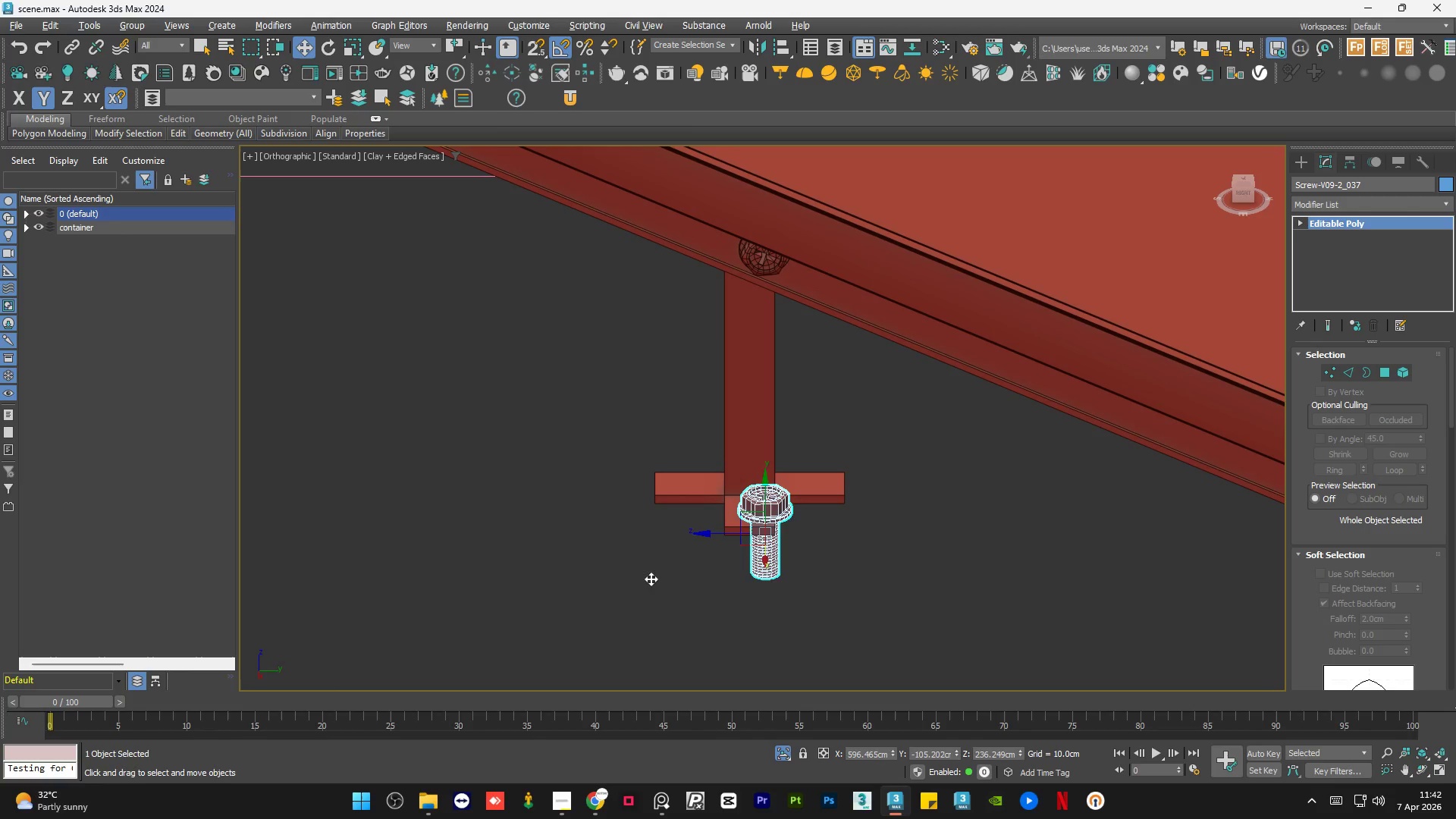 
key(Alt+AltLeft)
 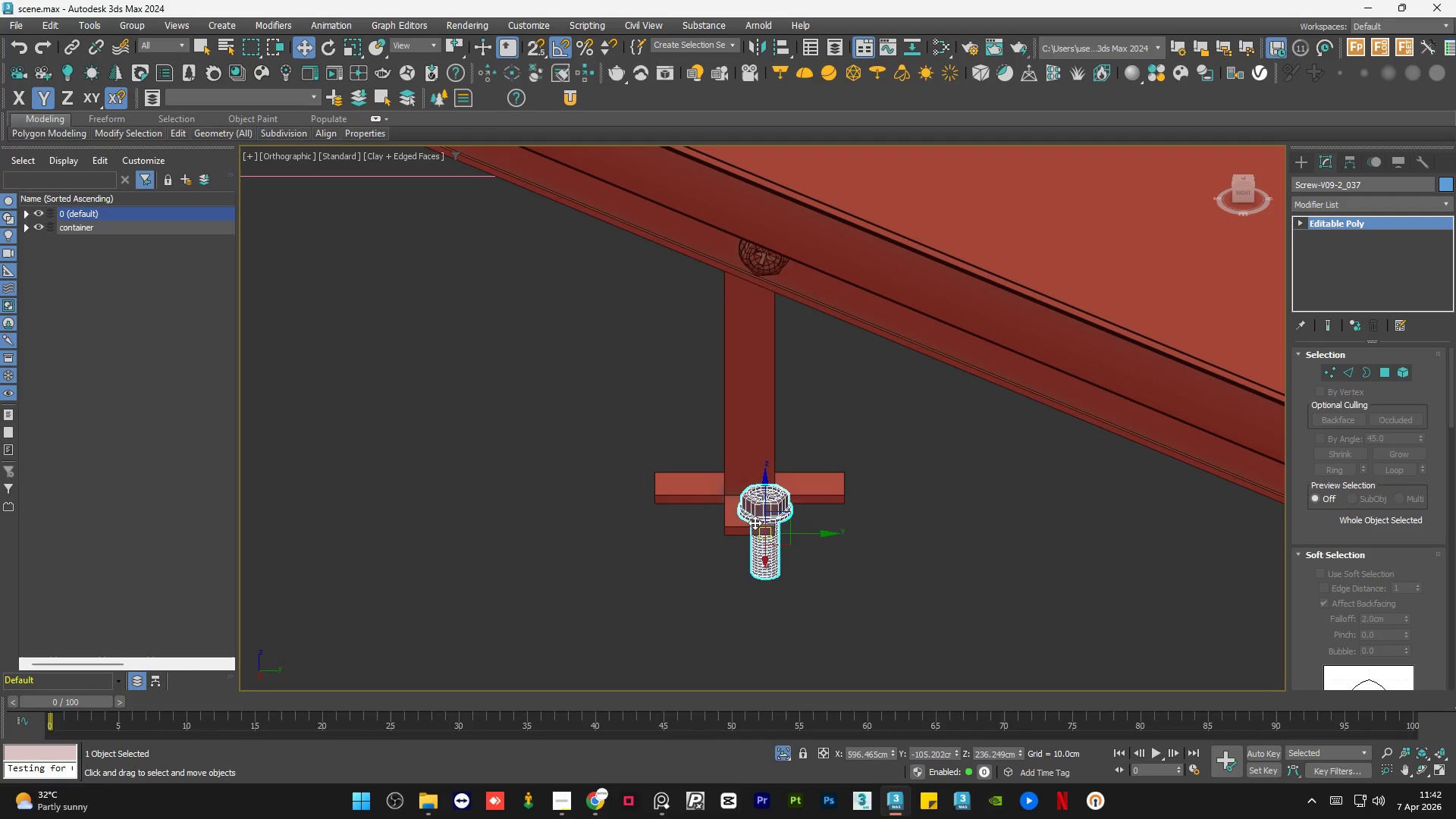 
scroll: coordinate [753, 521], scroll_direction: up, amount: 4.0
 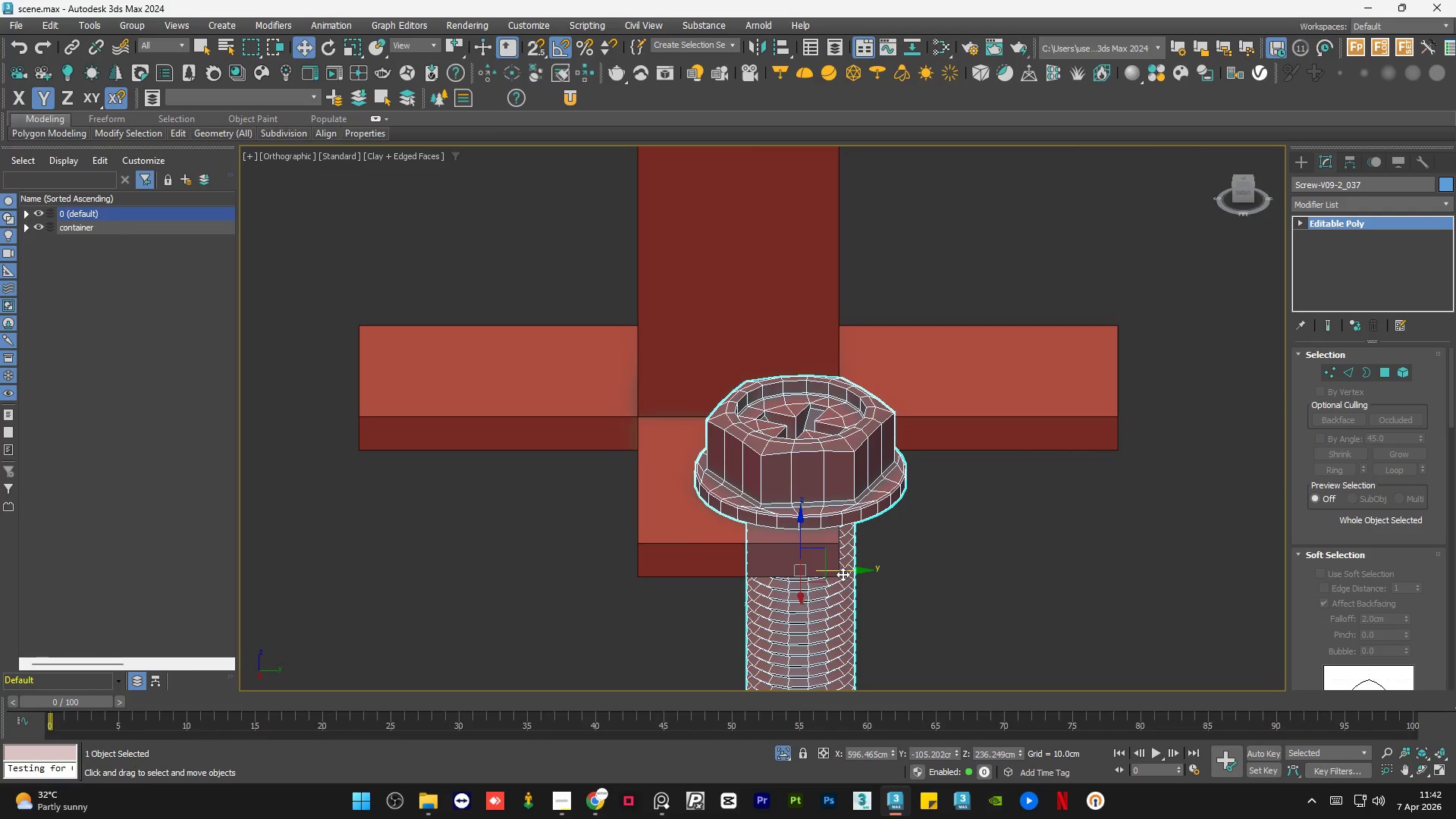 
left_click_drag(start_coordinate=[845, 573], to_coordinate=[781, 557])
 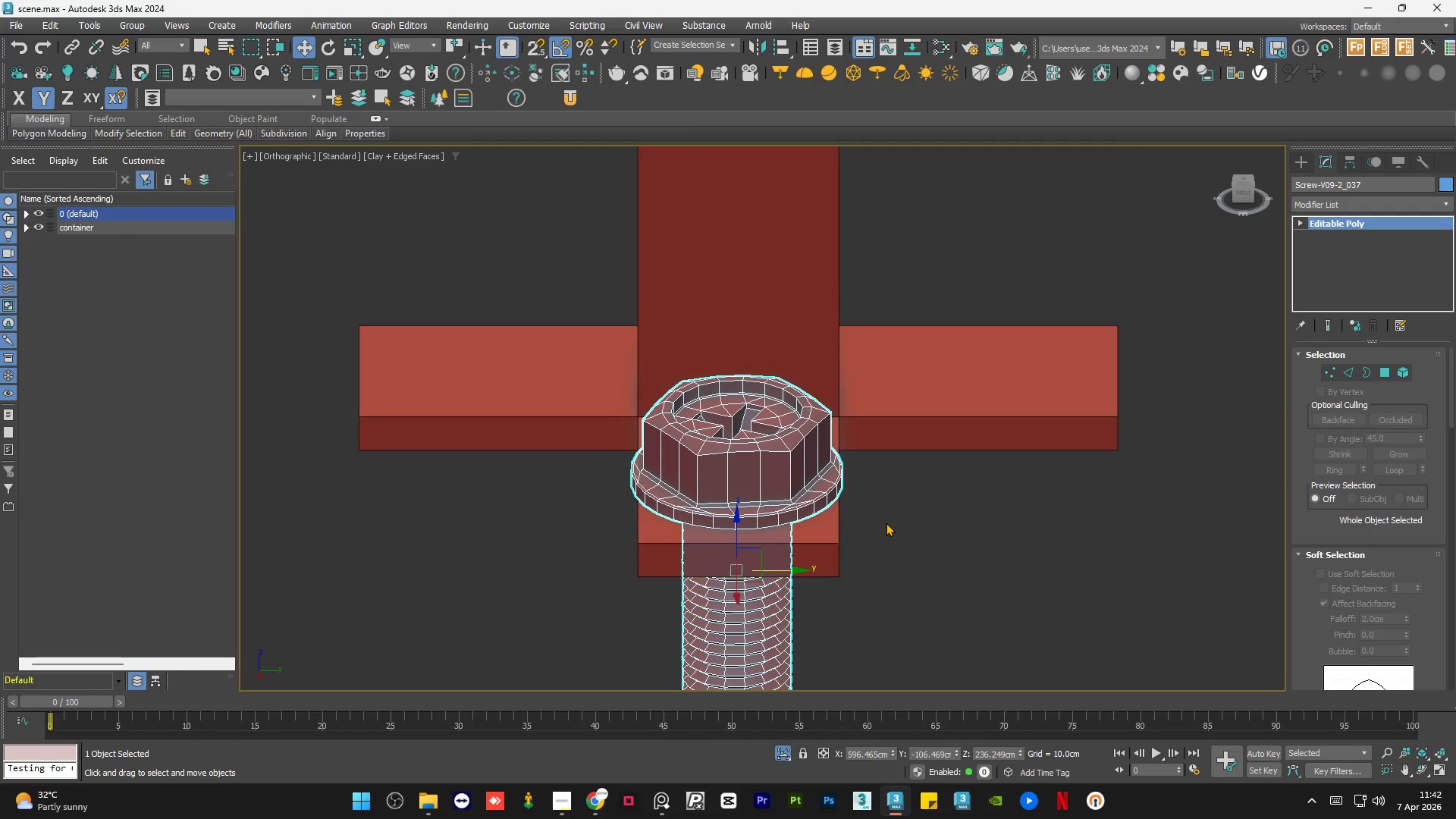 
hold_key(key=AltLeft, duration=1.12)
scroll: coordinate [802, 529], scroll_direction: down, amount: 1.0
 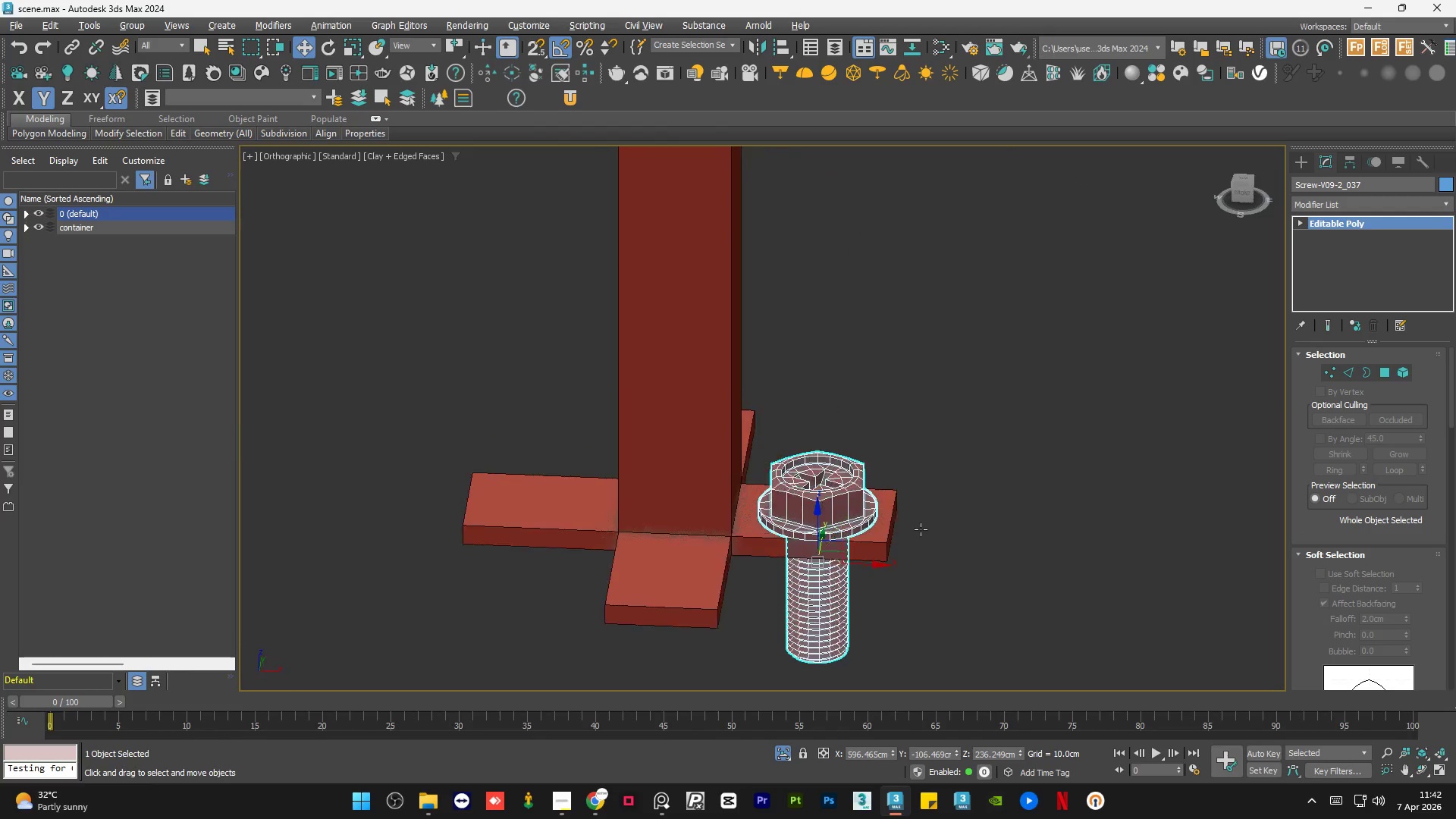 
hold_key(key=ShiftLeft, duration=1.5)
left_click_drag(start_coordinate=[864, 564], to_coordinate=[593, 527])
 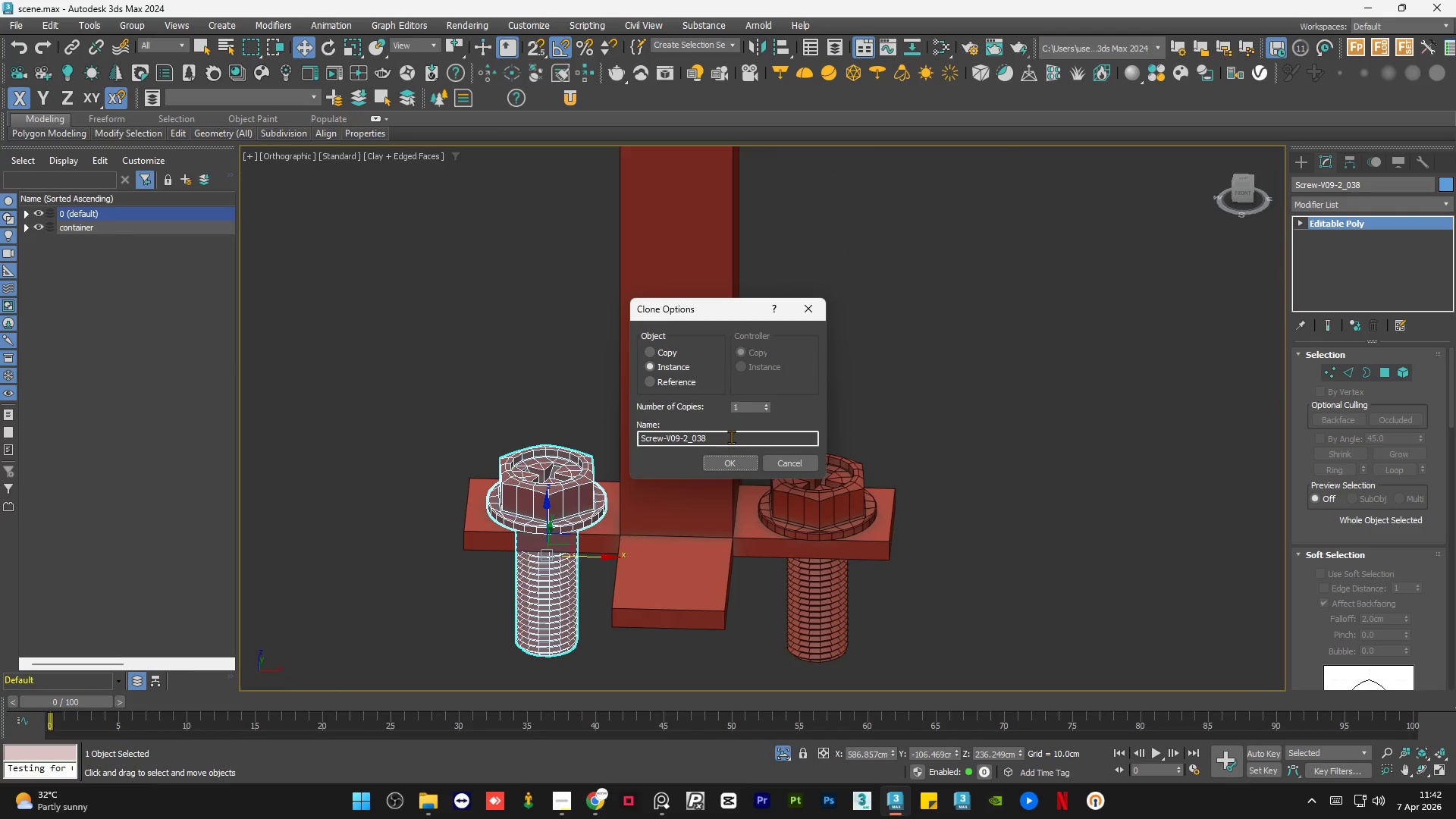 
hold_key(key=ShiftLeft, duration=1.52)
 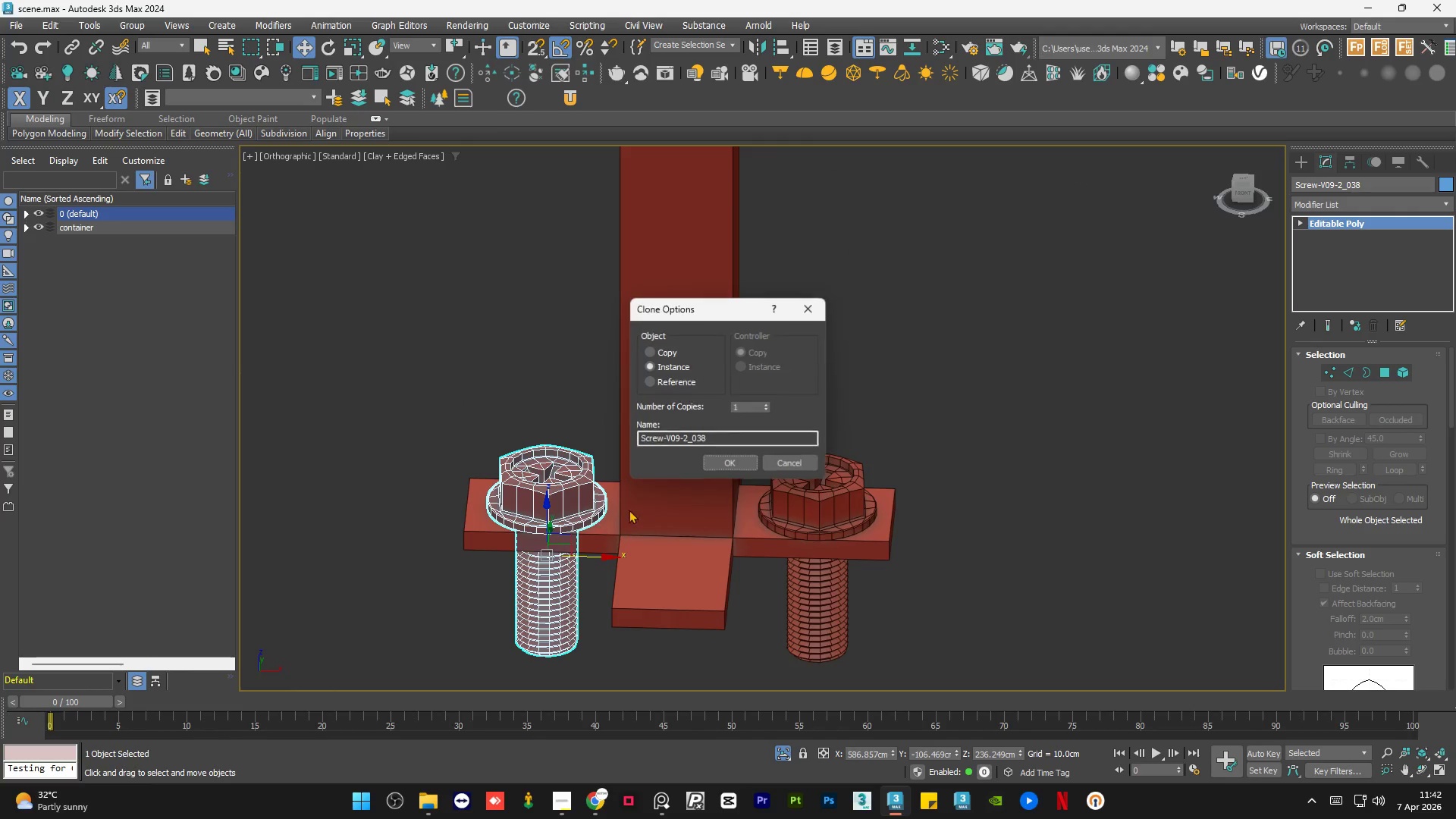 
hold_key(key=ShiftLeft, duration=0.31)
 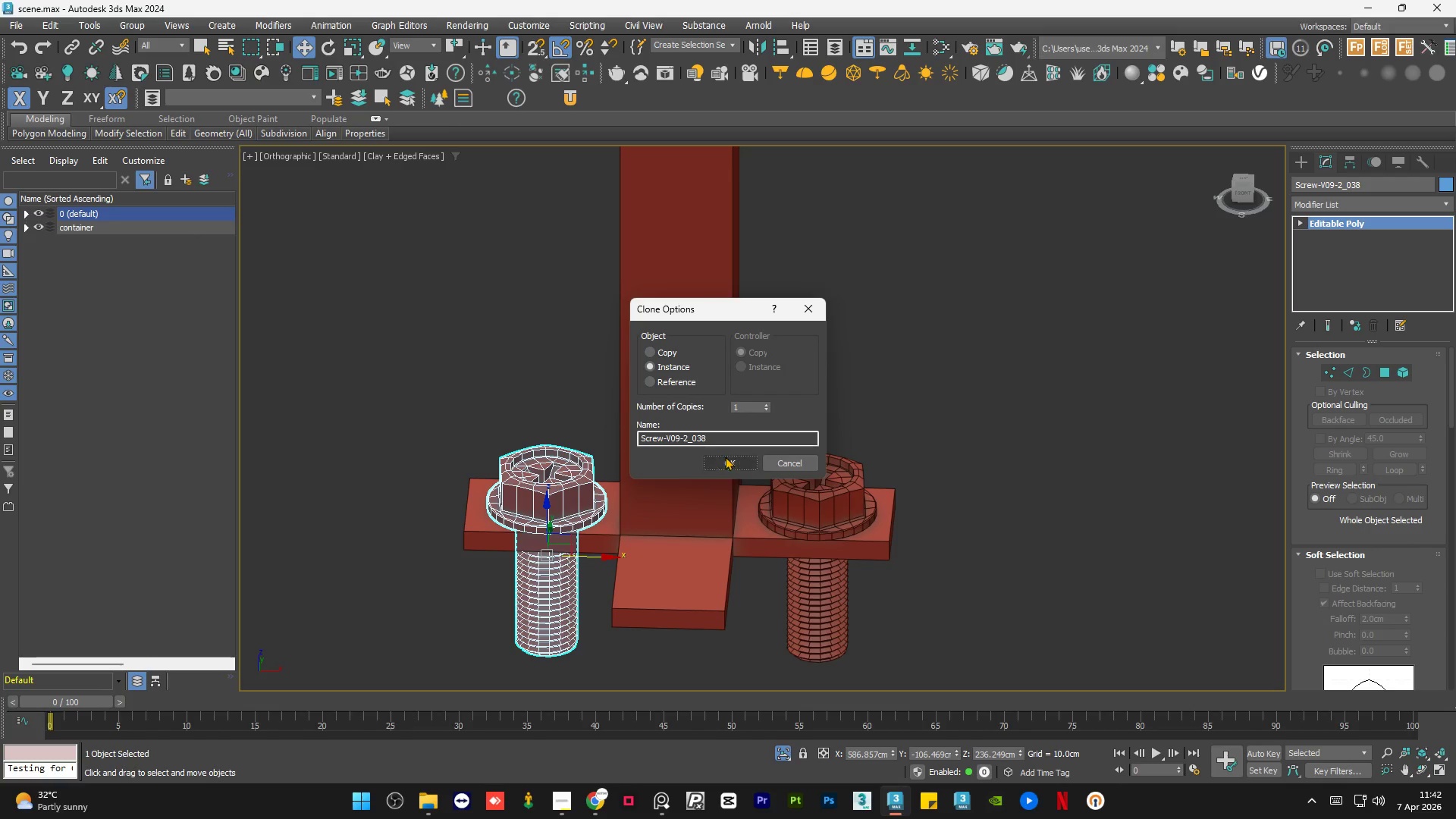 
left_click([725, 458])
 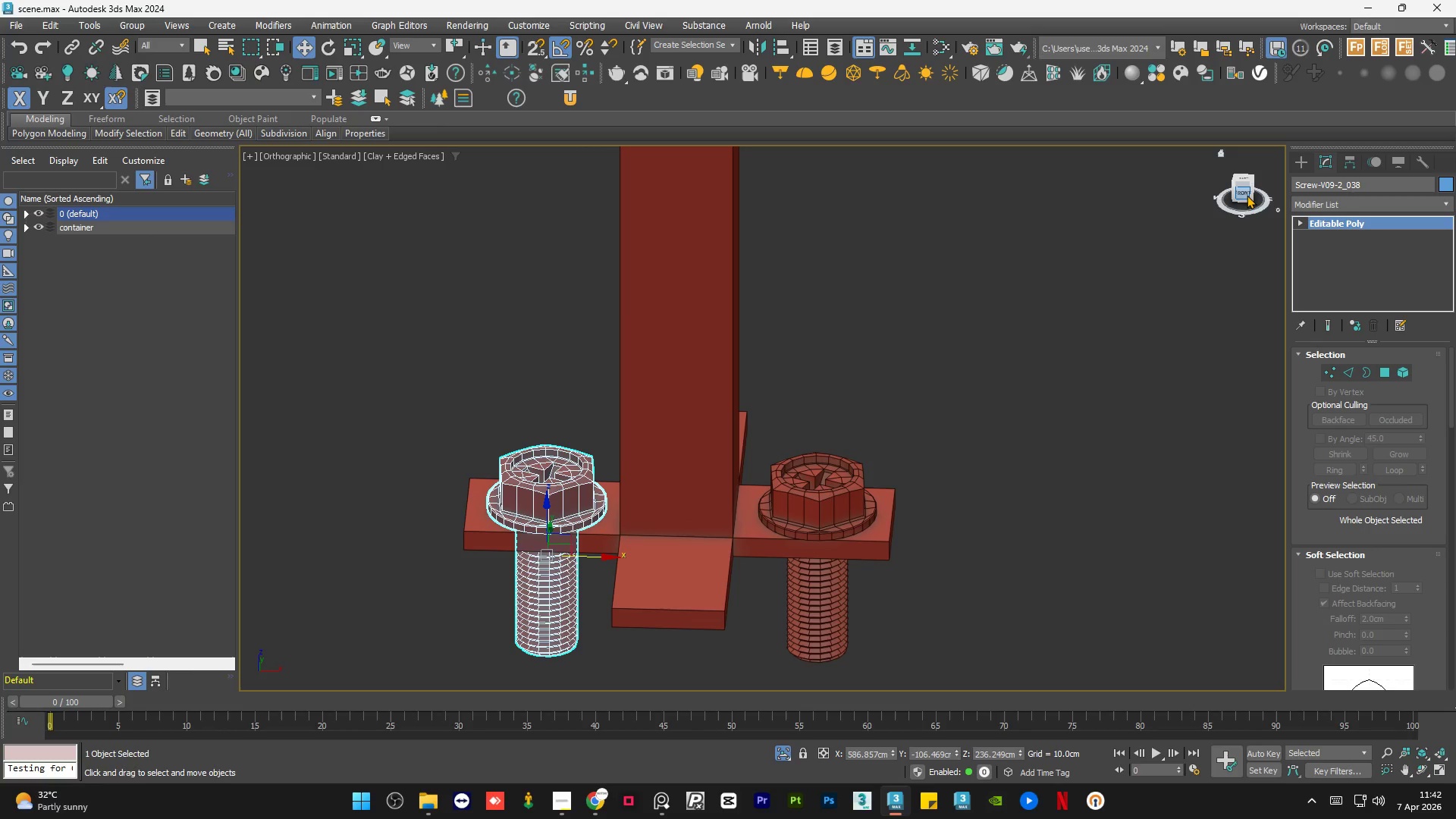 
left_click([1247, 195])
 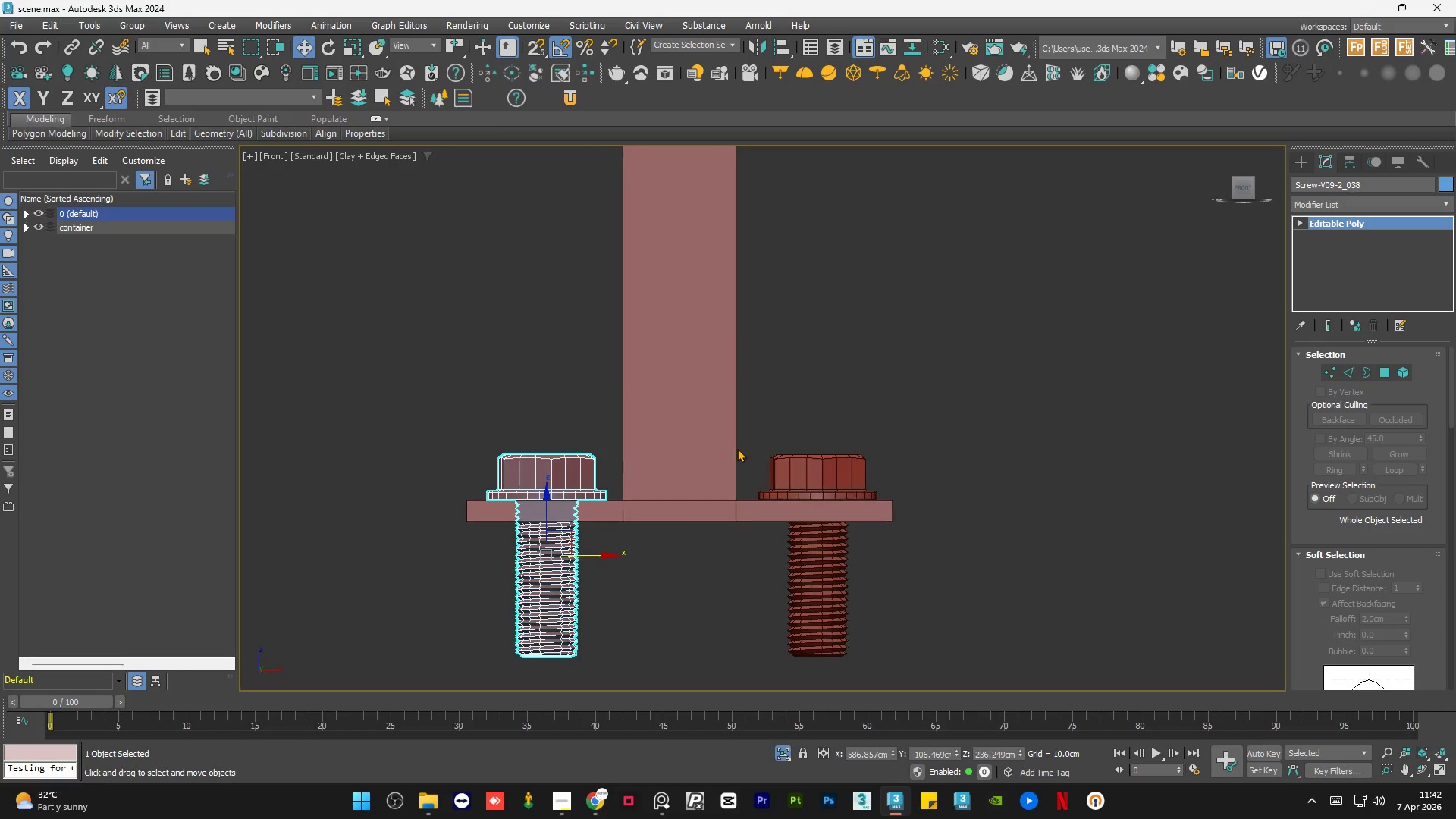 
scroll: coordinate [551, 525], scroll_direction: up, amount: 1.0
 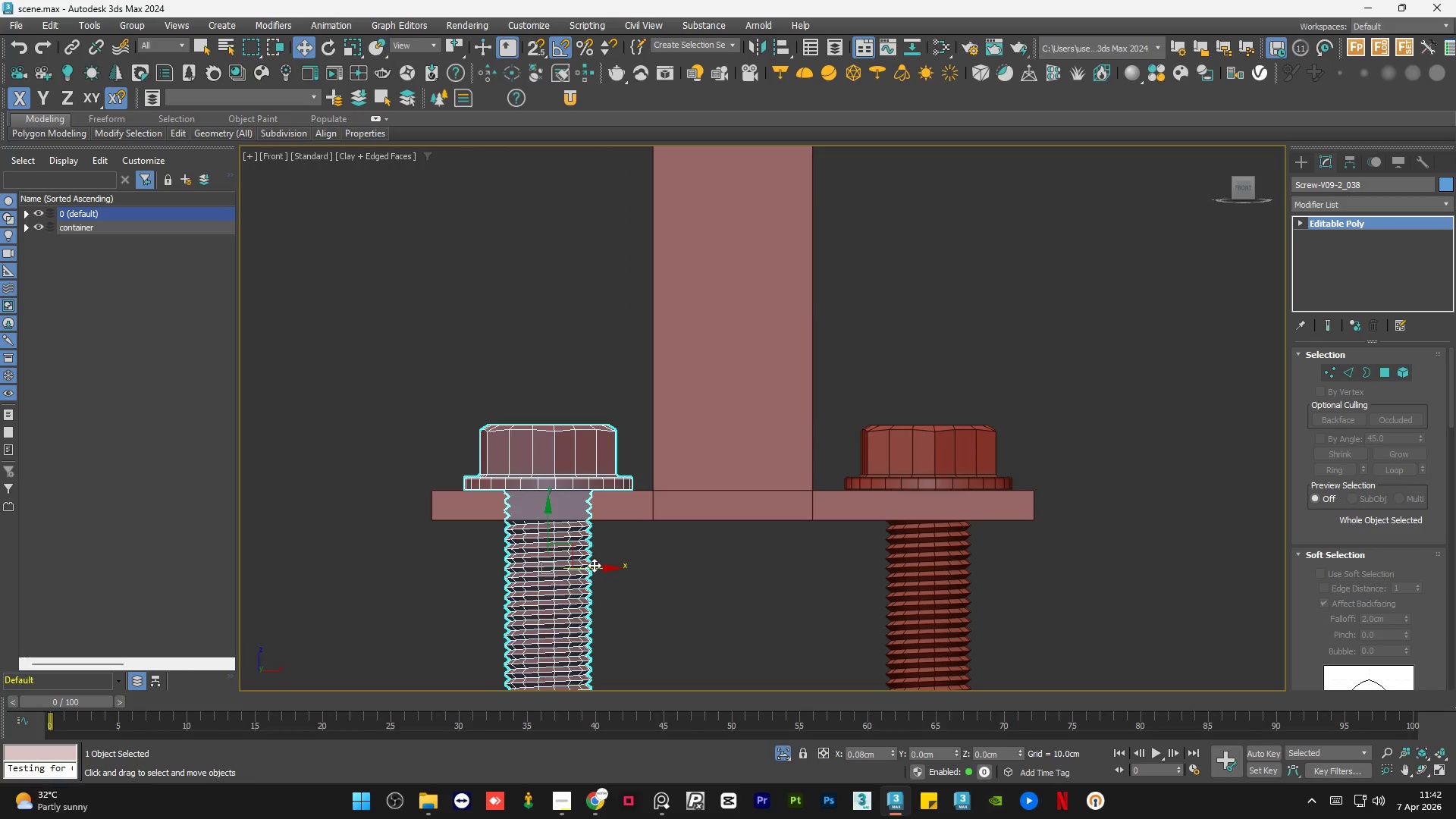 
hold_key(key=AltLeft, duration=1.3)
 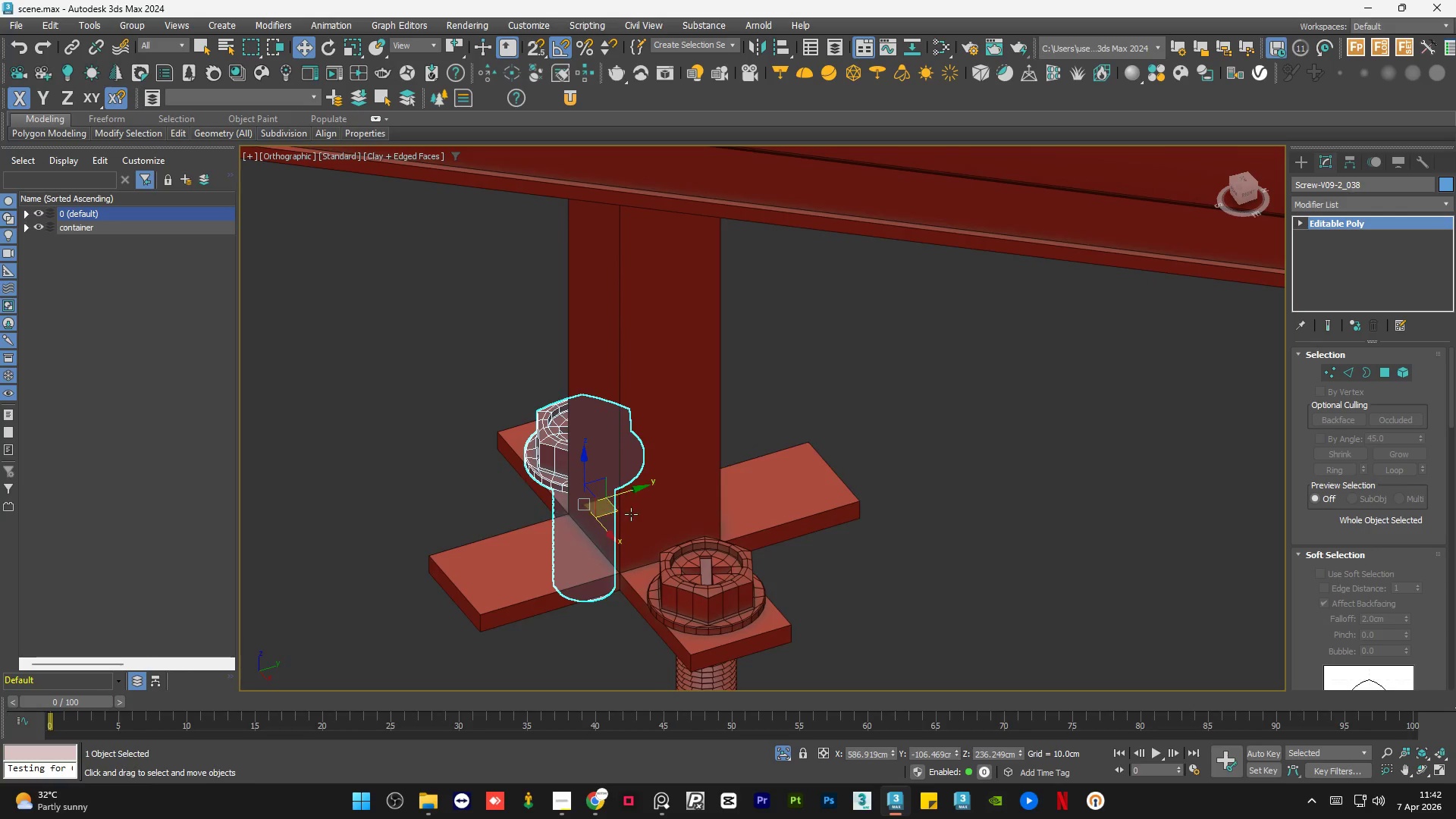 
scroll: coordinate [674, 350], scroll_direction: down, amount: 1.0
 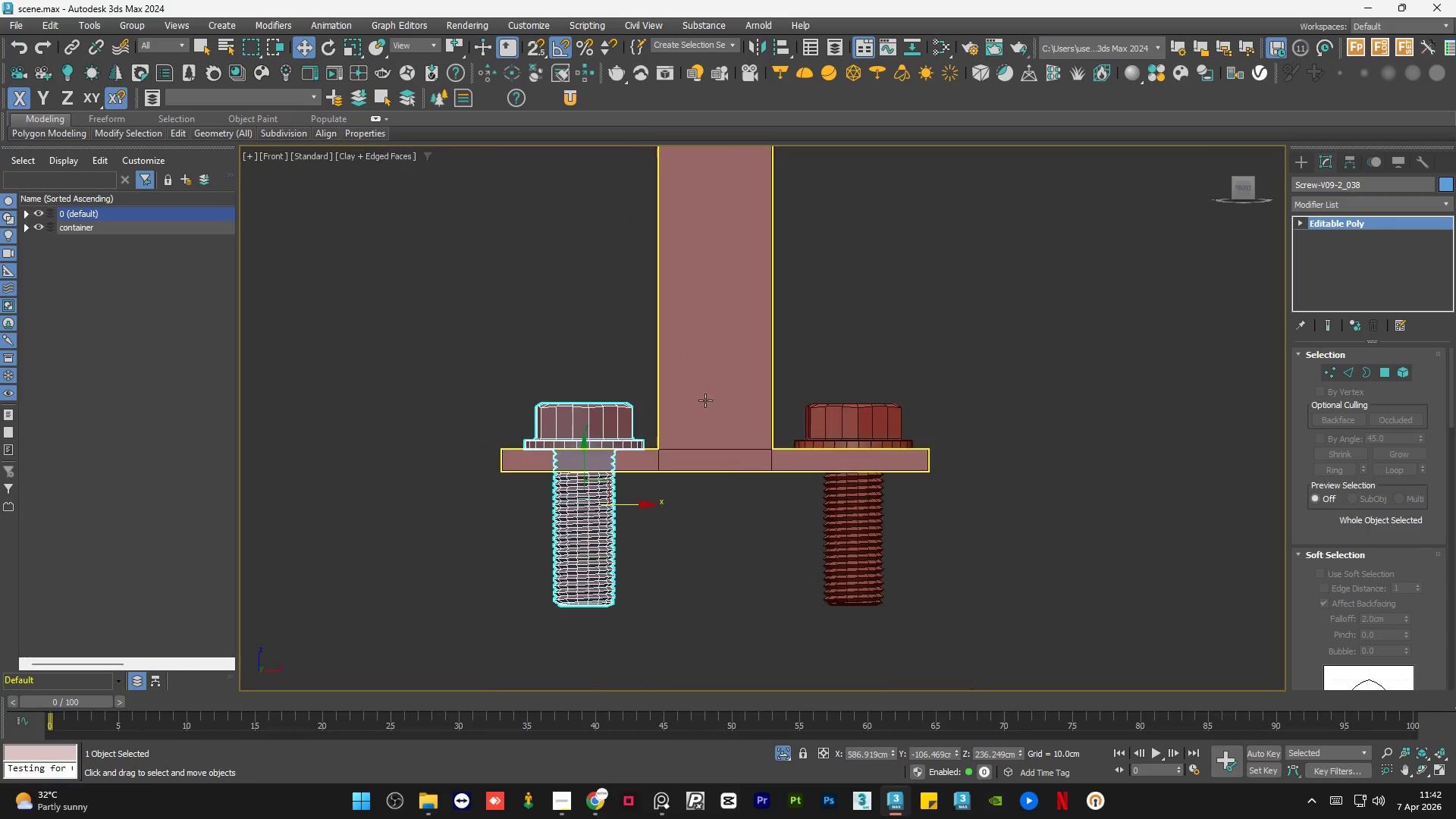 
key(Alt+AltLeft)
 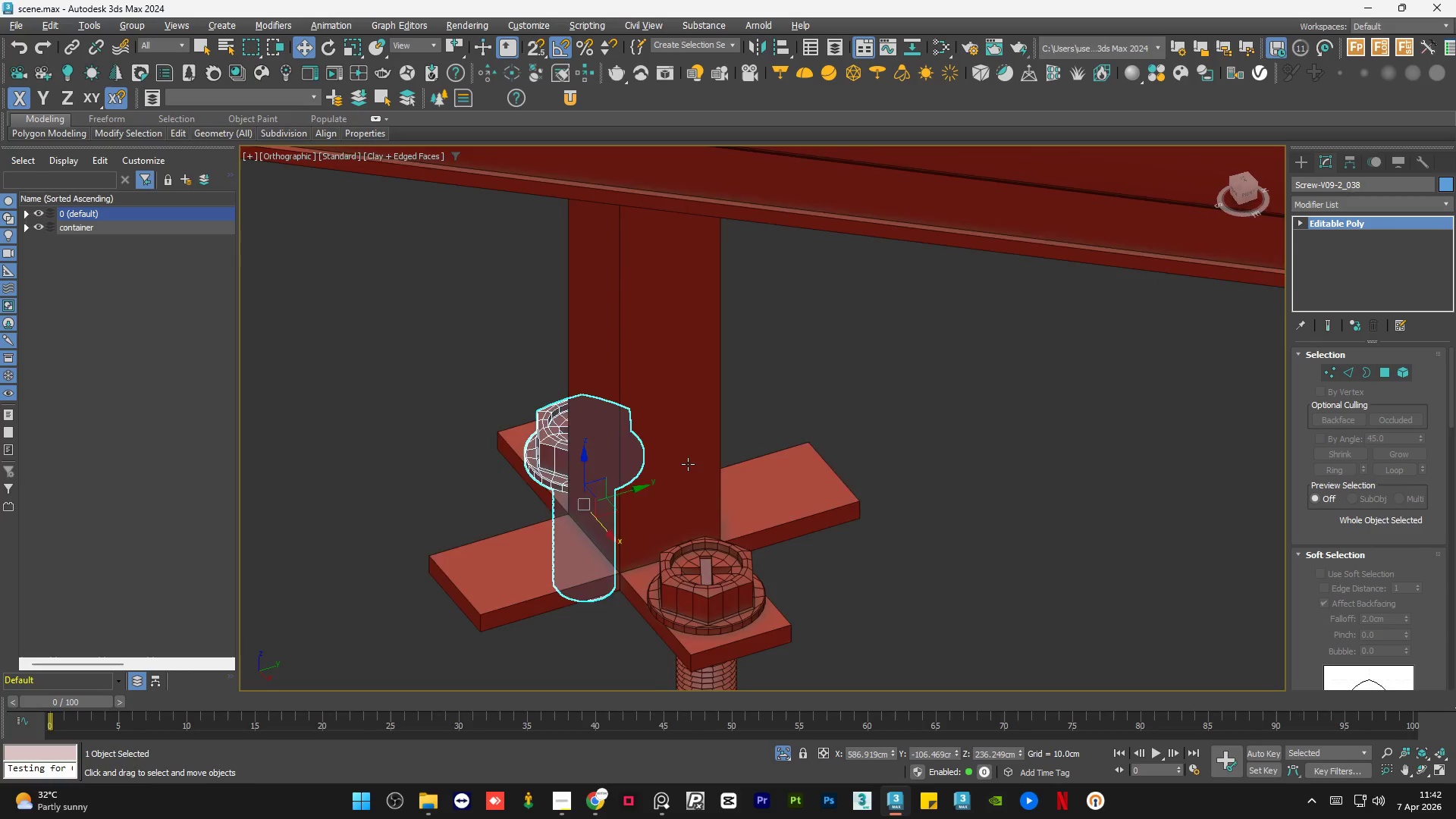 
hold_key(key=AltLeft, duration=1.5)
 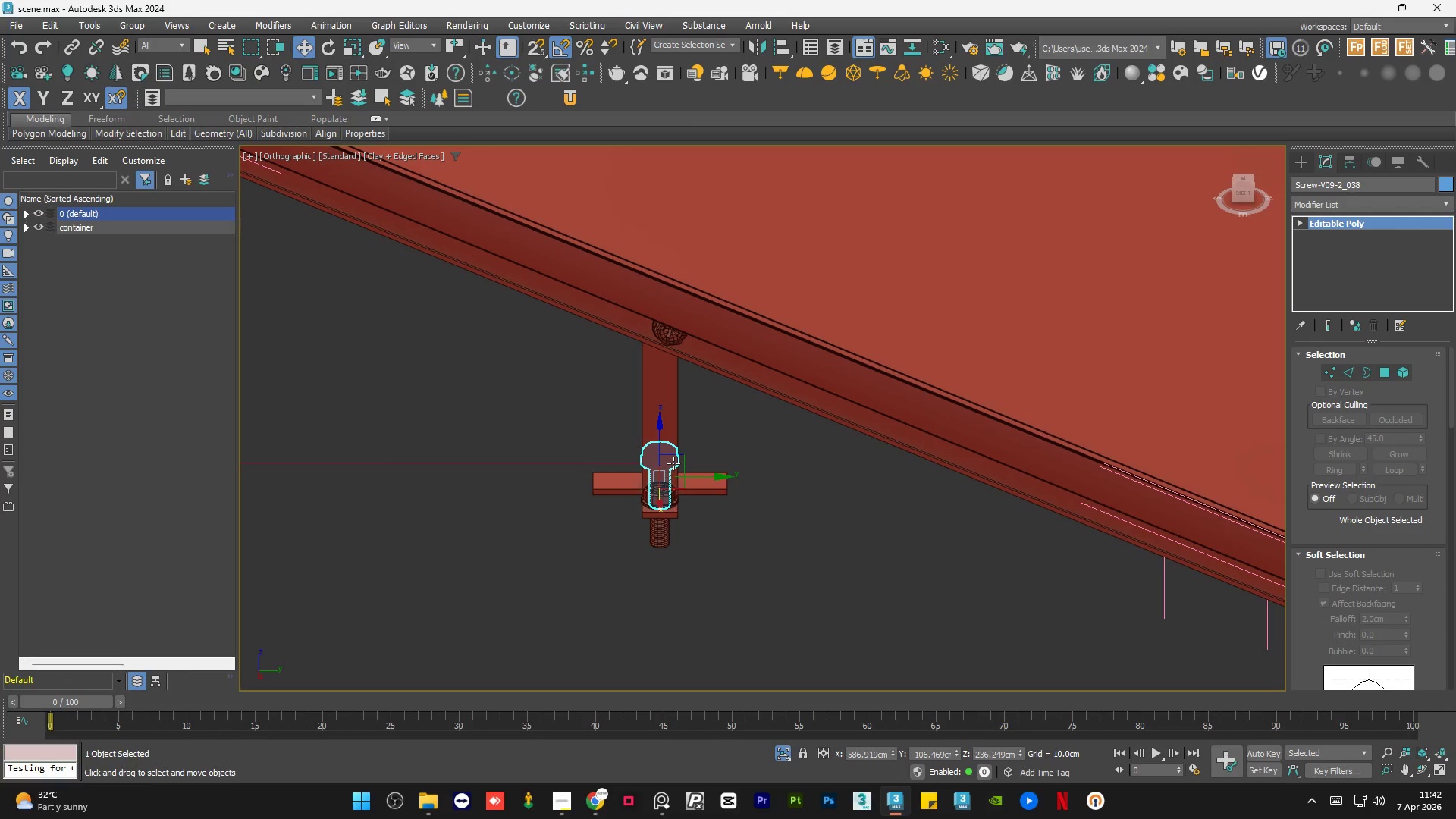 
scroll: coordinate [696, 463], scroll_direction: down, amount: 4.0
 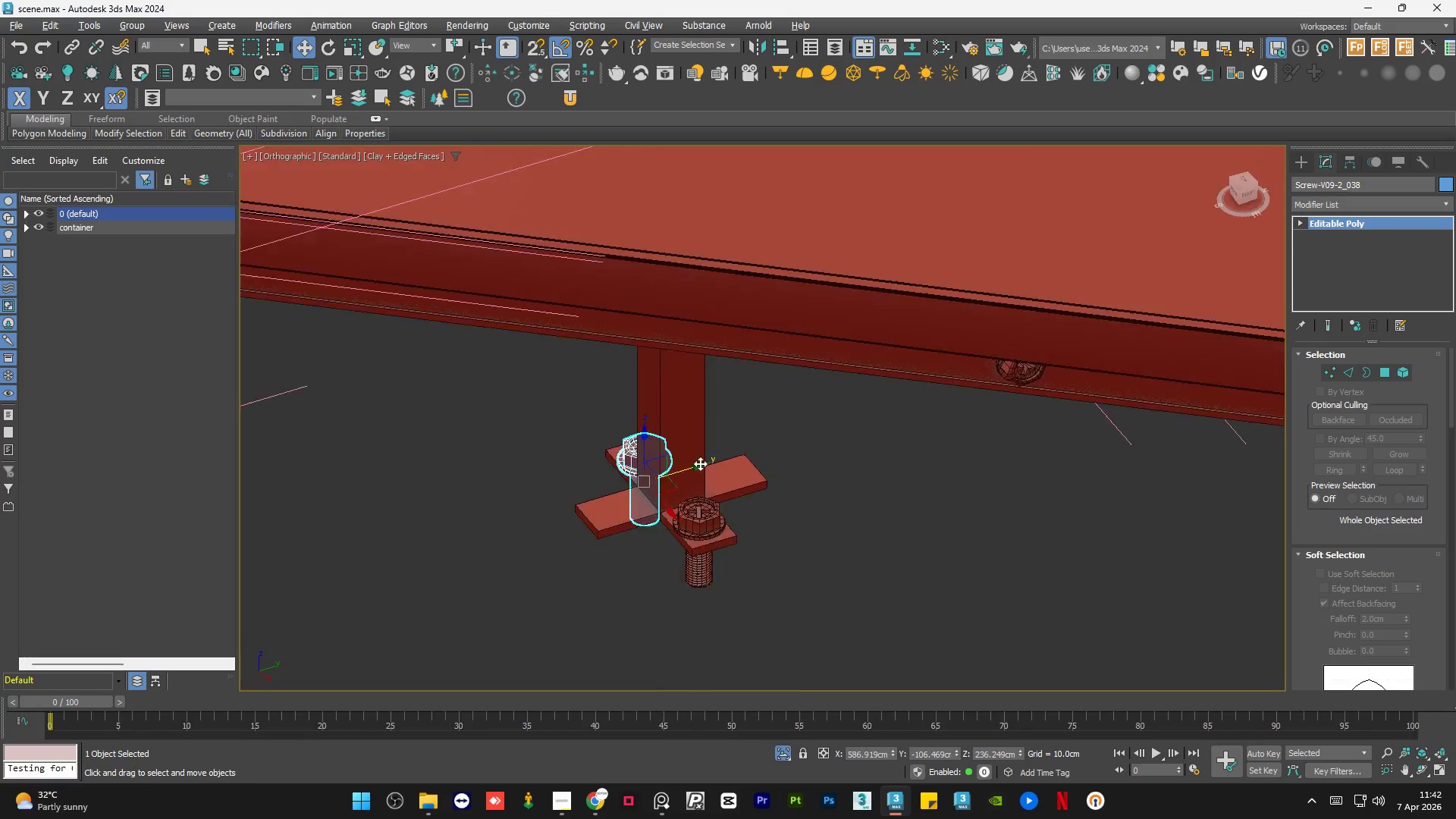 
hold_key(key=AltLeft, duration=0.55)
 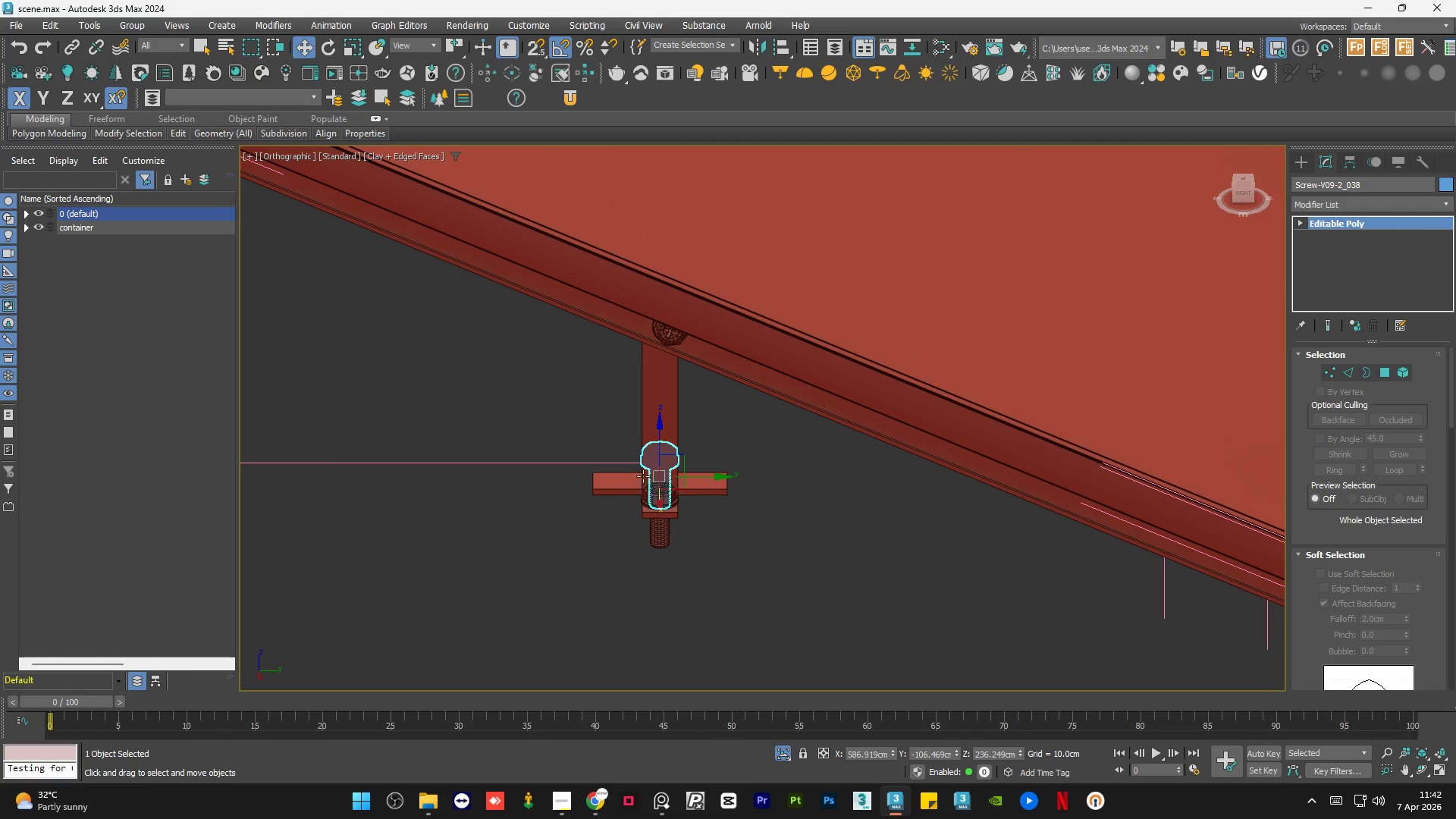 
scroll: coordinate [682, 488], scroll_direction: up, amount: 5.0
 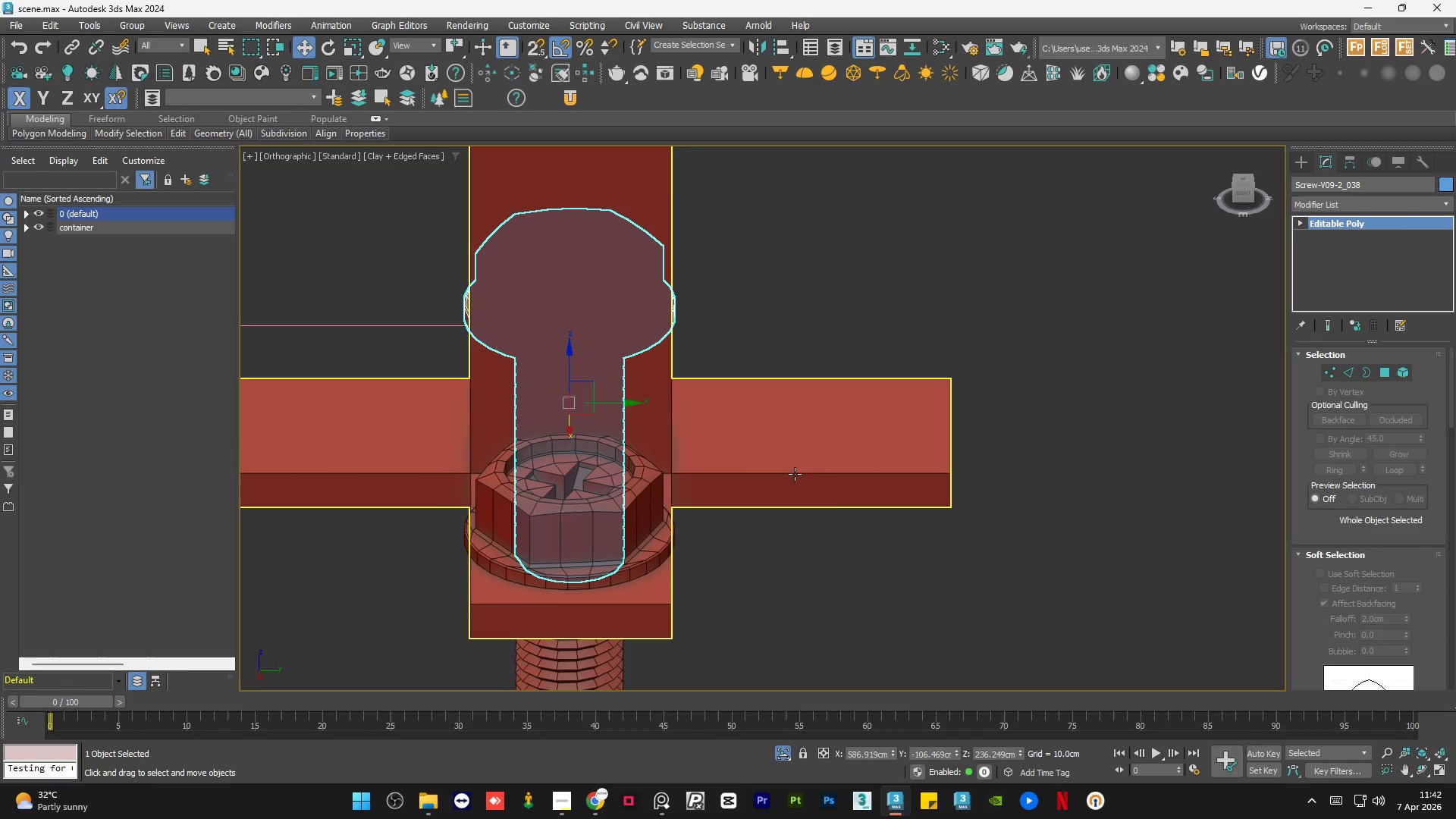 
hold_key(key=ShiftLeft, duration=1.52)
 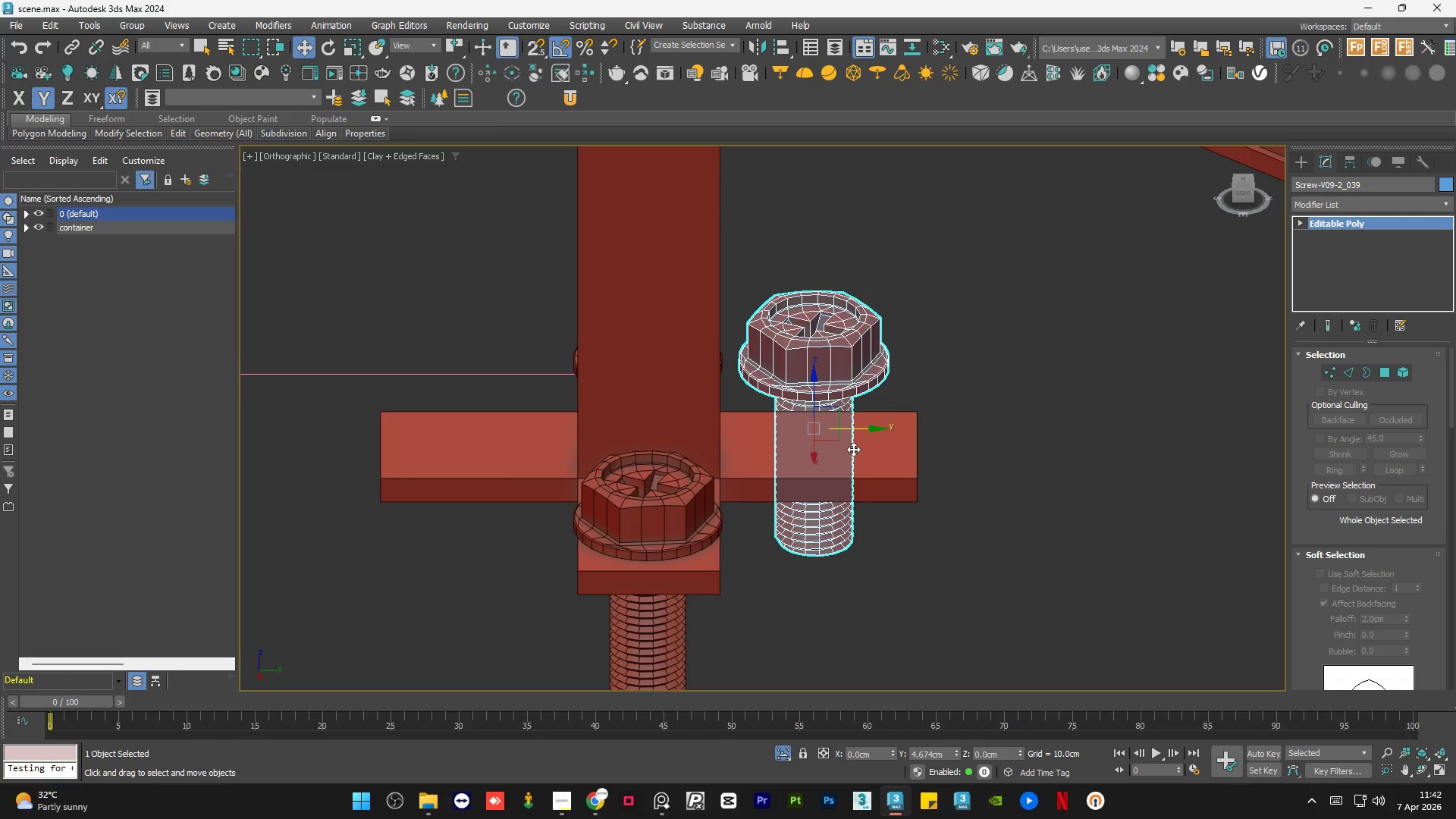 
scroll: coordinate [836, 491], scroll_direction: down, amount: 1.0
 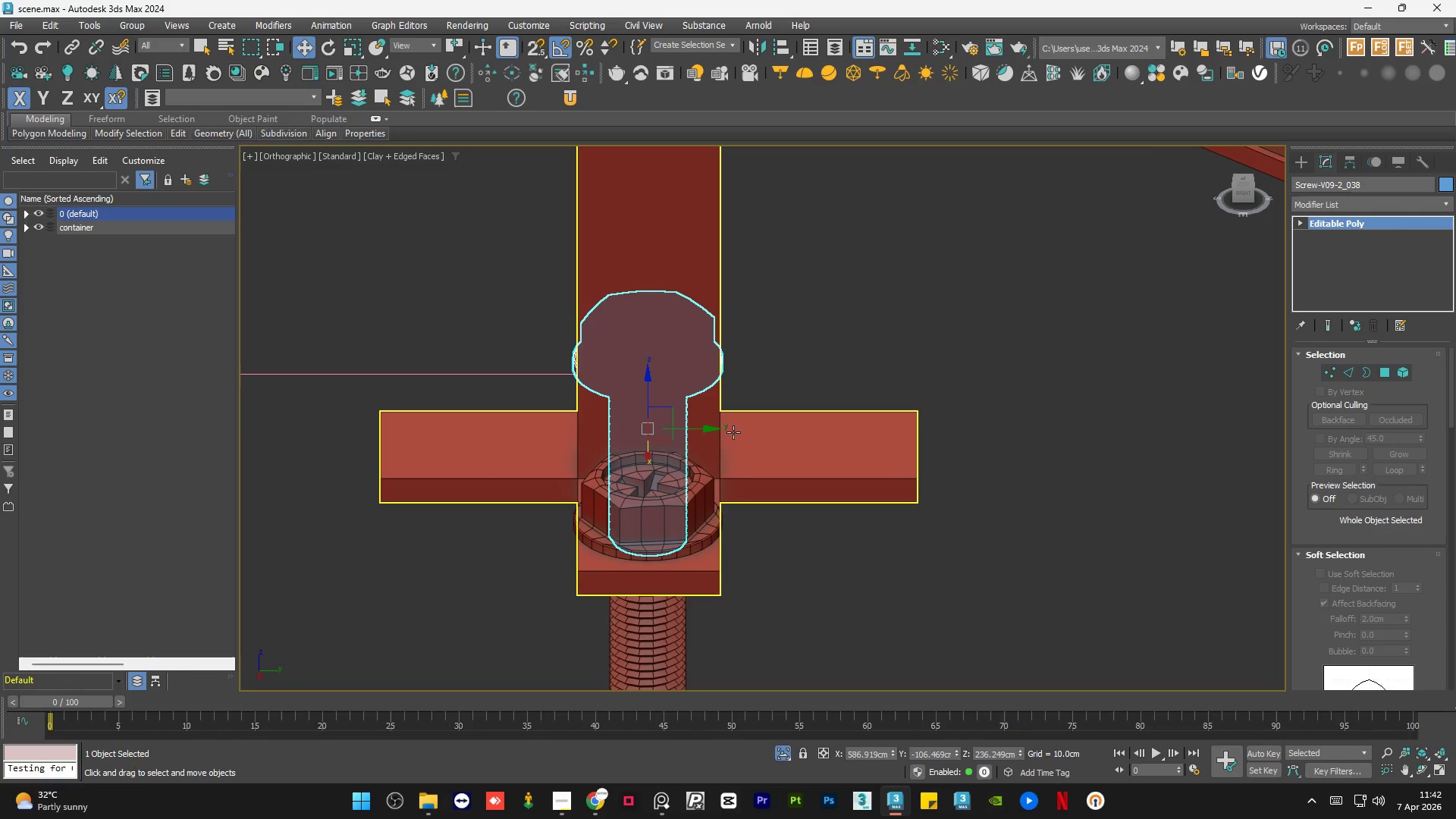 
left_click_drag(start_coordinate=[687, 431], to_coordinate=[853, 449])
 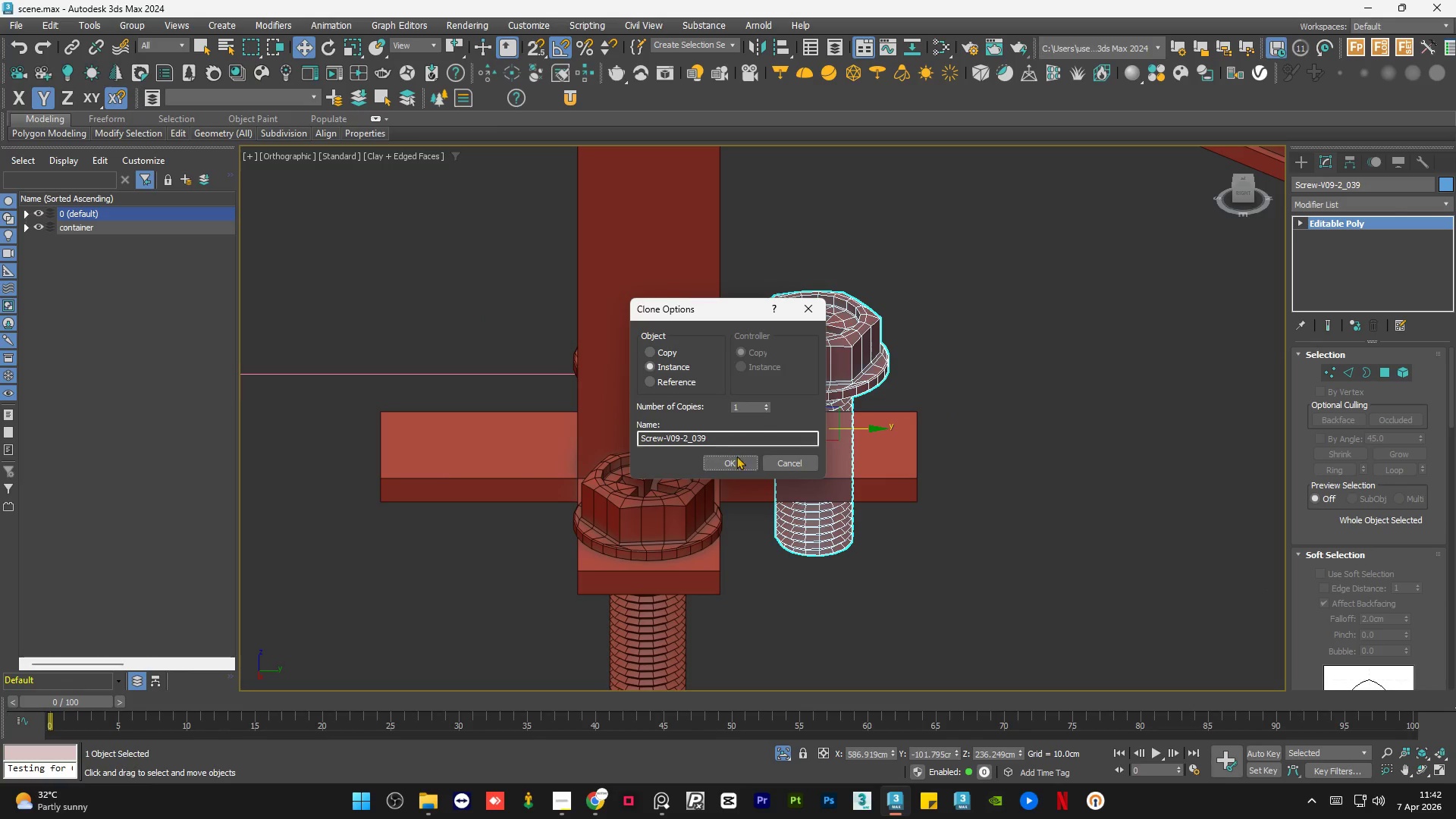 
hold_key(key=ShiftLeft, duration=0.77)
 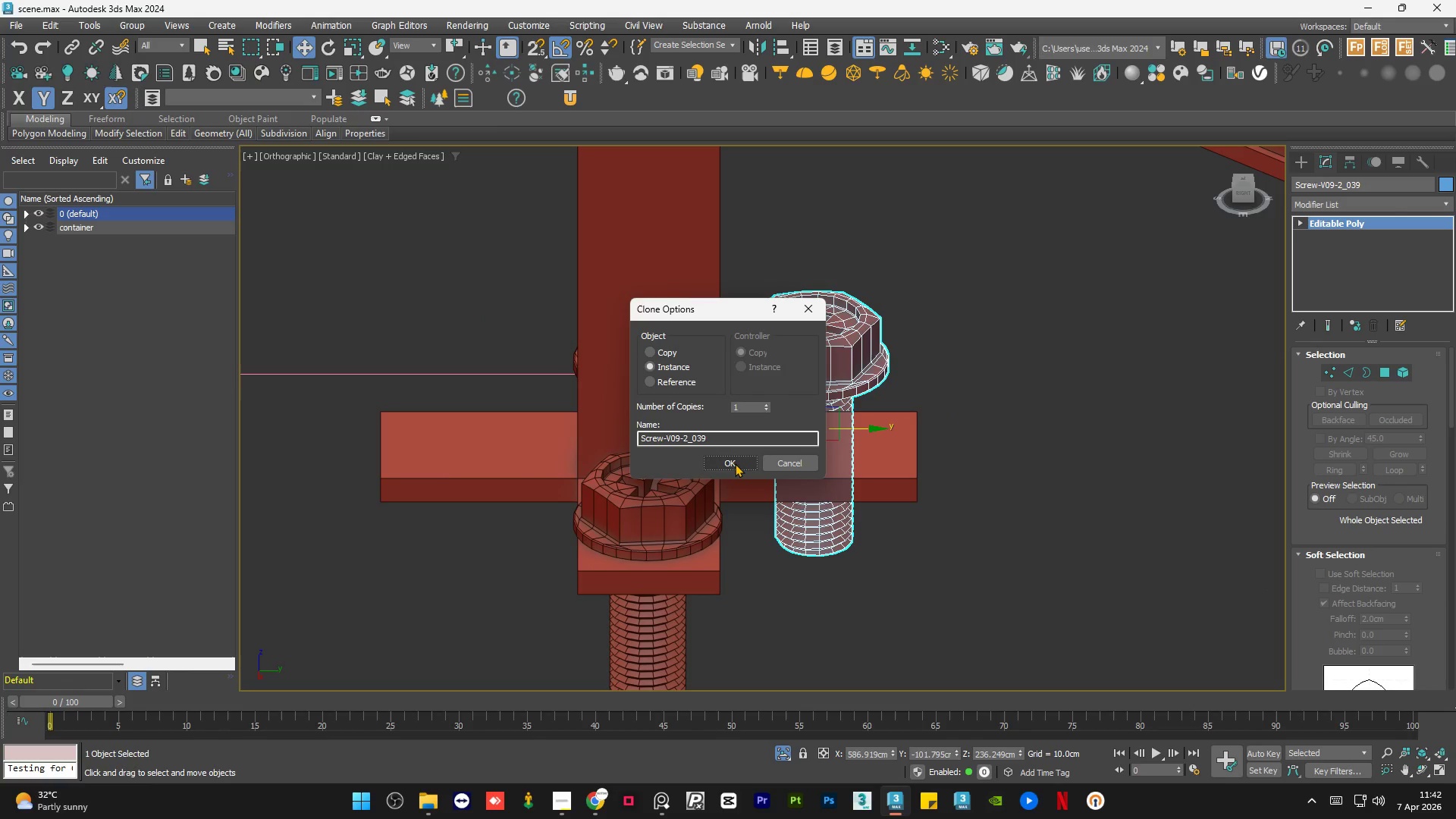 
left_click([735, 463])
 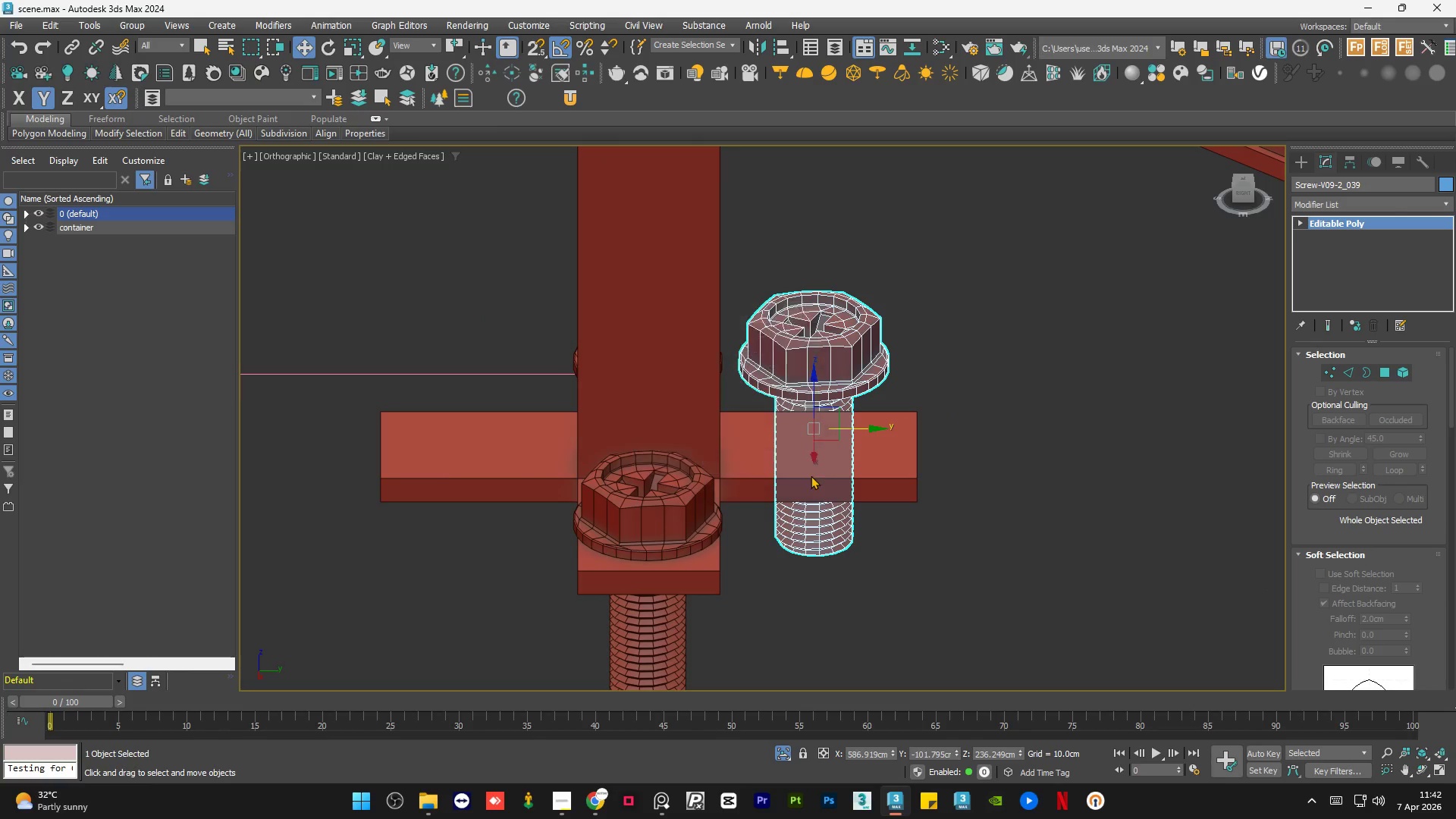 
hold_key(key=AltLeft, duration=1.5)
 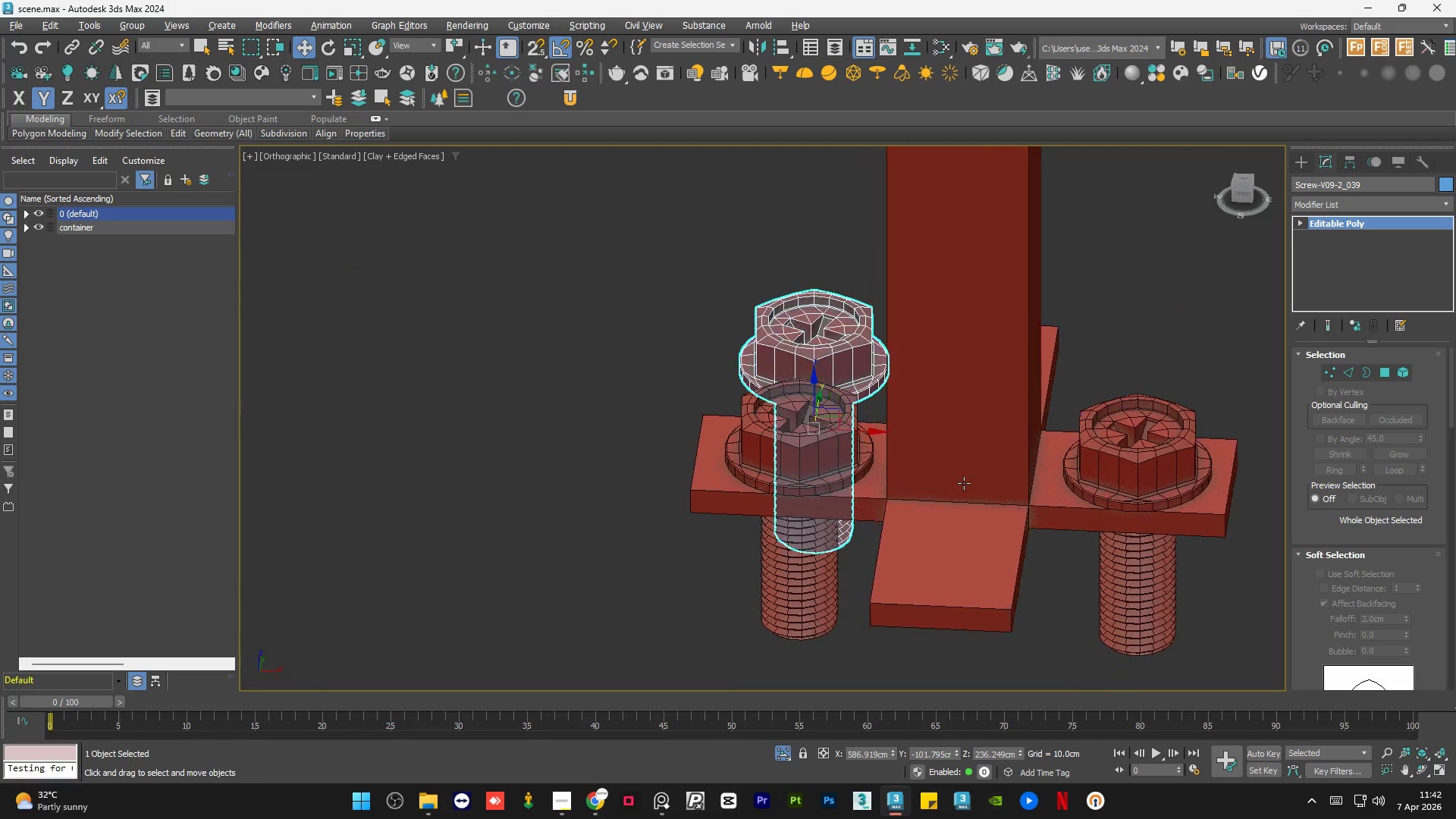 
hold_key(key=AltLeft, duration=1.52)
 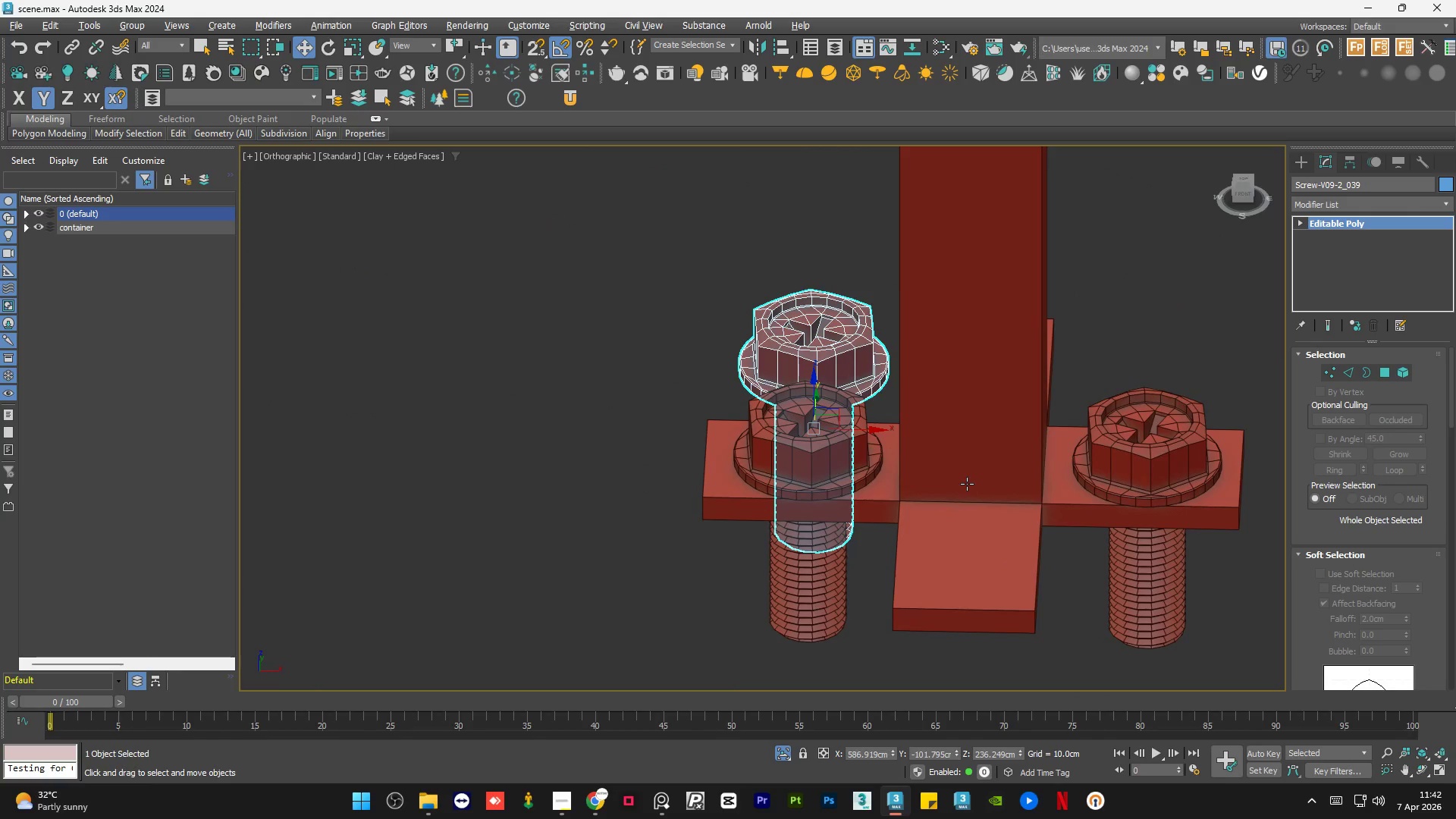 
hold_key(key=AltLeft, duration=1.5)
 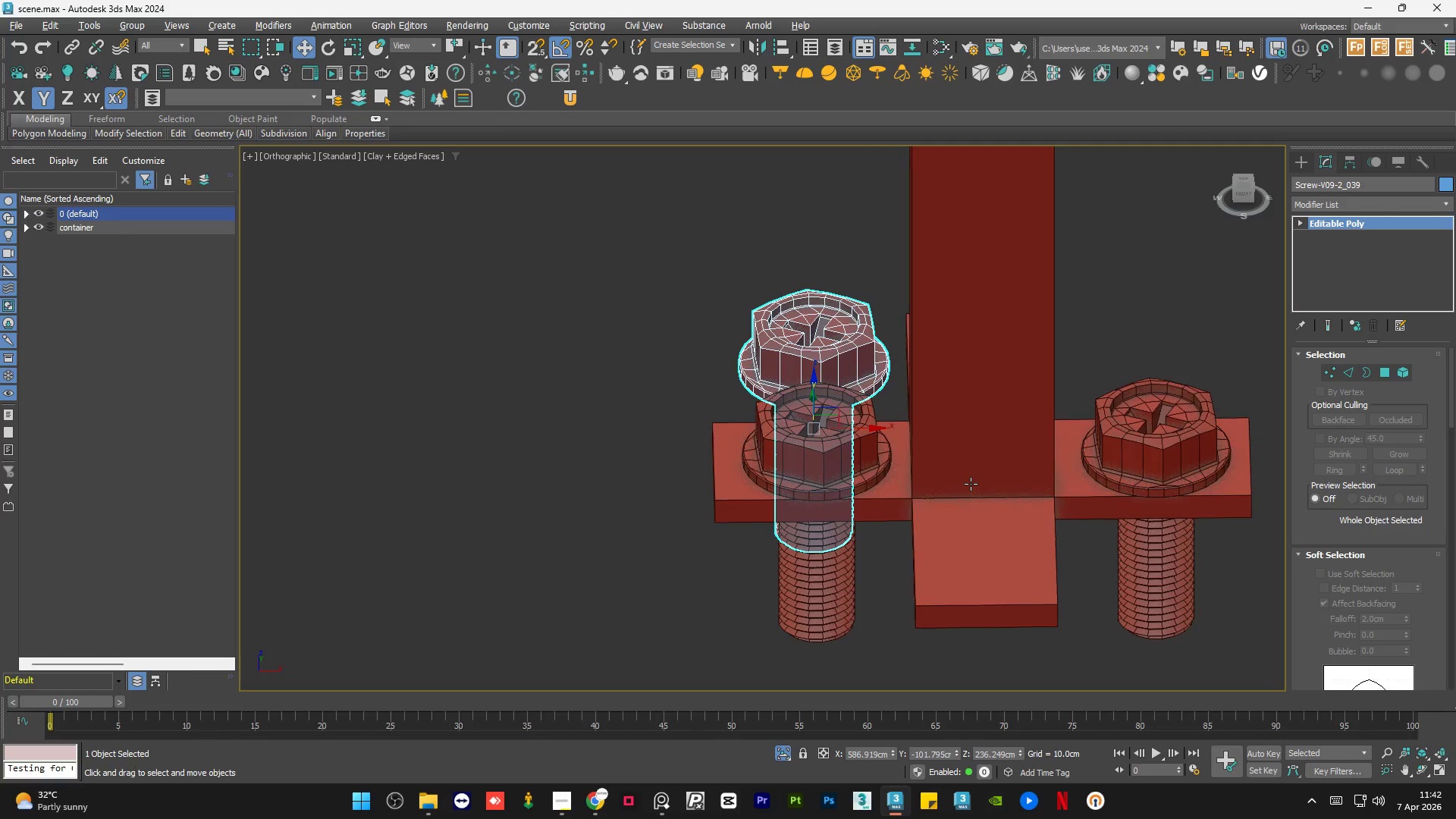 
hold_key(key=AltLeft, duration=0.73)
 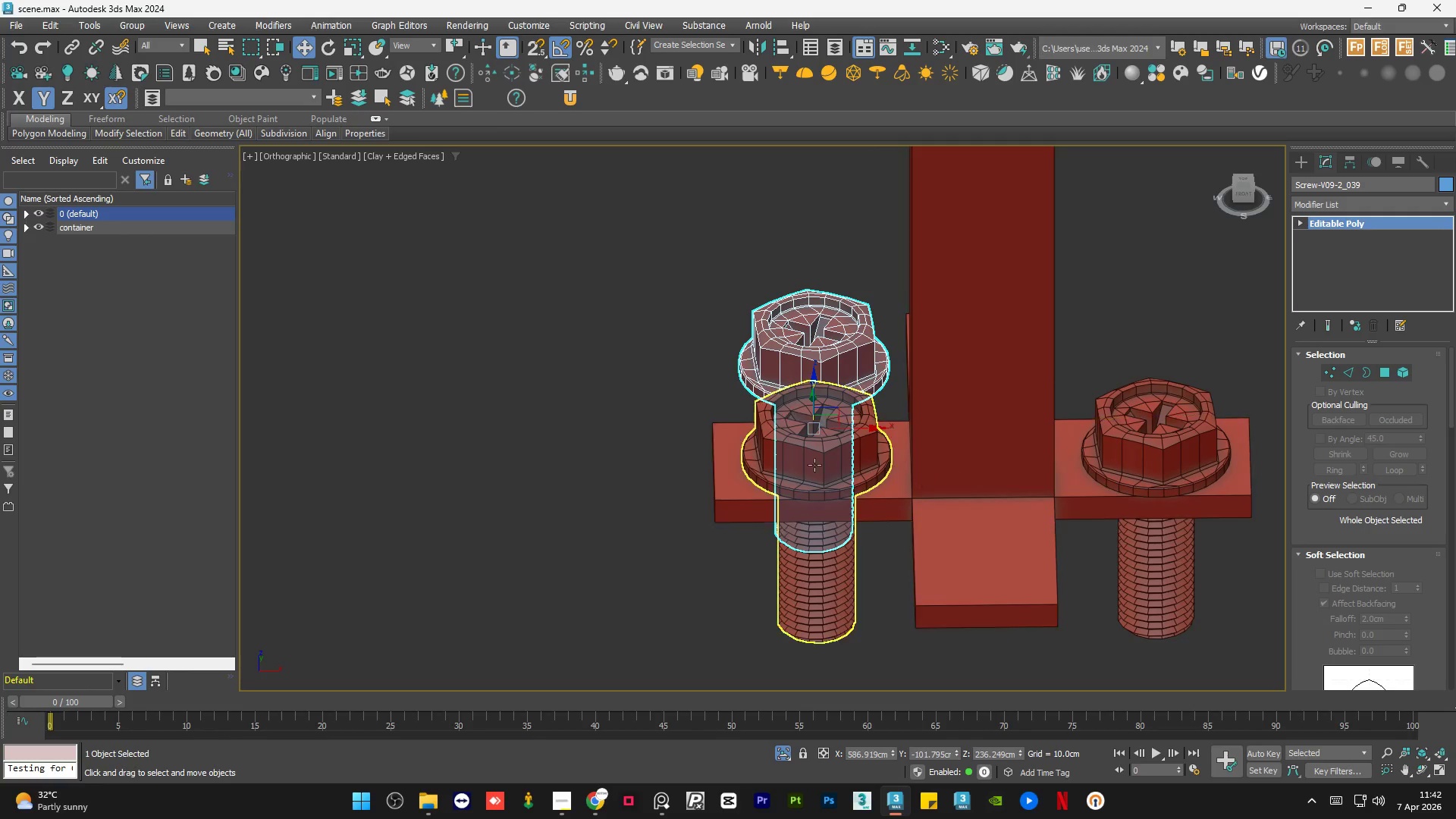 
hold_key(key=AltLeft, duration=1.2)
 